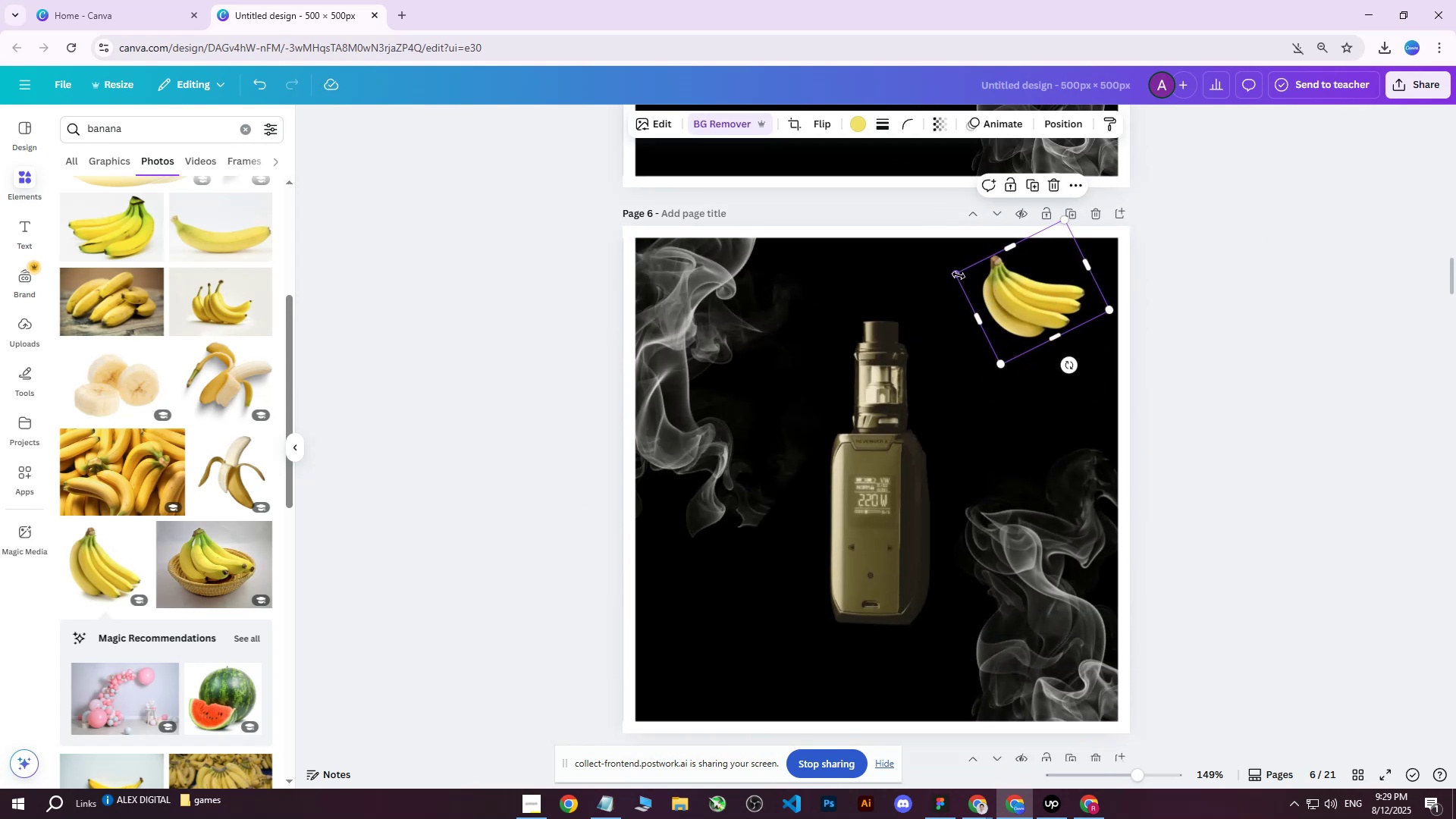 
left_click([1274, 256])
 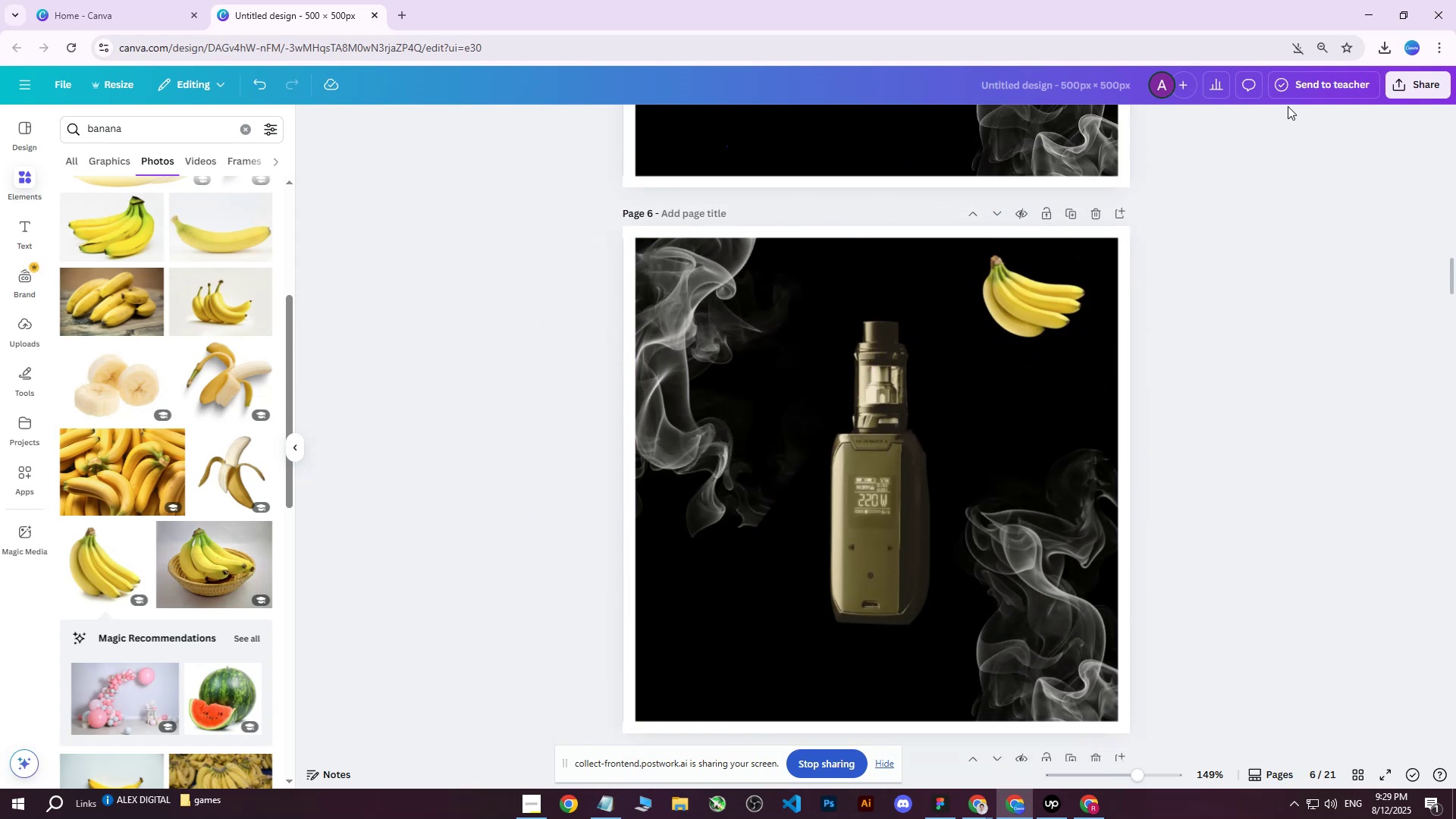 
left_click([1400, 87])
 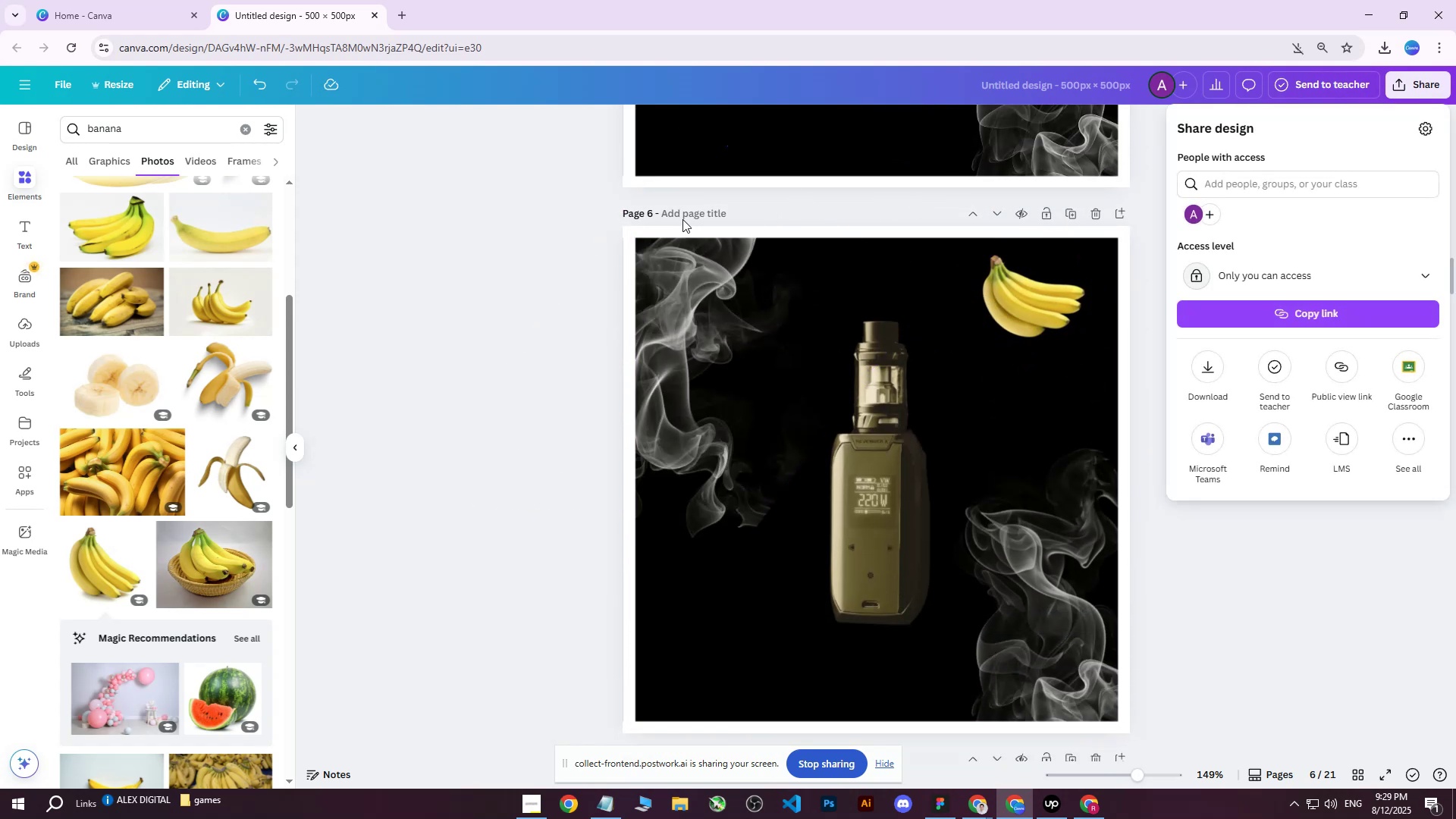 
left_click([669, 228])
 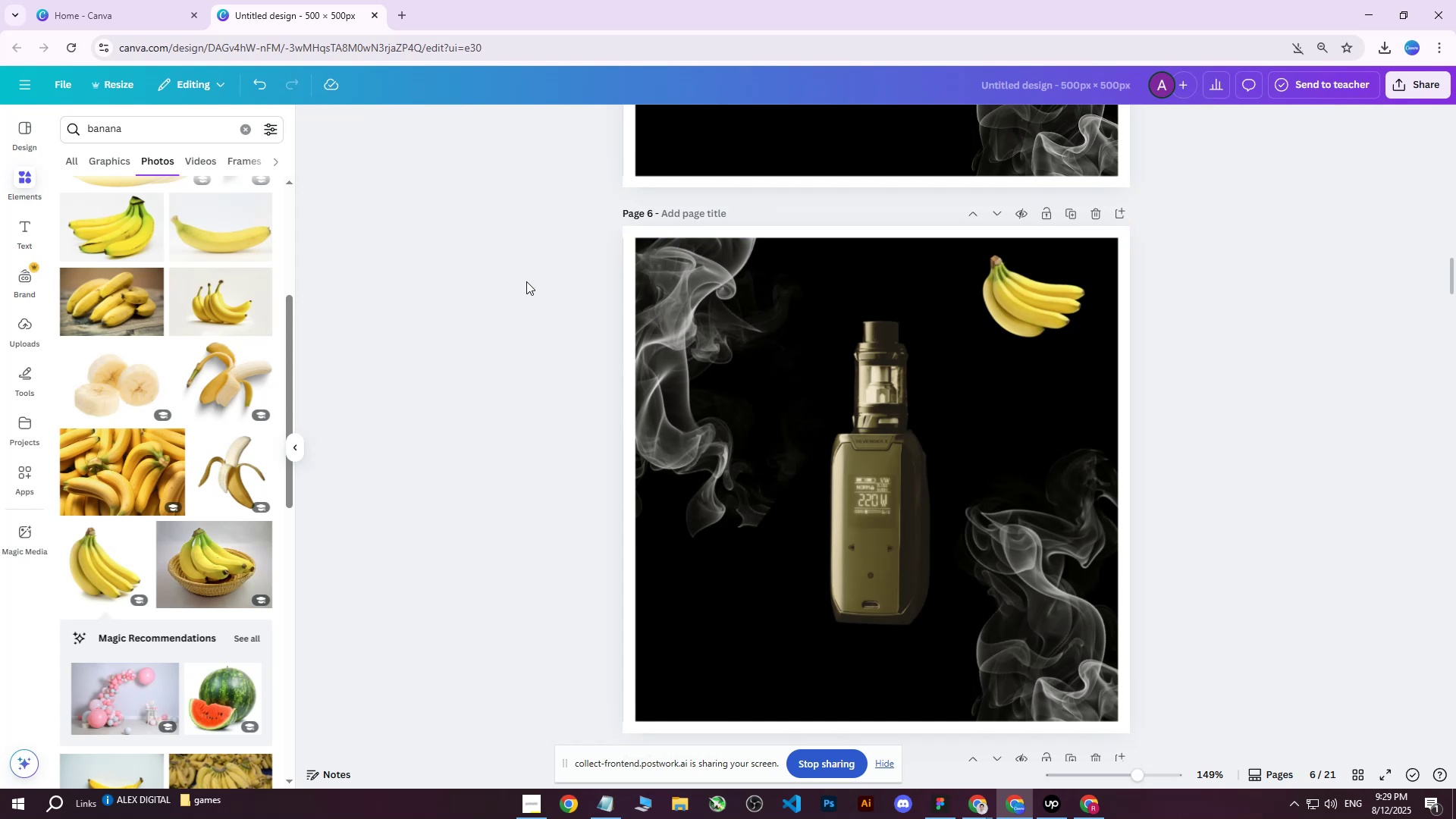 
left_click([526, 281])
 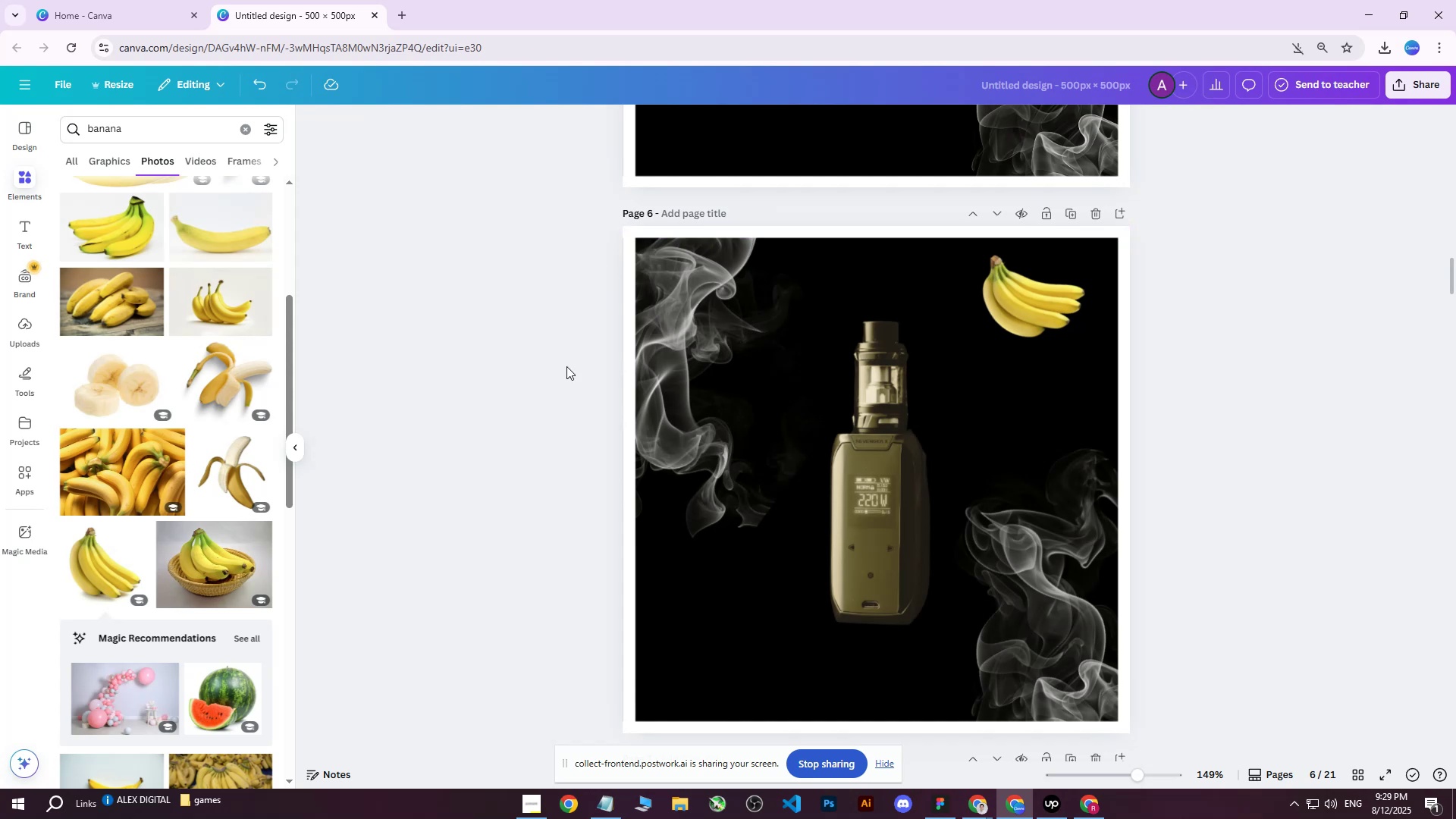 
scroll: coordinate [695, 441], scroll_direction: down, amount: 6.0
 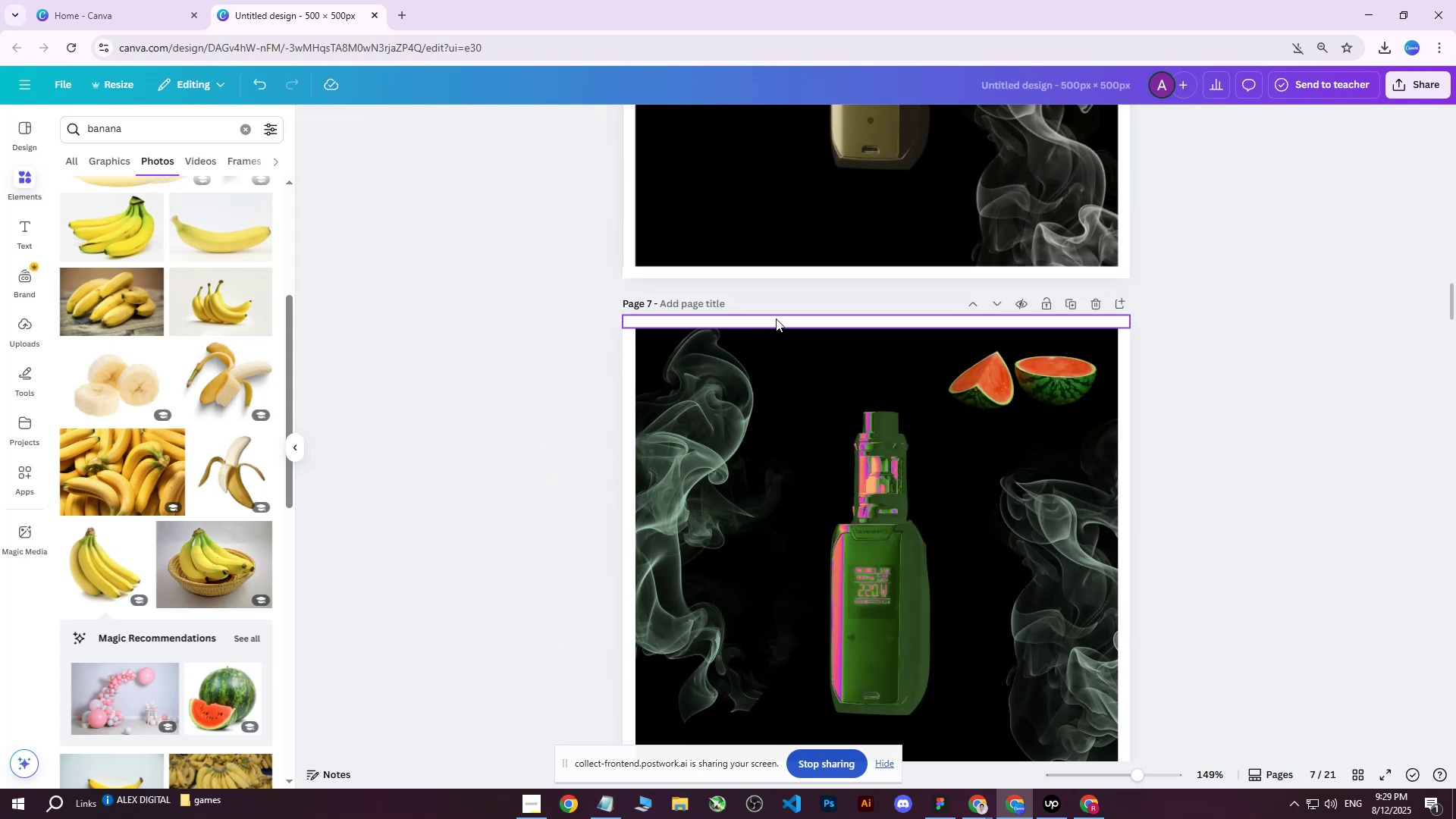 
left_click([776, 318])
 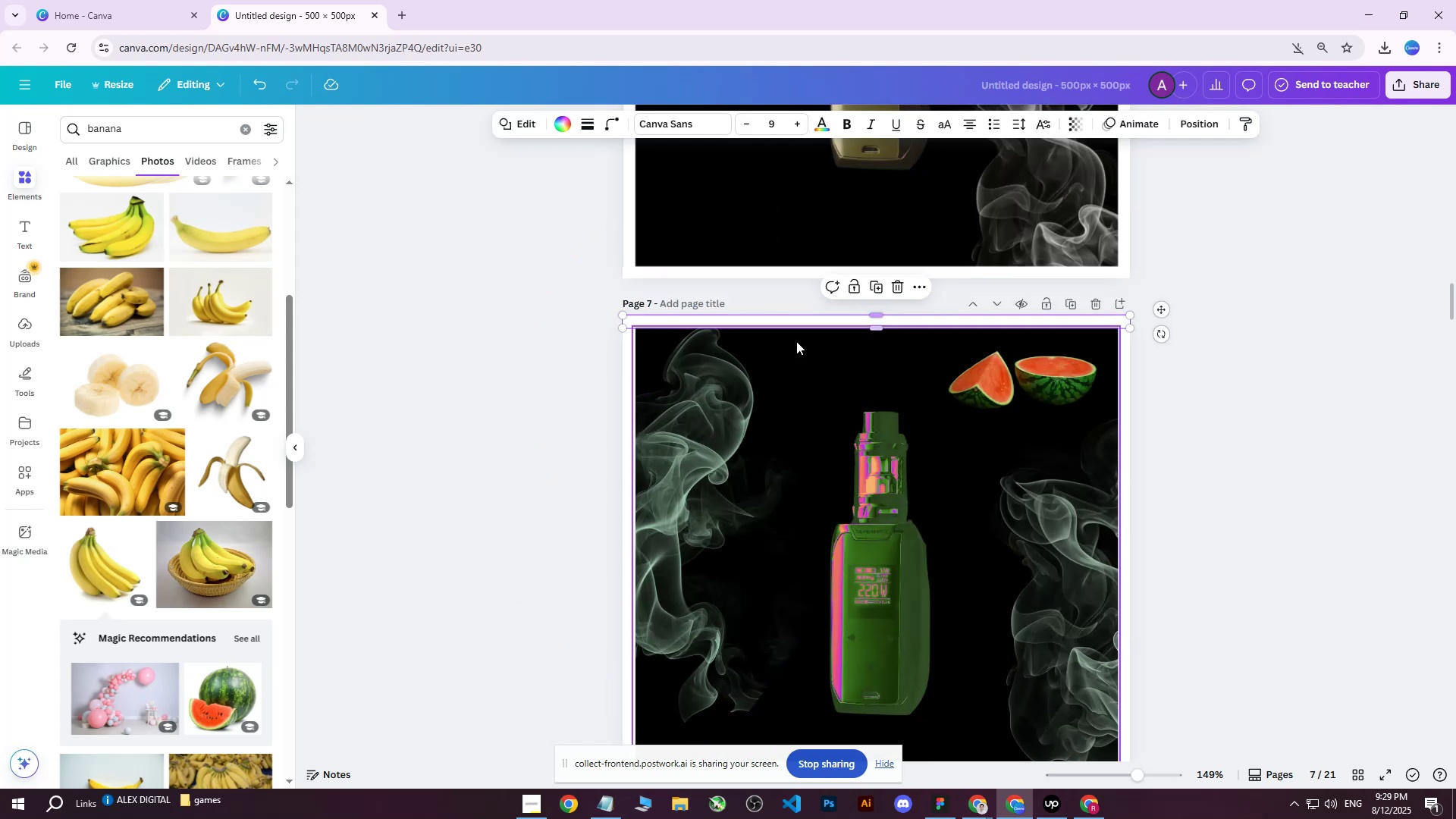 
scroll: coordinate [797, 438], scroll_direction: up, amount: 8.0
 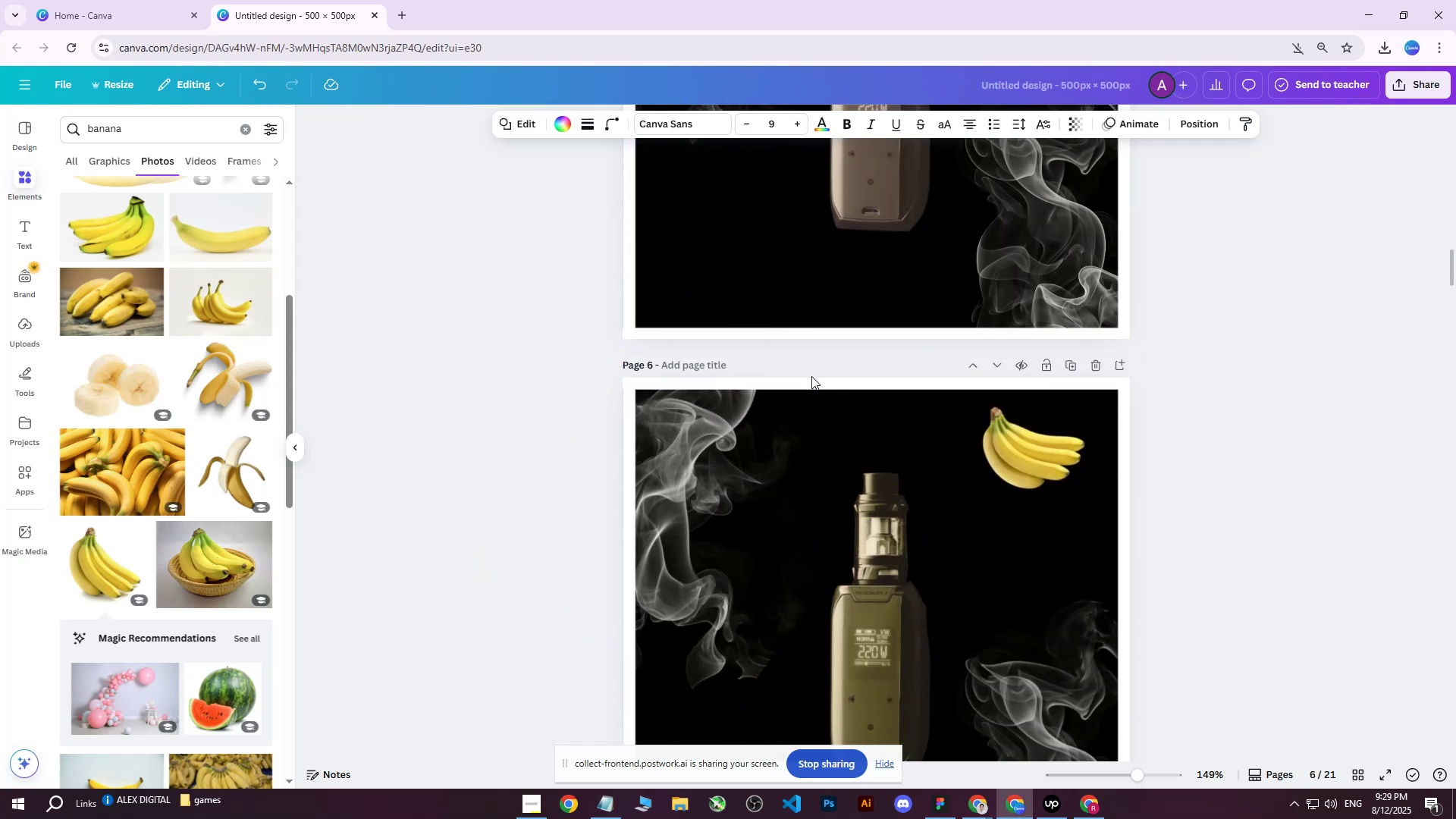 
left_click([808, 383])
 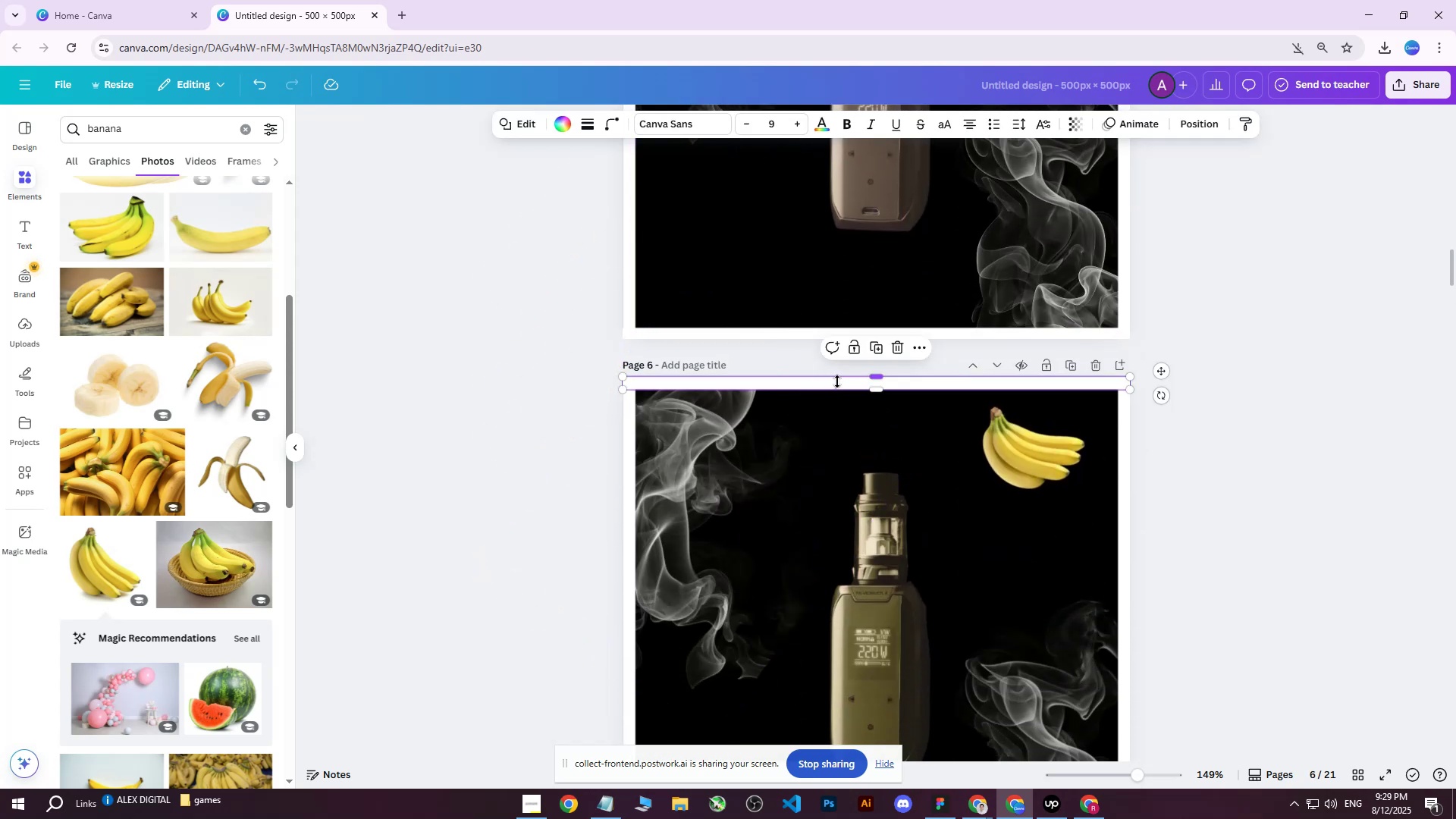 
key(ArrowUp)
 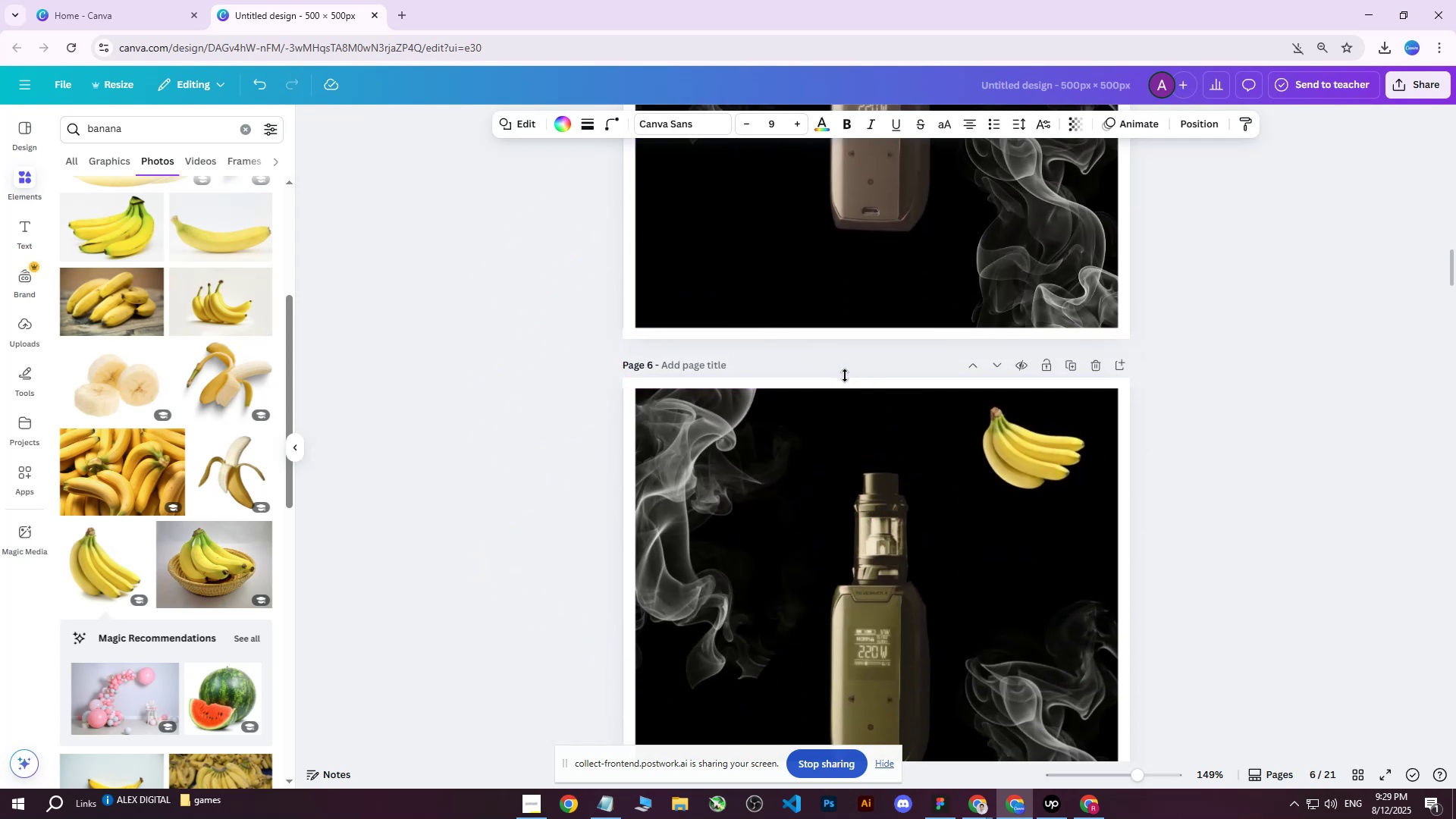 
key(ArrowUp)
 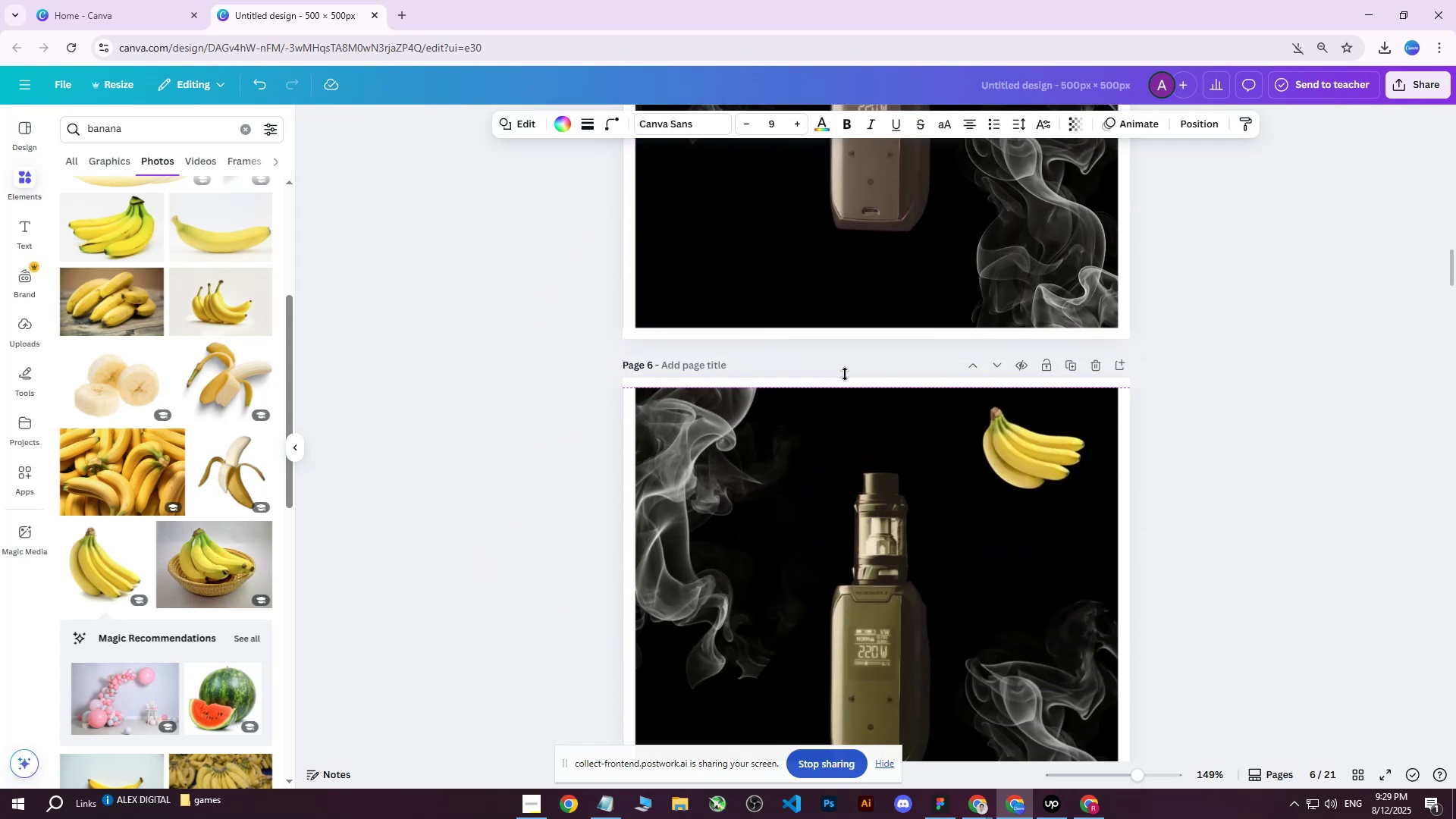 
key(ArrowUp)
 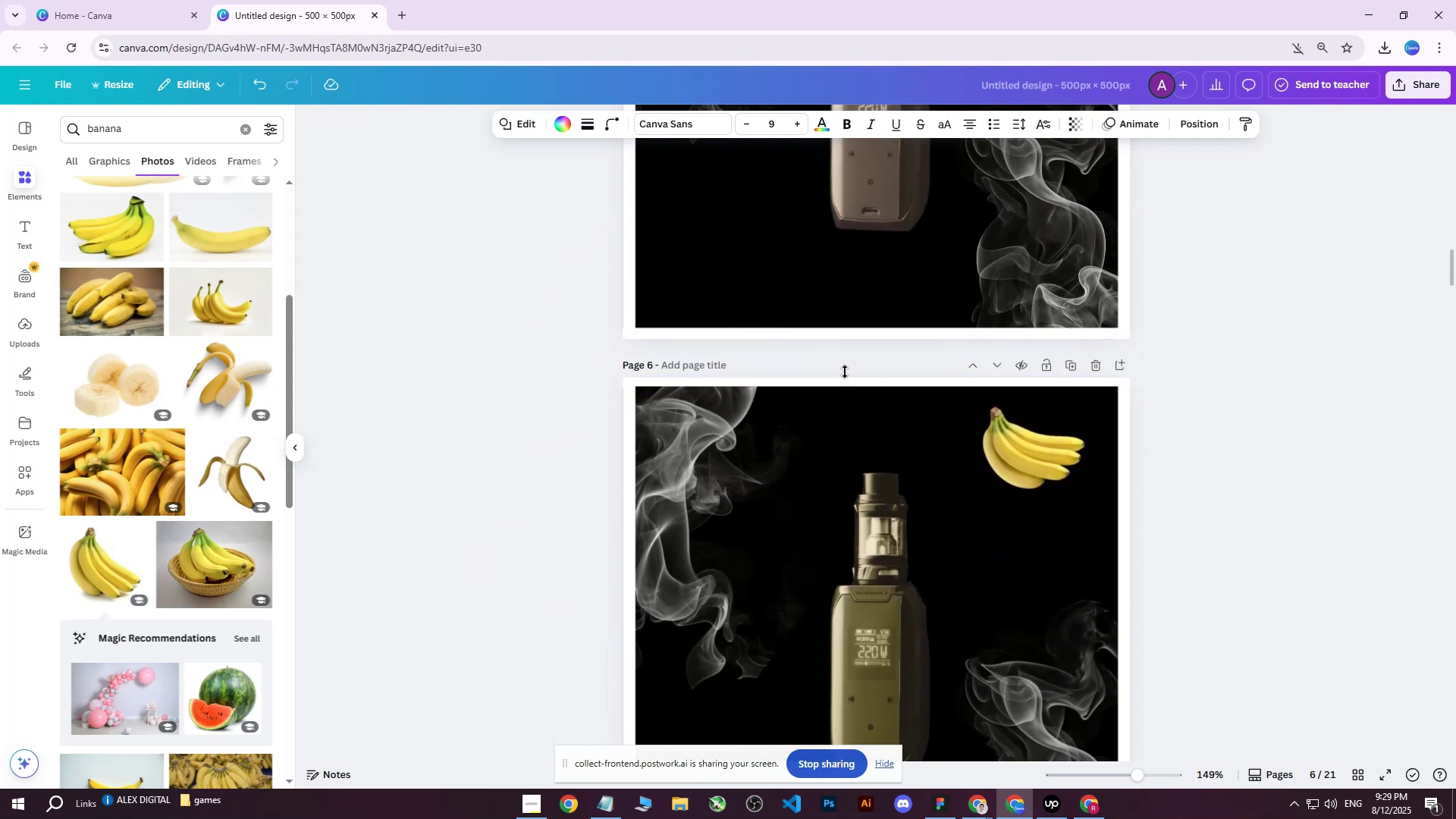 
key(ArrowUp)
 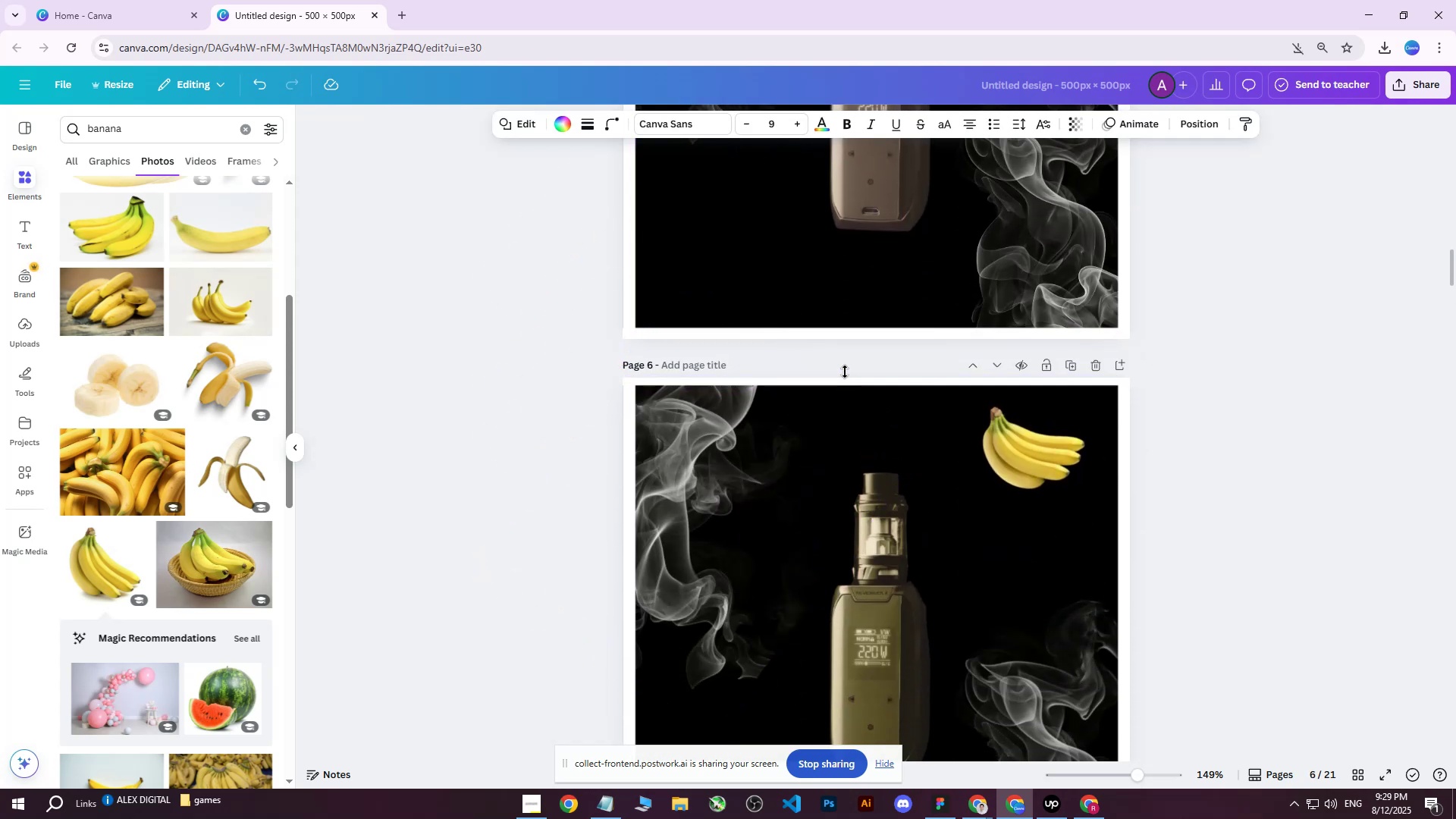 
key(ArrowUp)
 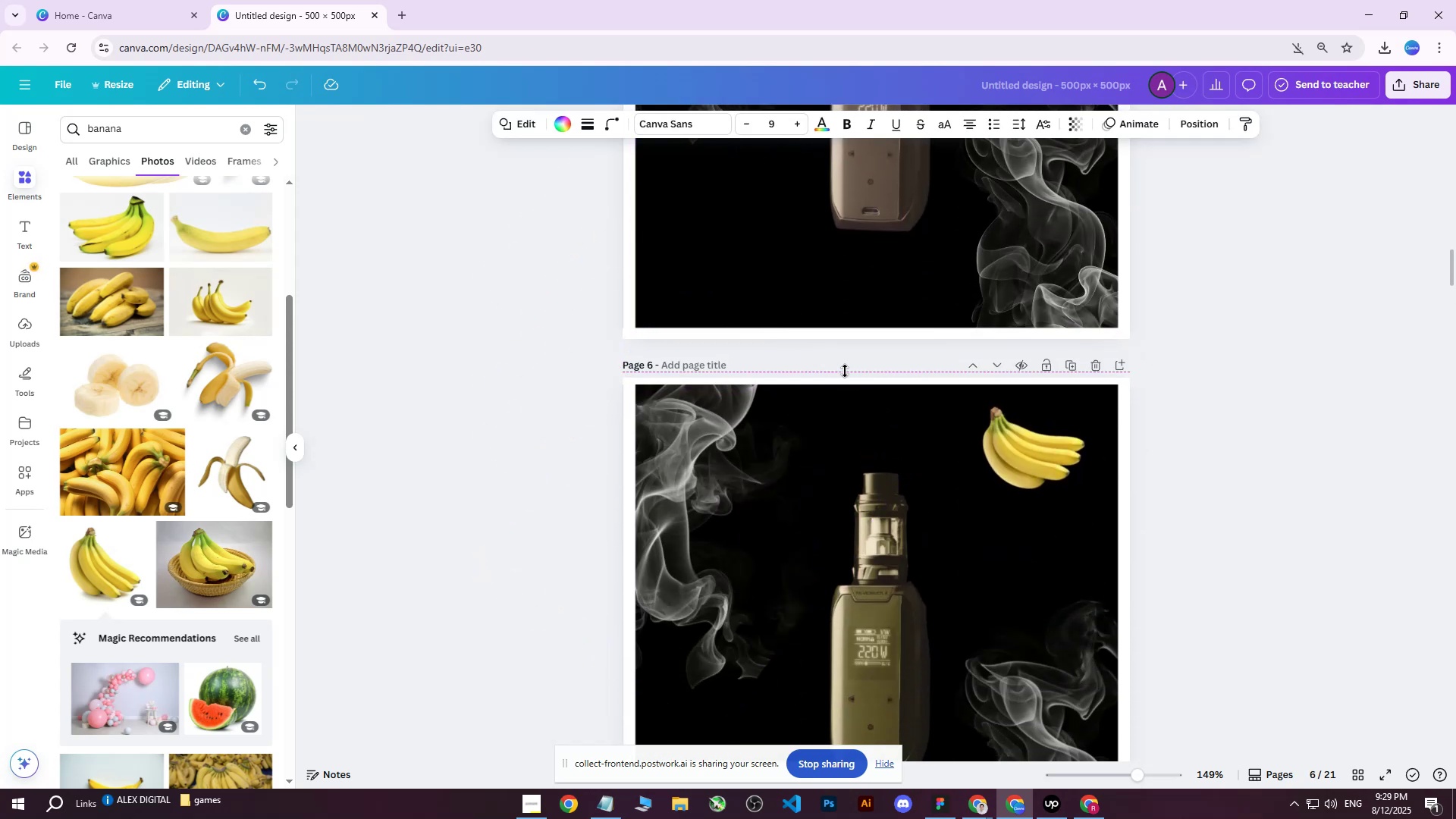 
key(ArrowUp)
 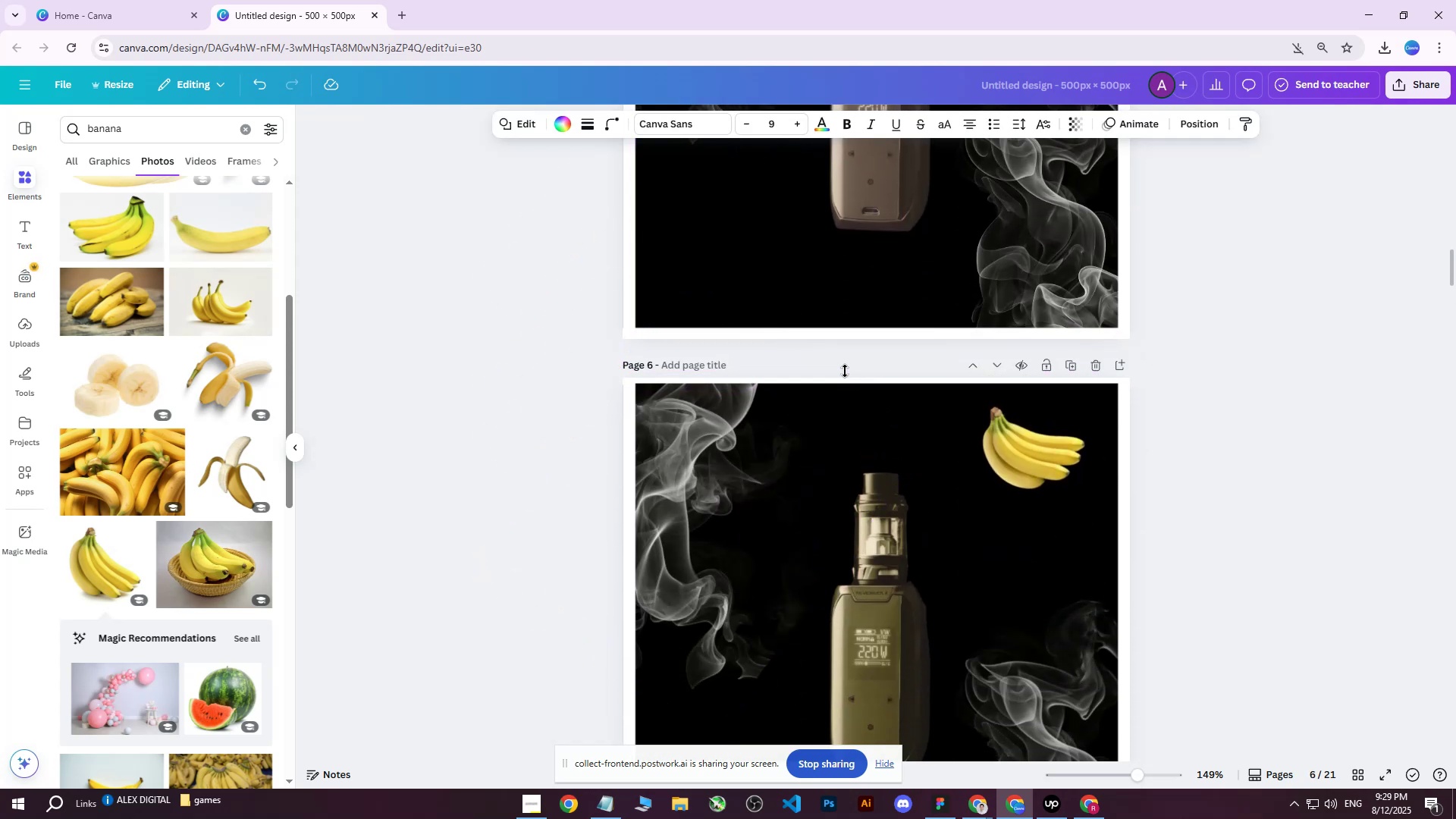 
key(ArrowUp)
 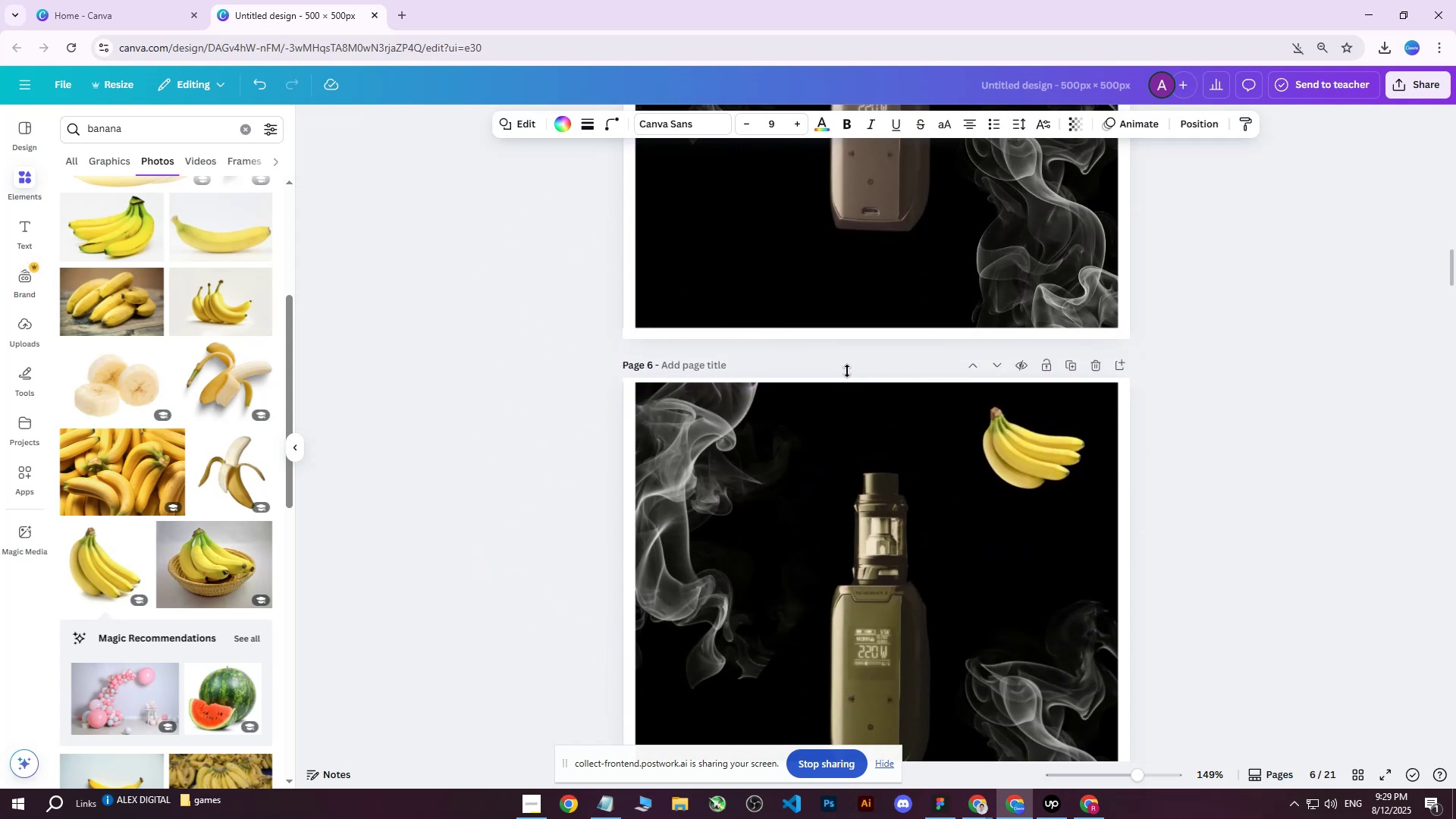 
key(ArrowUp)
 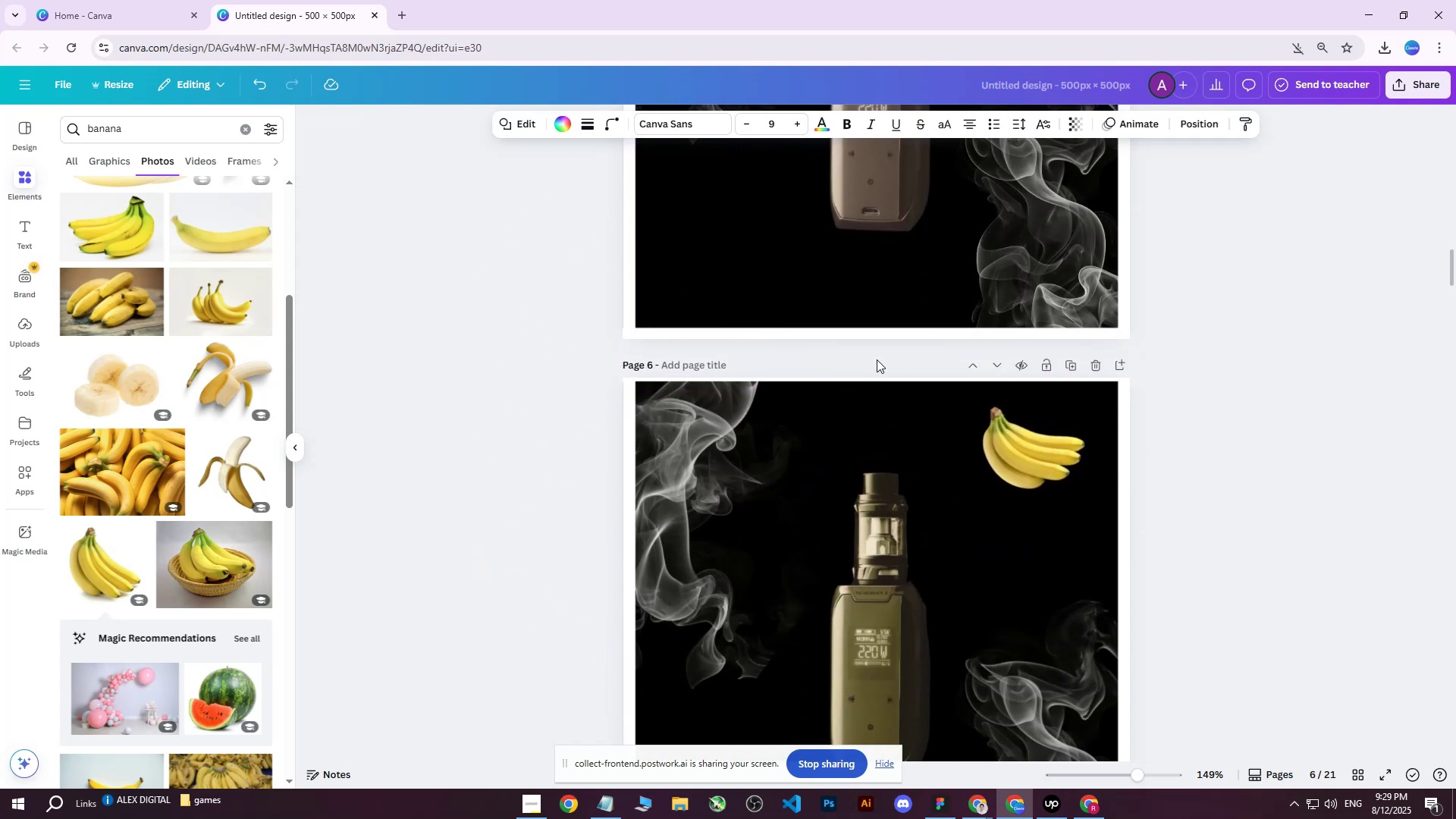 
key(ArrowUp)
 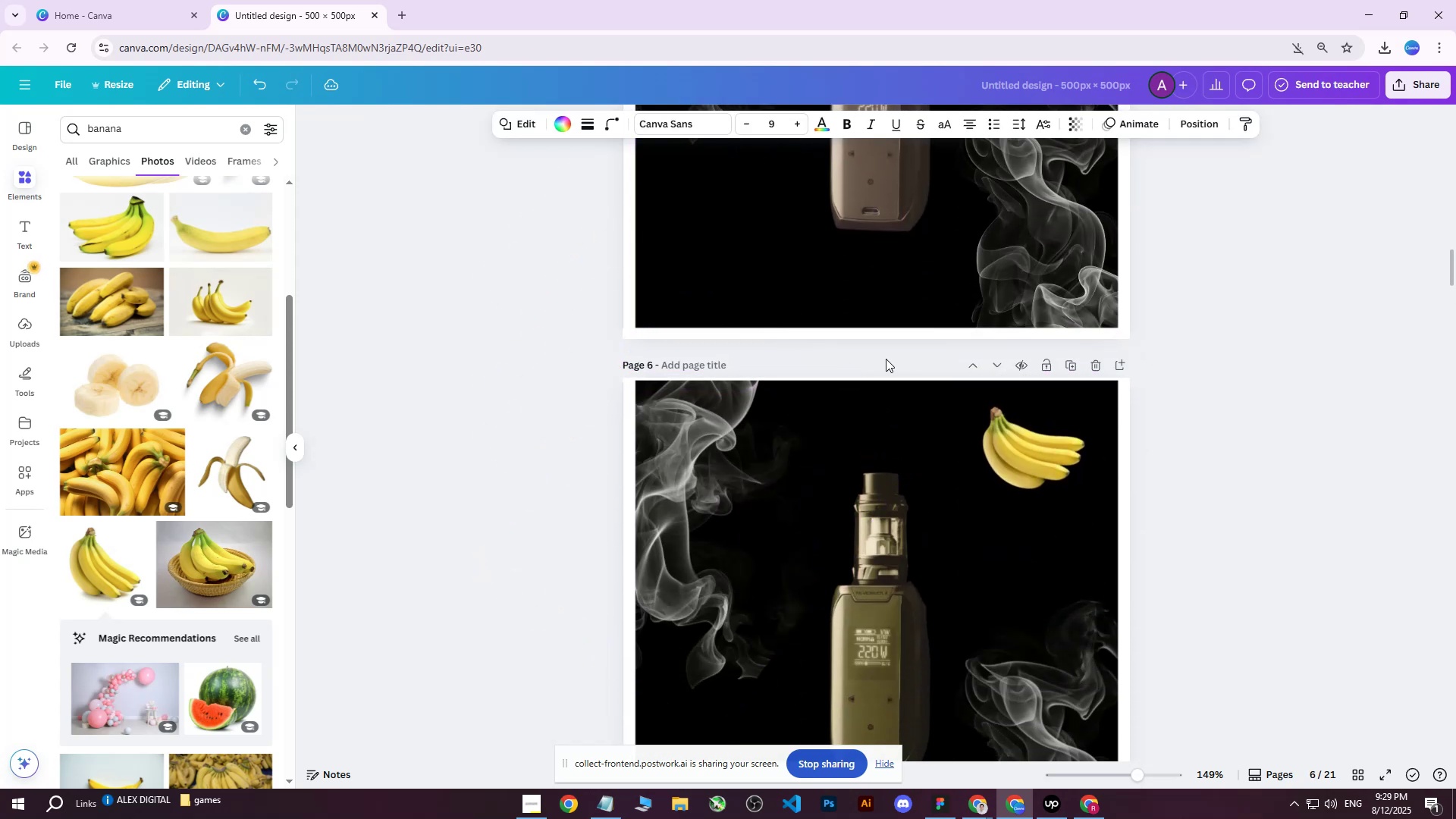 
key(ArrowUp)
 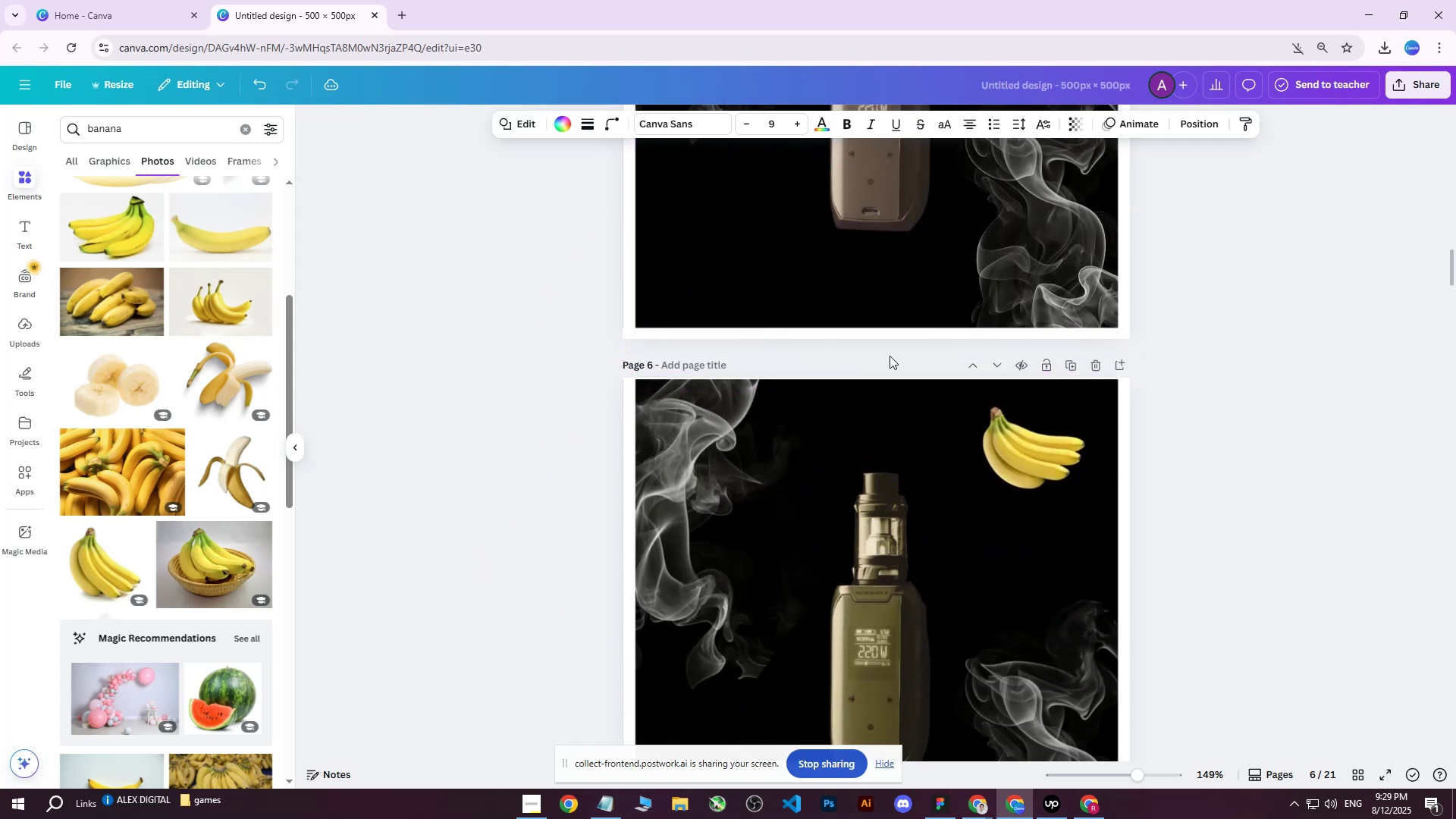 
key(ArrowUp)
 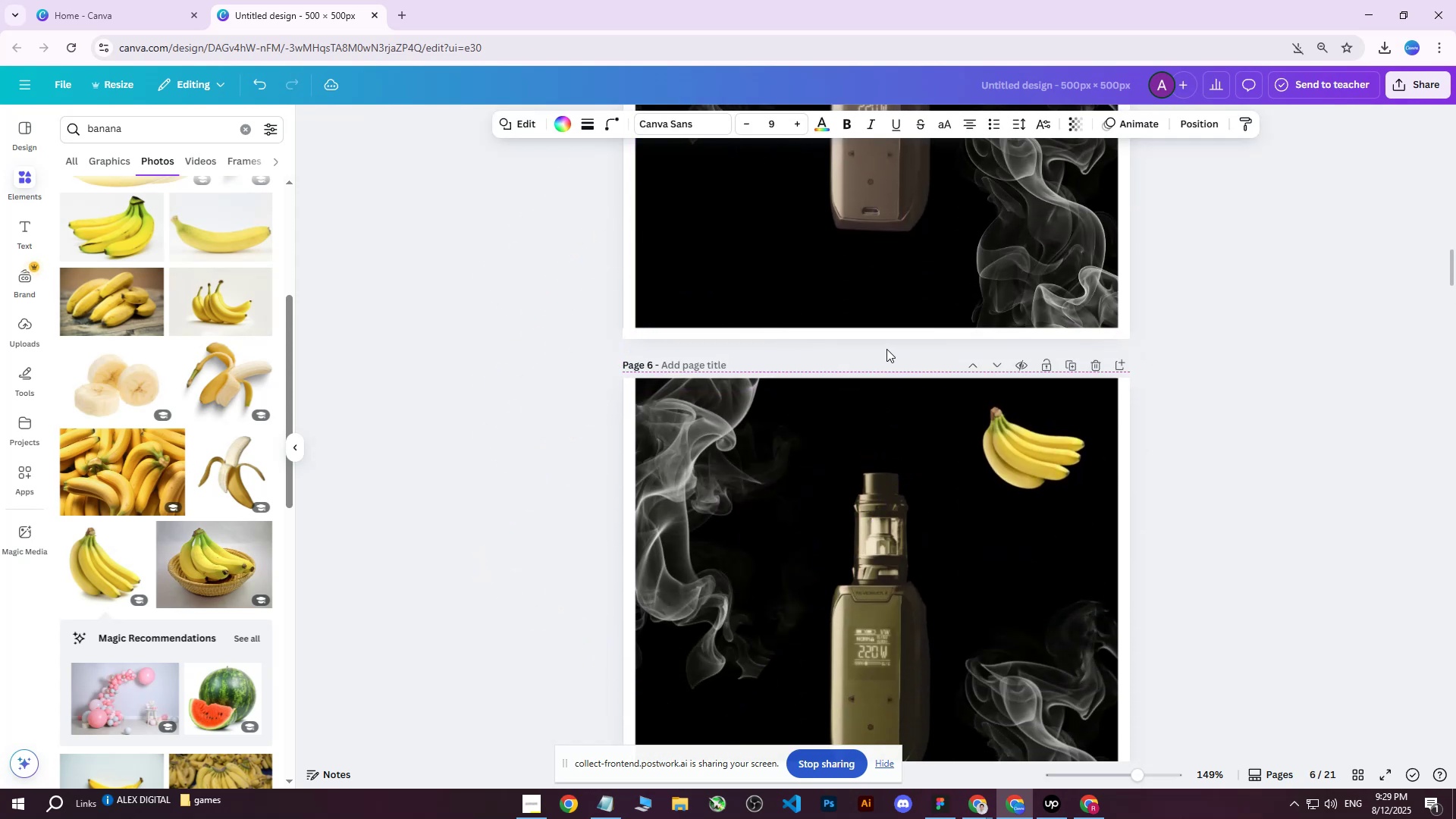 
key(ArrowUp)
 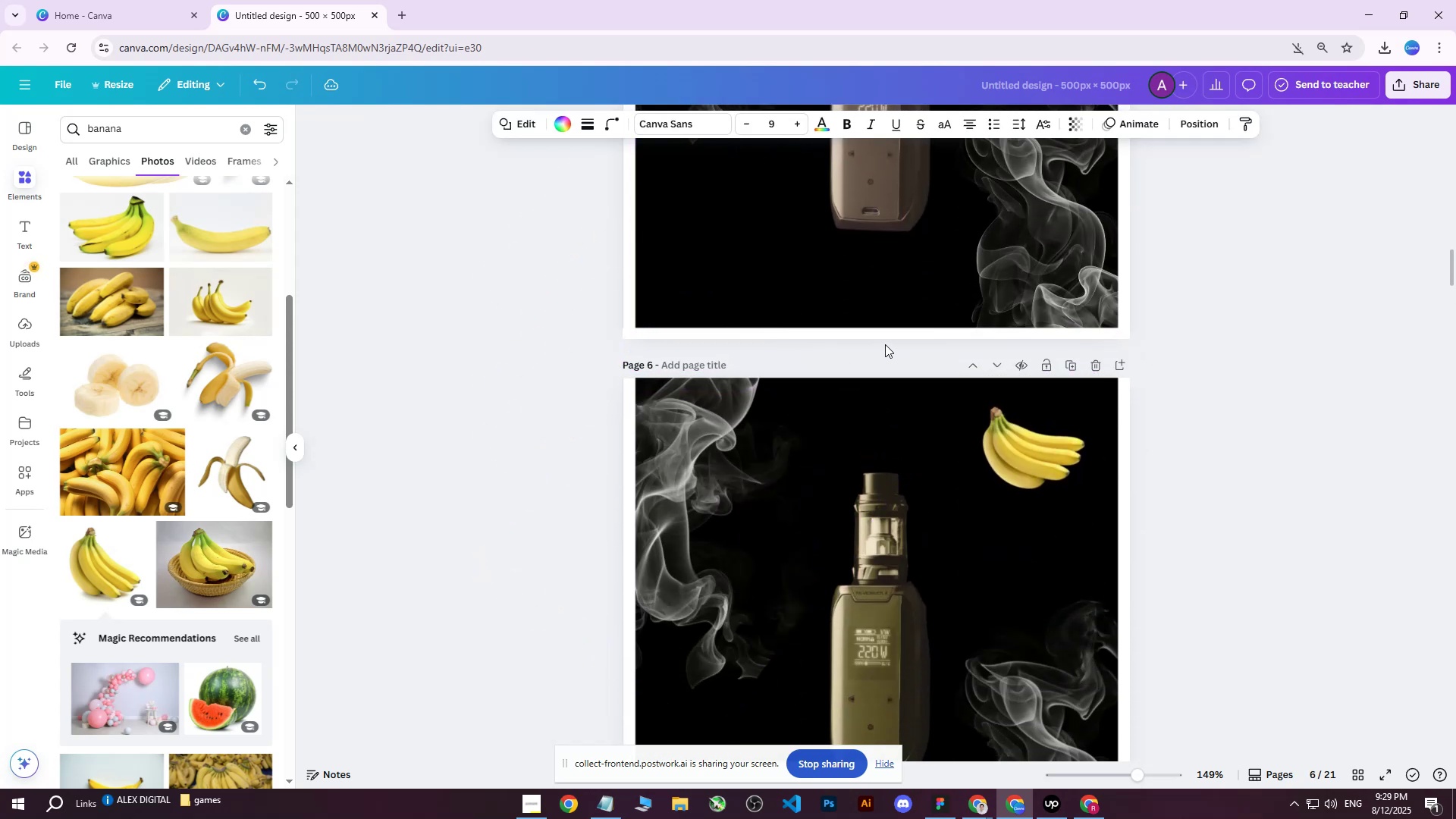 
key(ArrowDown)
 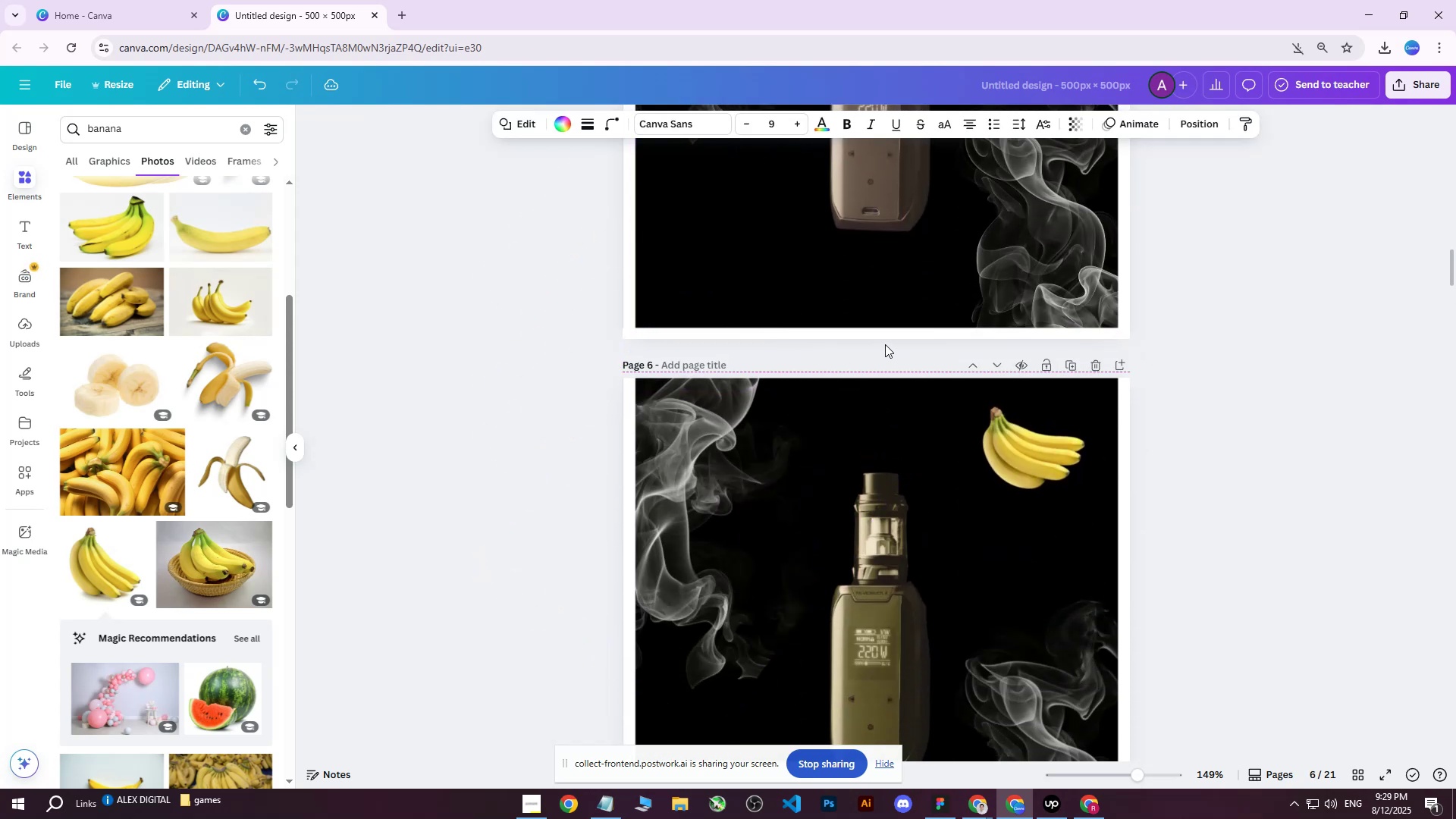 
key(ArrowDown)
 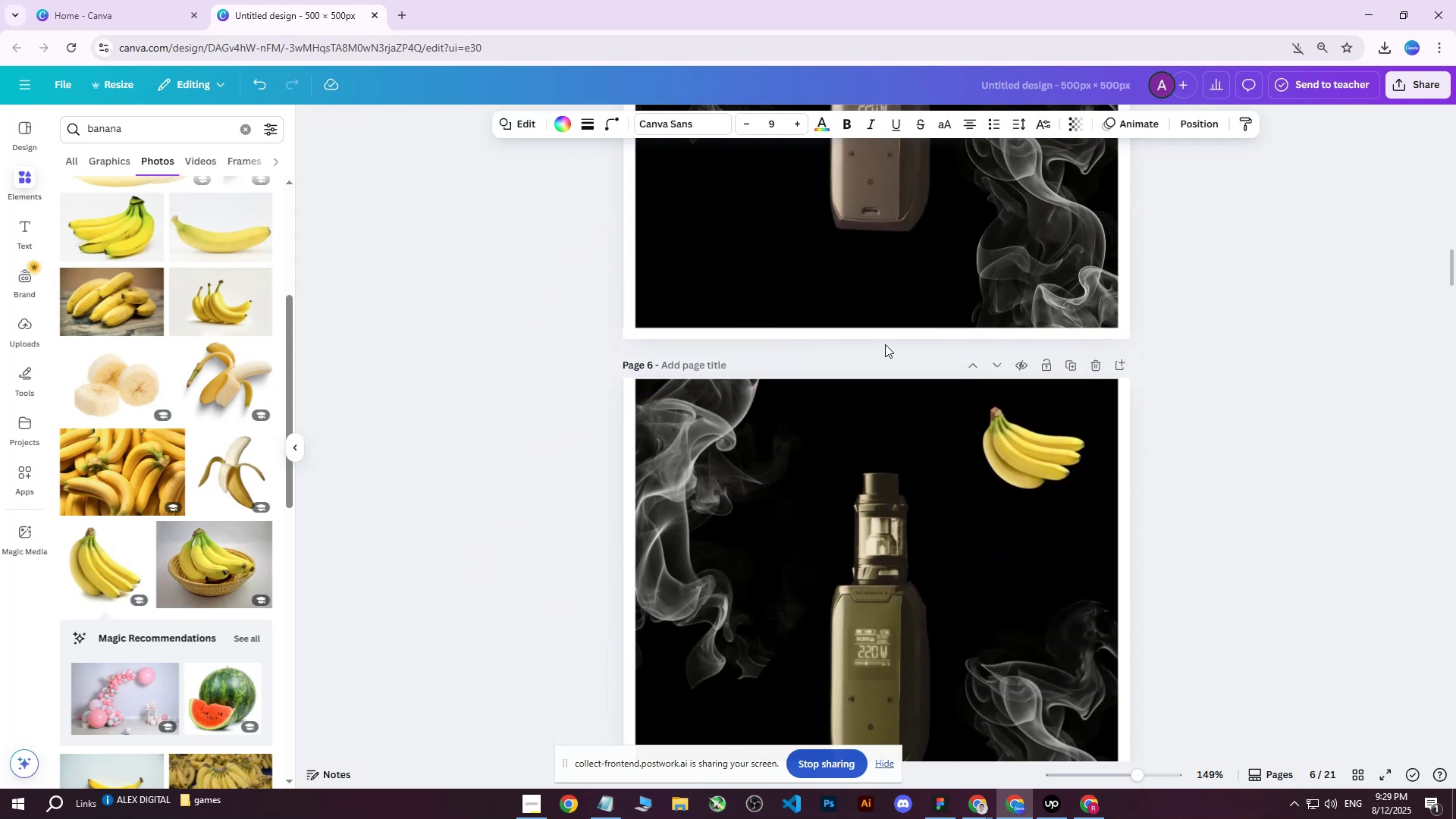 
key(ArrowDown)
 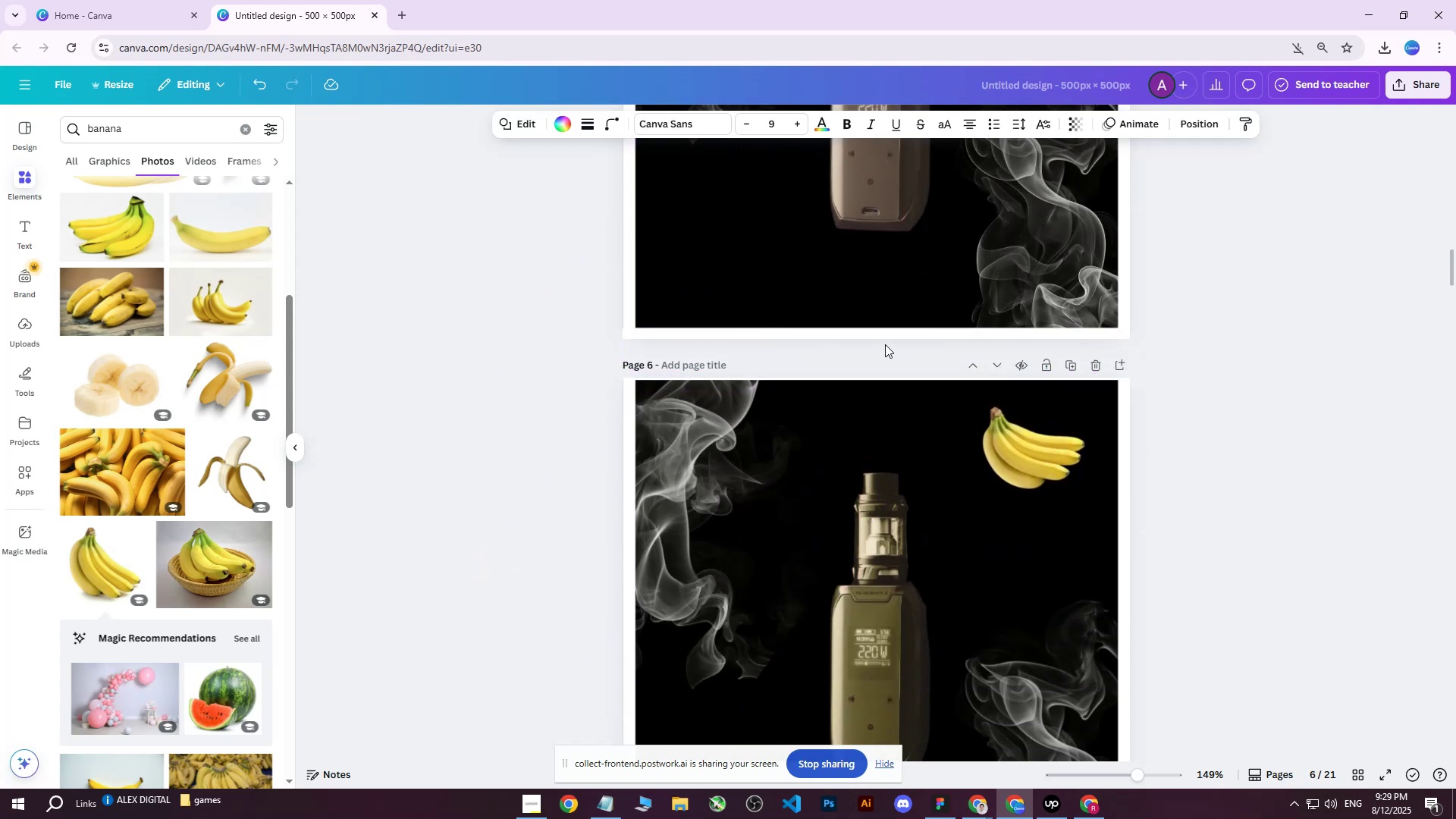 
key(ArrowDown)
 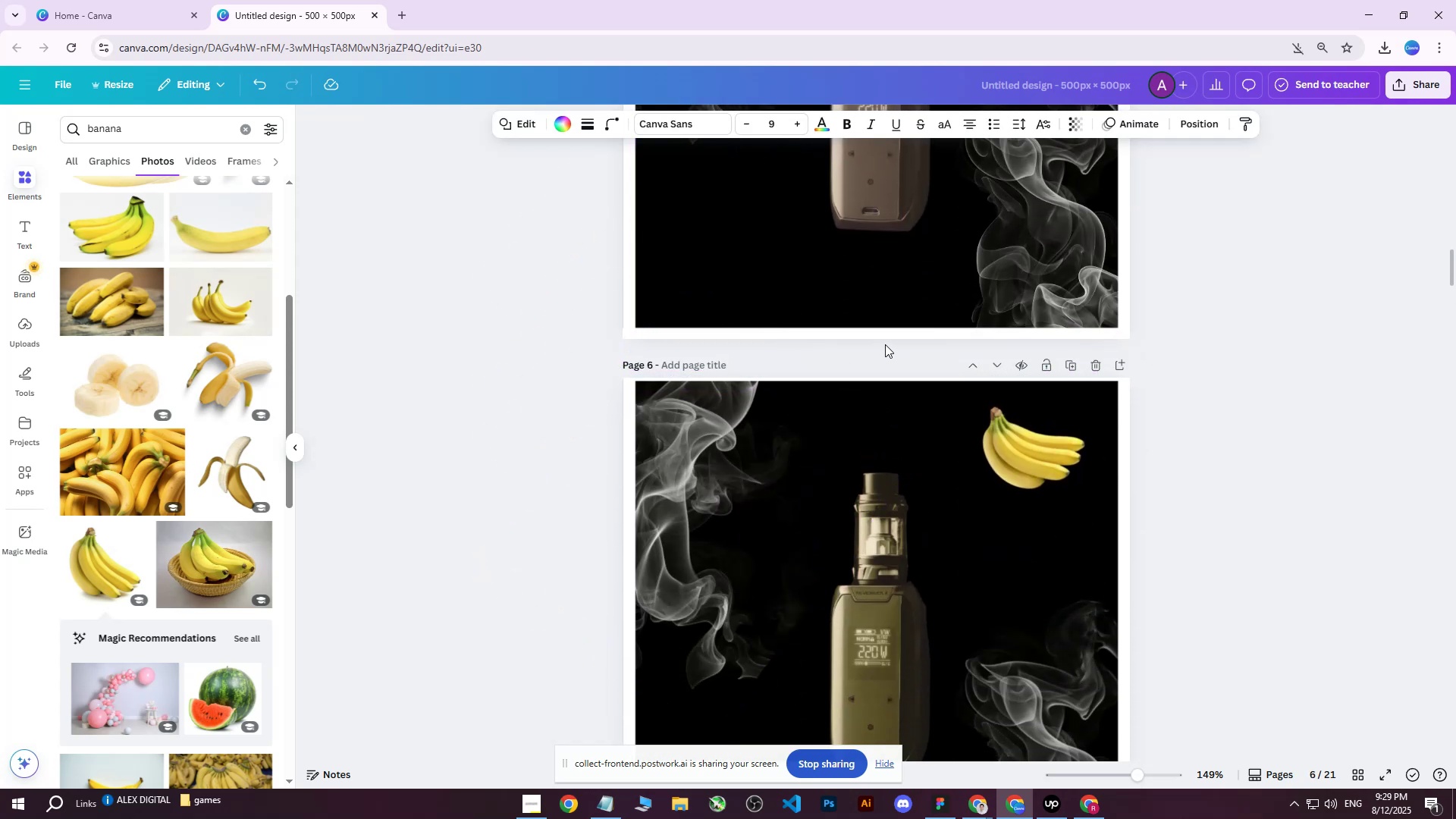 
key(ArrowDown)
 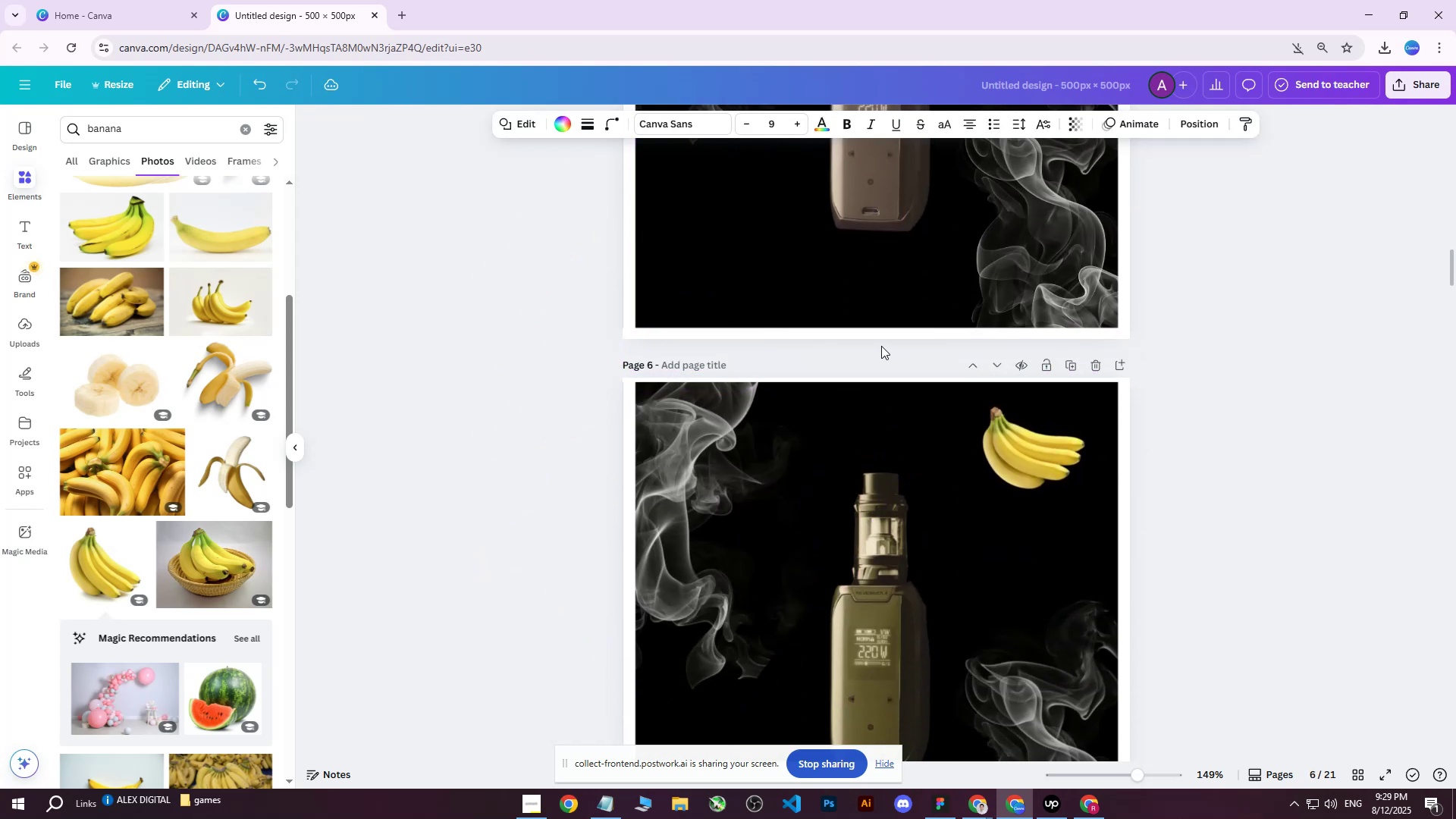 
key(ArrowDown)
 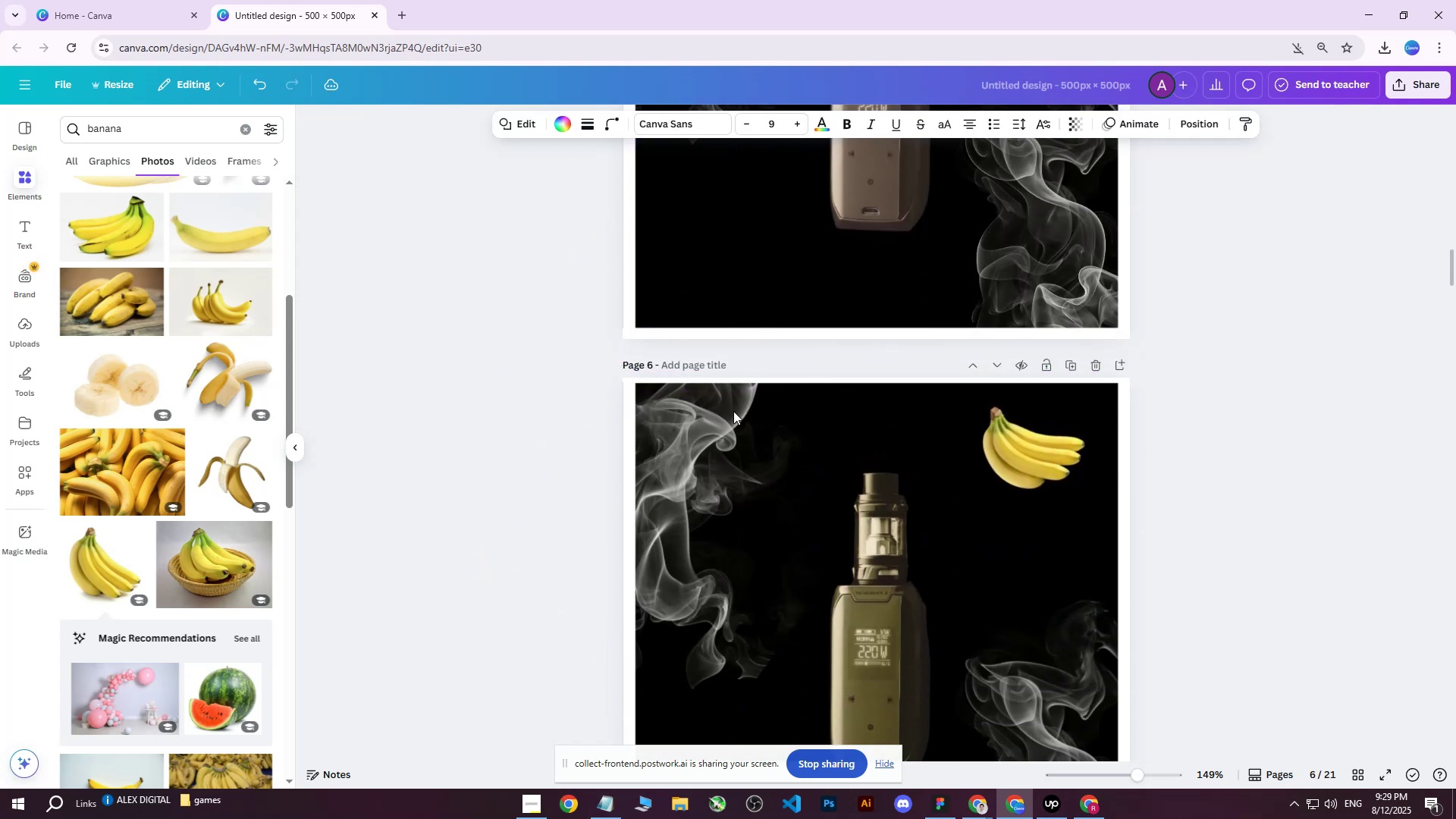 
key(ArrowDown)
 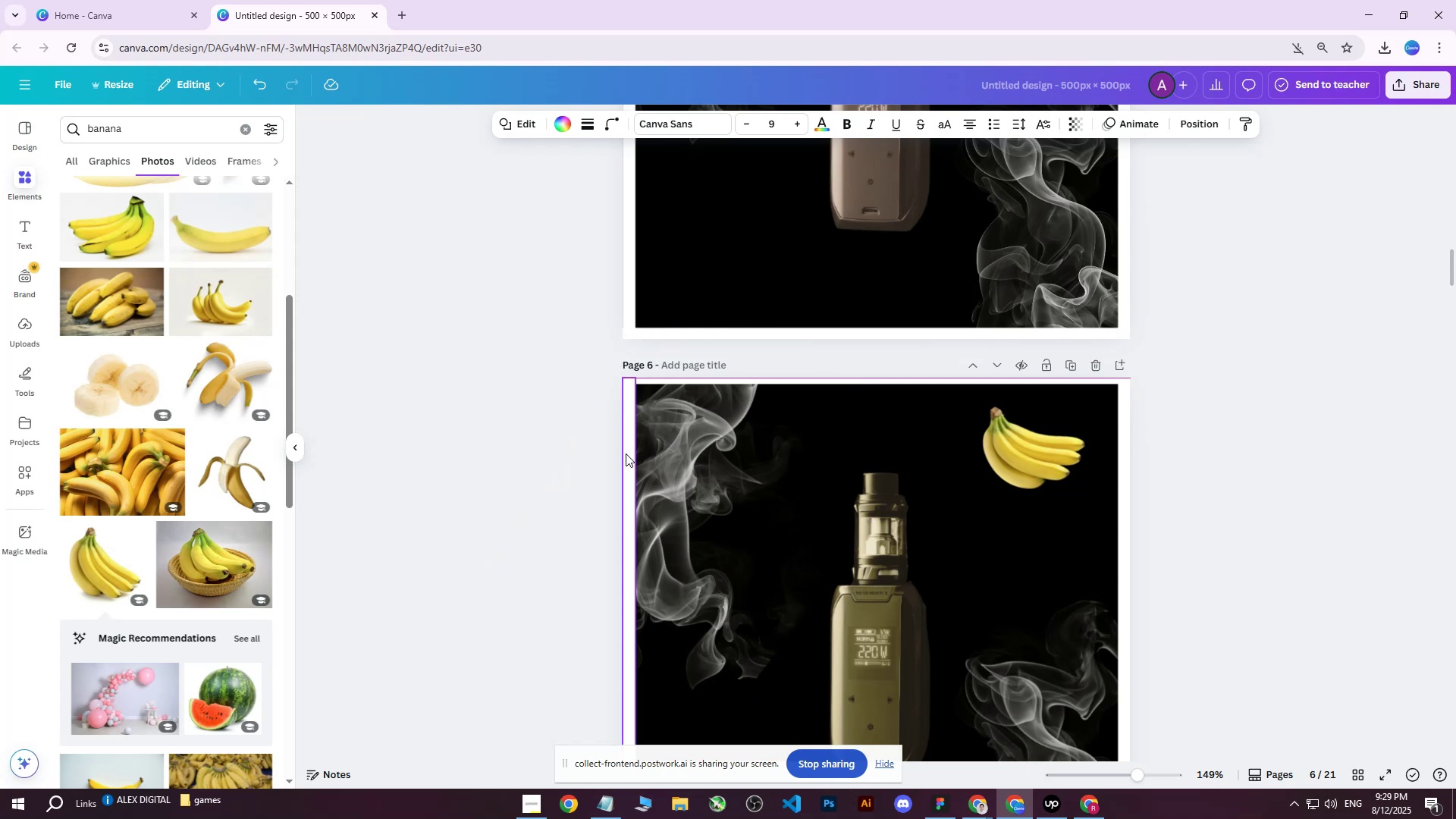 
left_click([626, 456])
 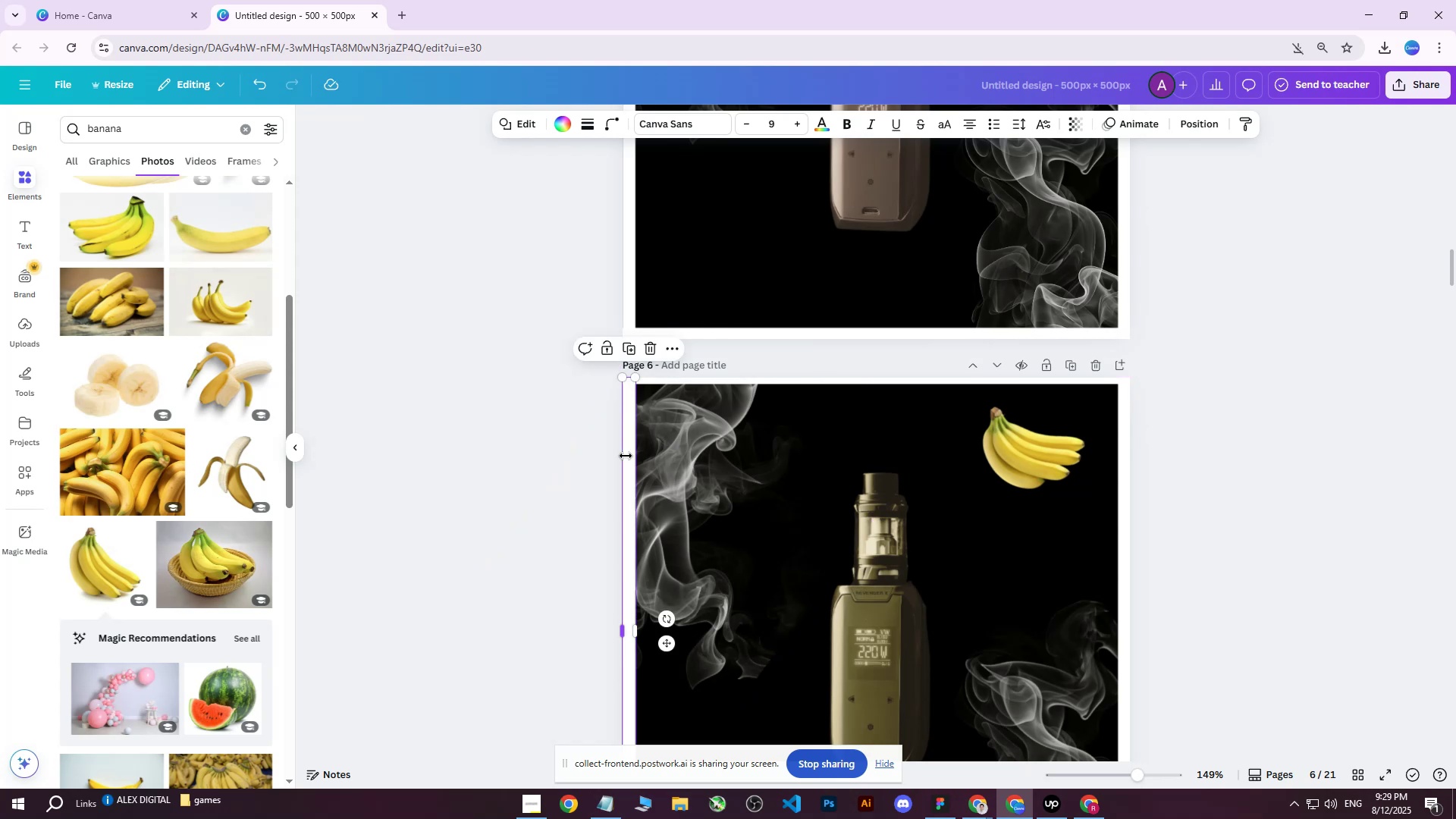 
key(ArrowLeft)
 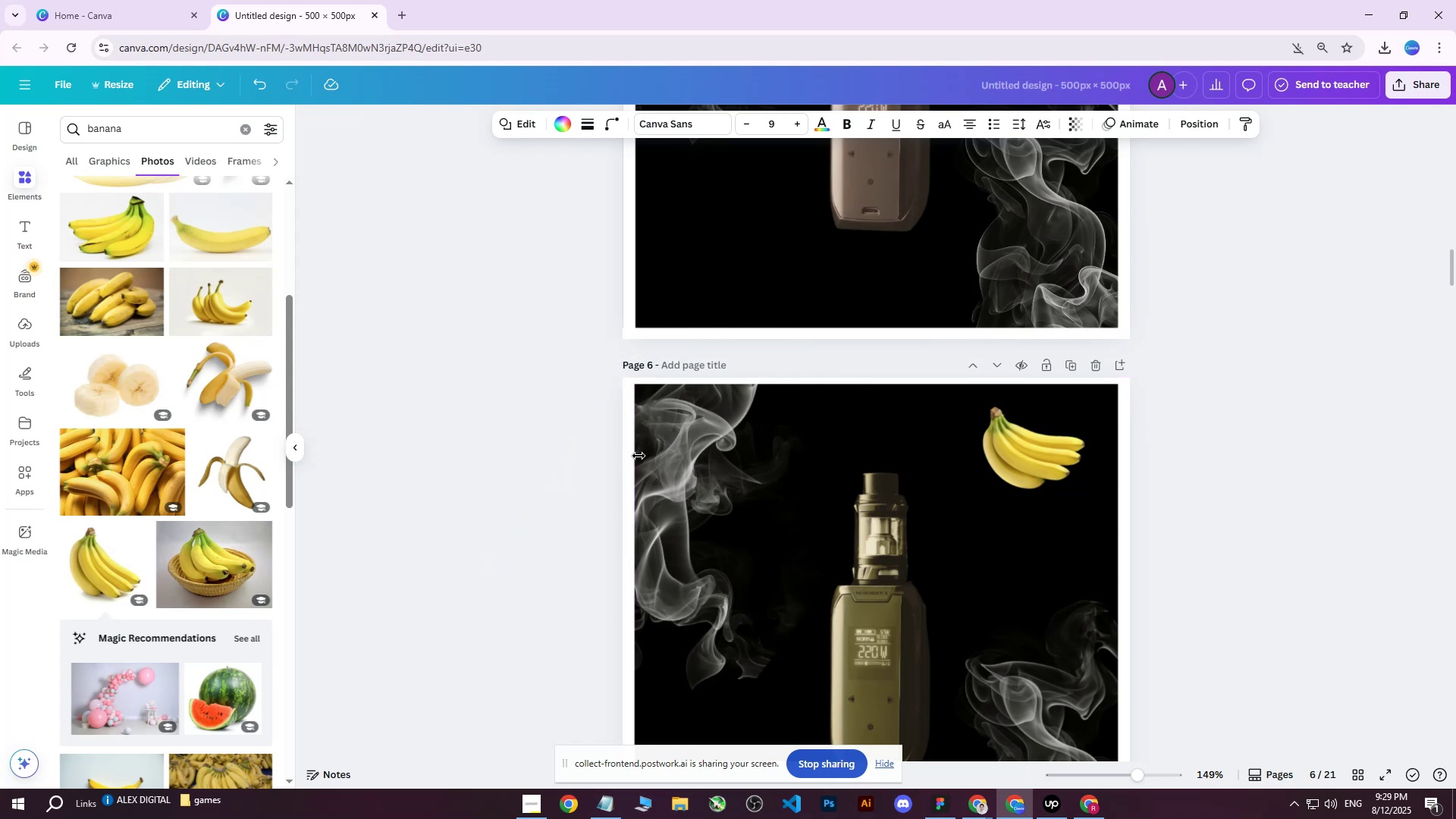 
key(ArrowLeft)
 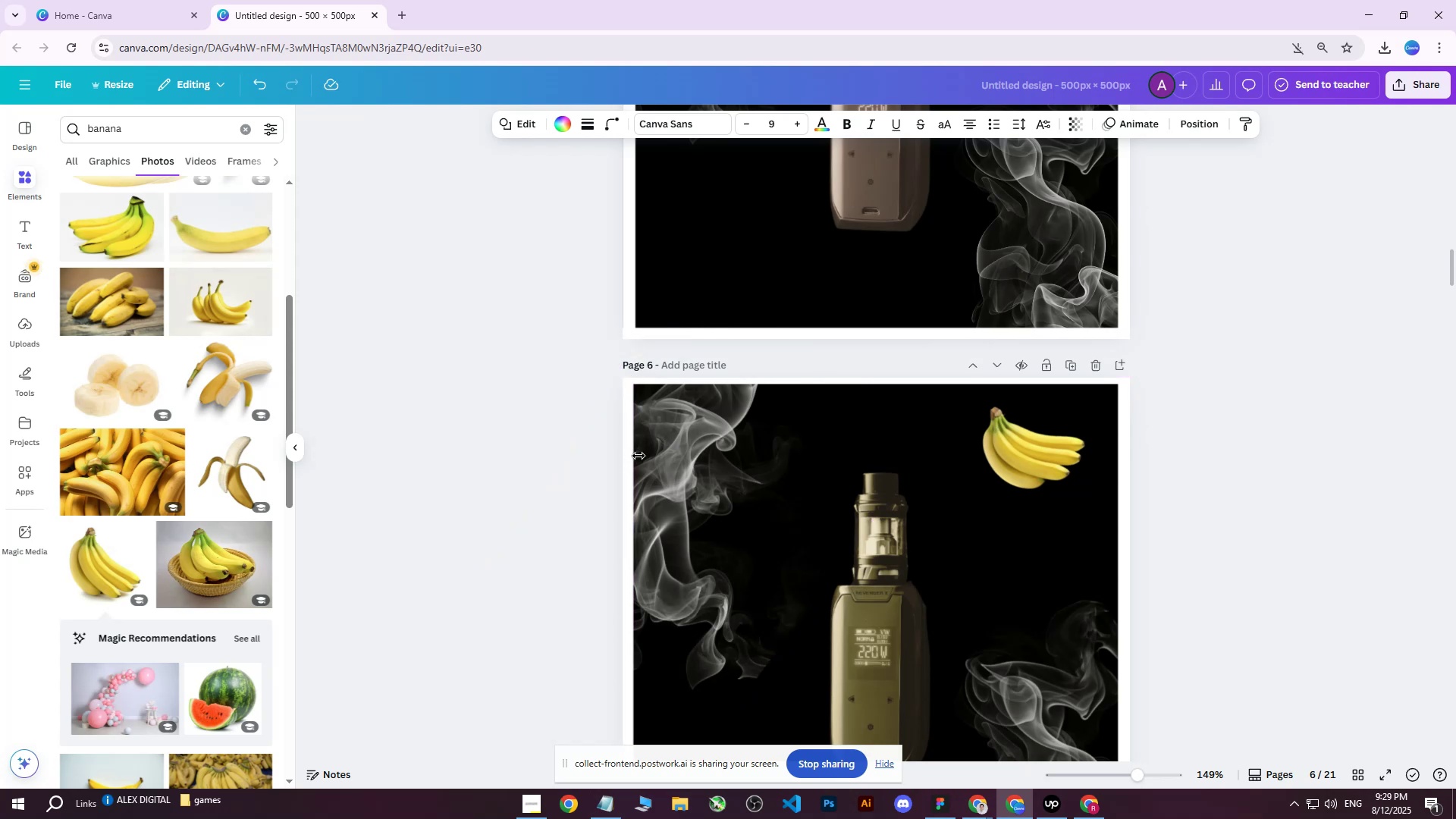 
key(ArrowLeft)
 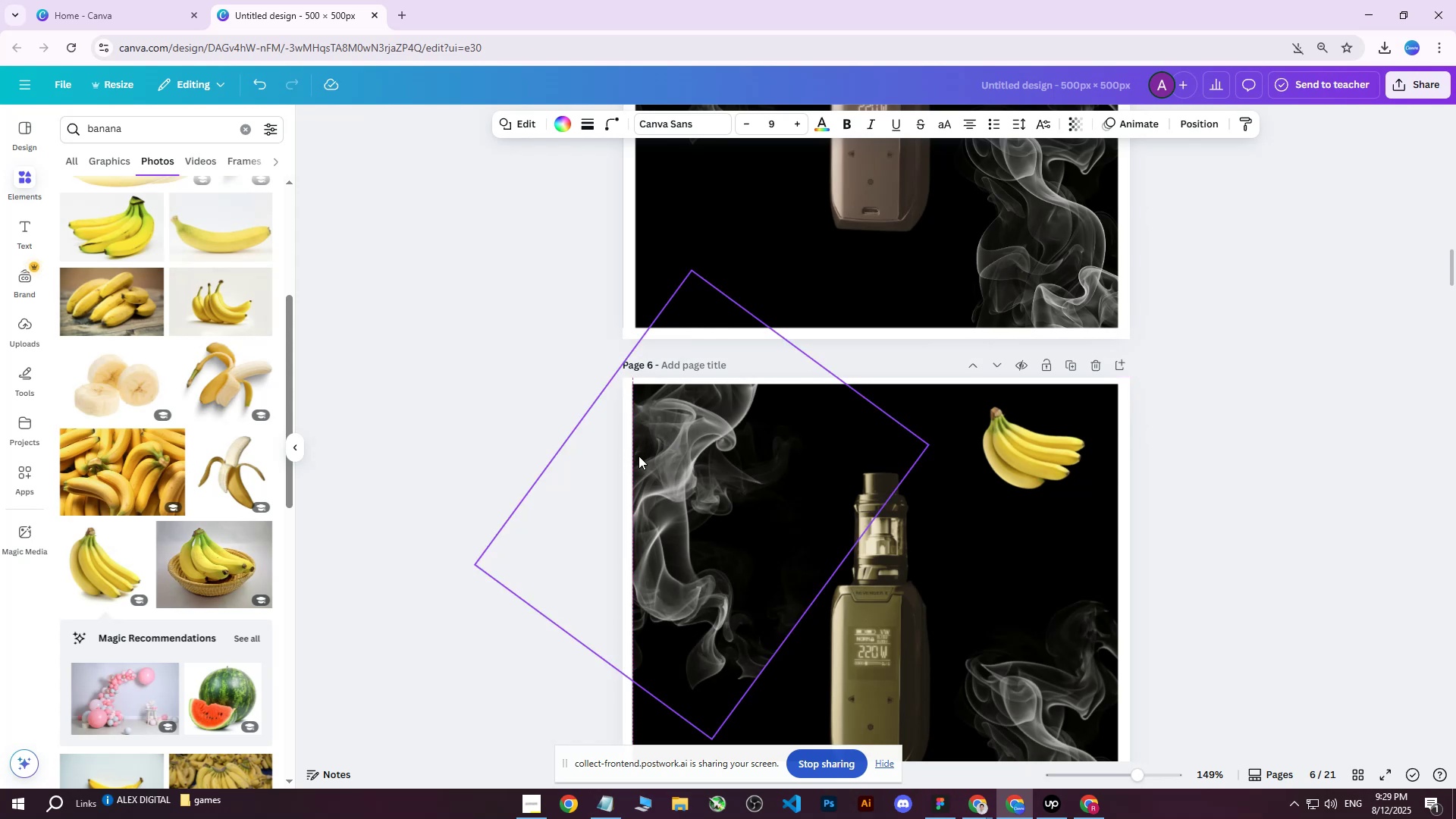 
key(ArrowLeft)
 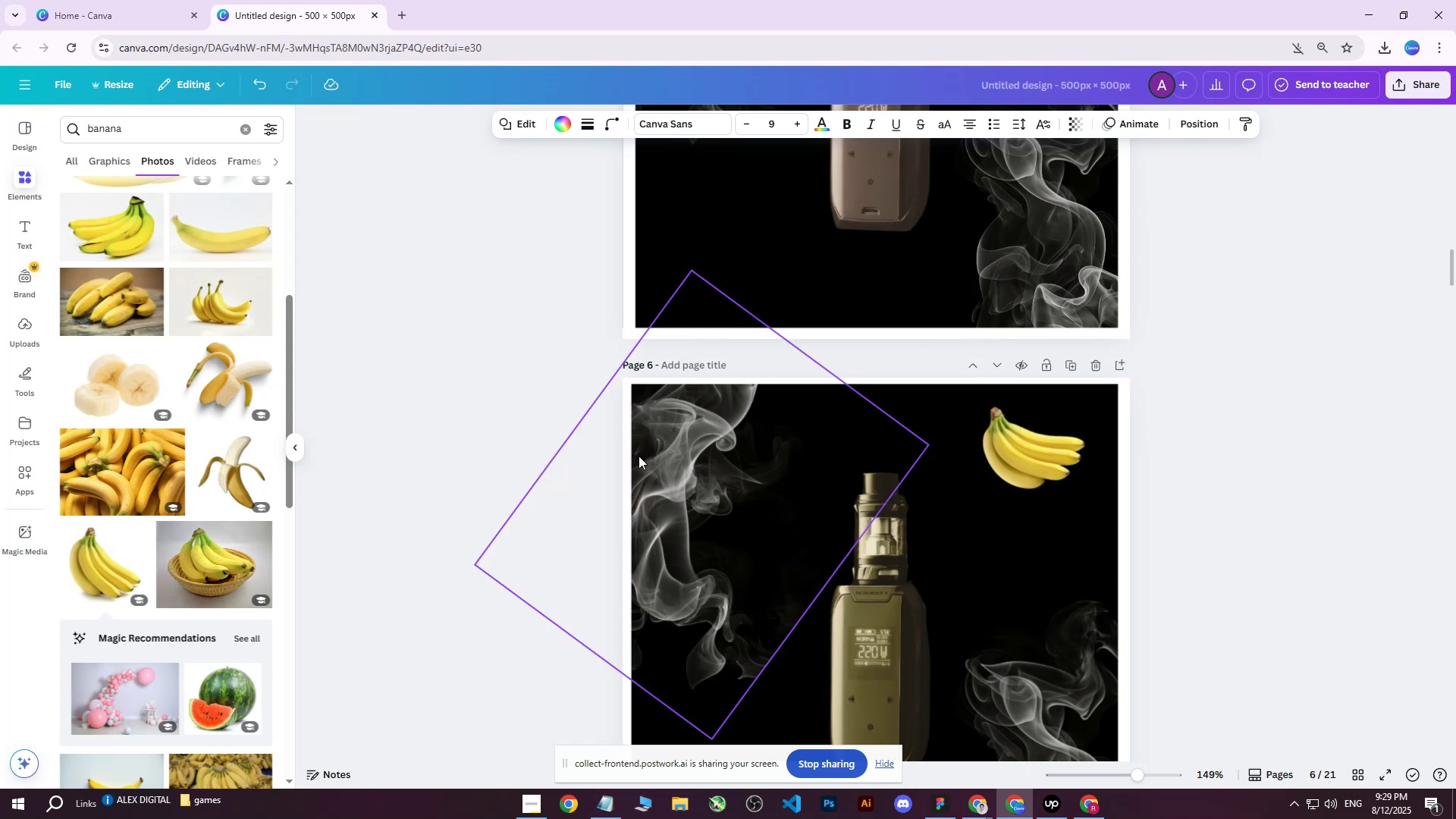 
key(ArrowLeft)
 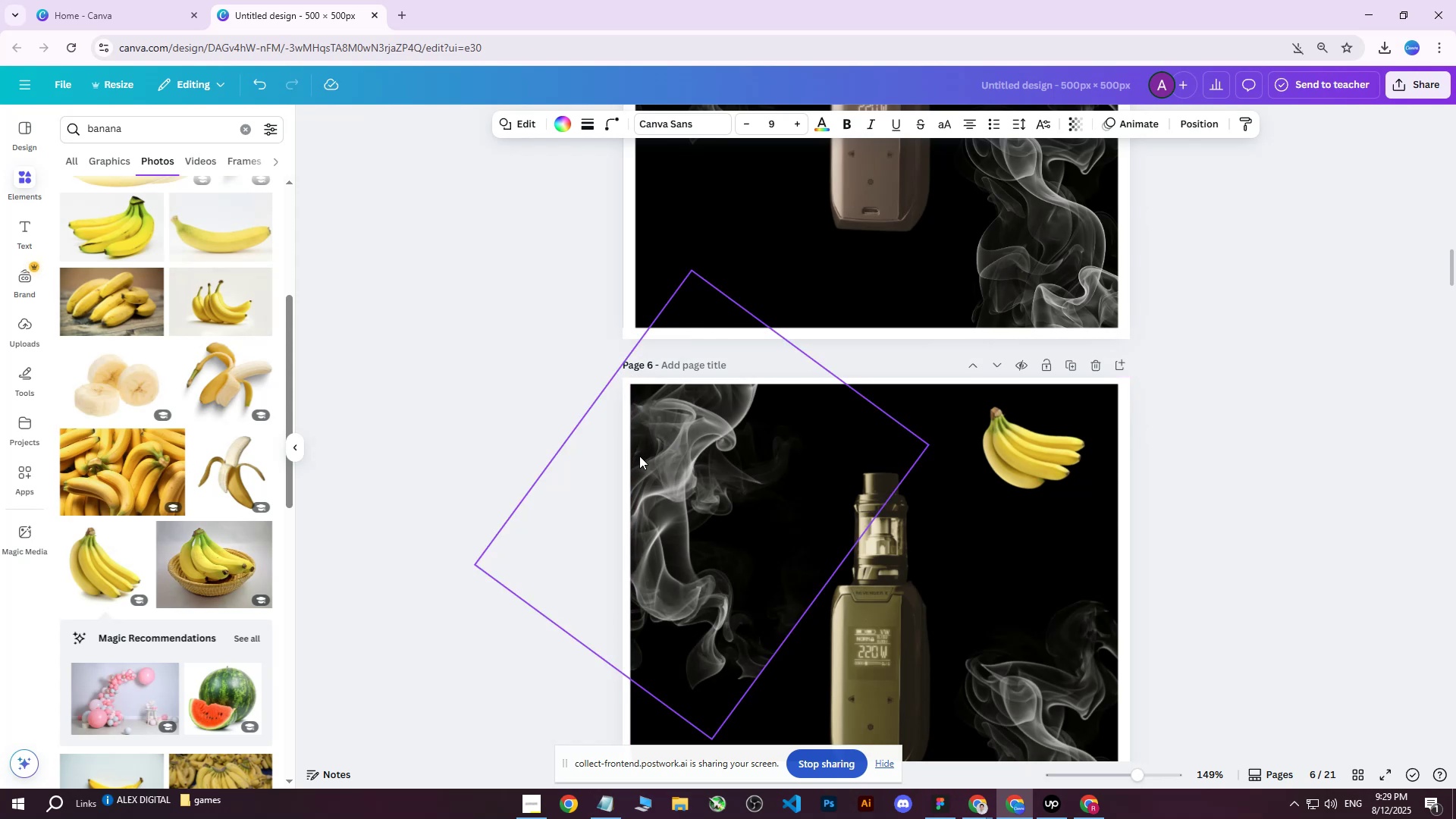 
key(ArrowLeft)
 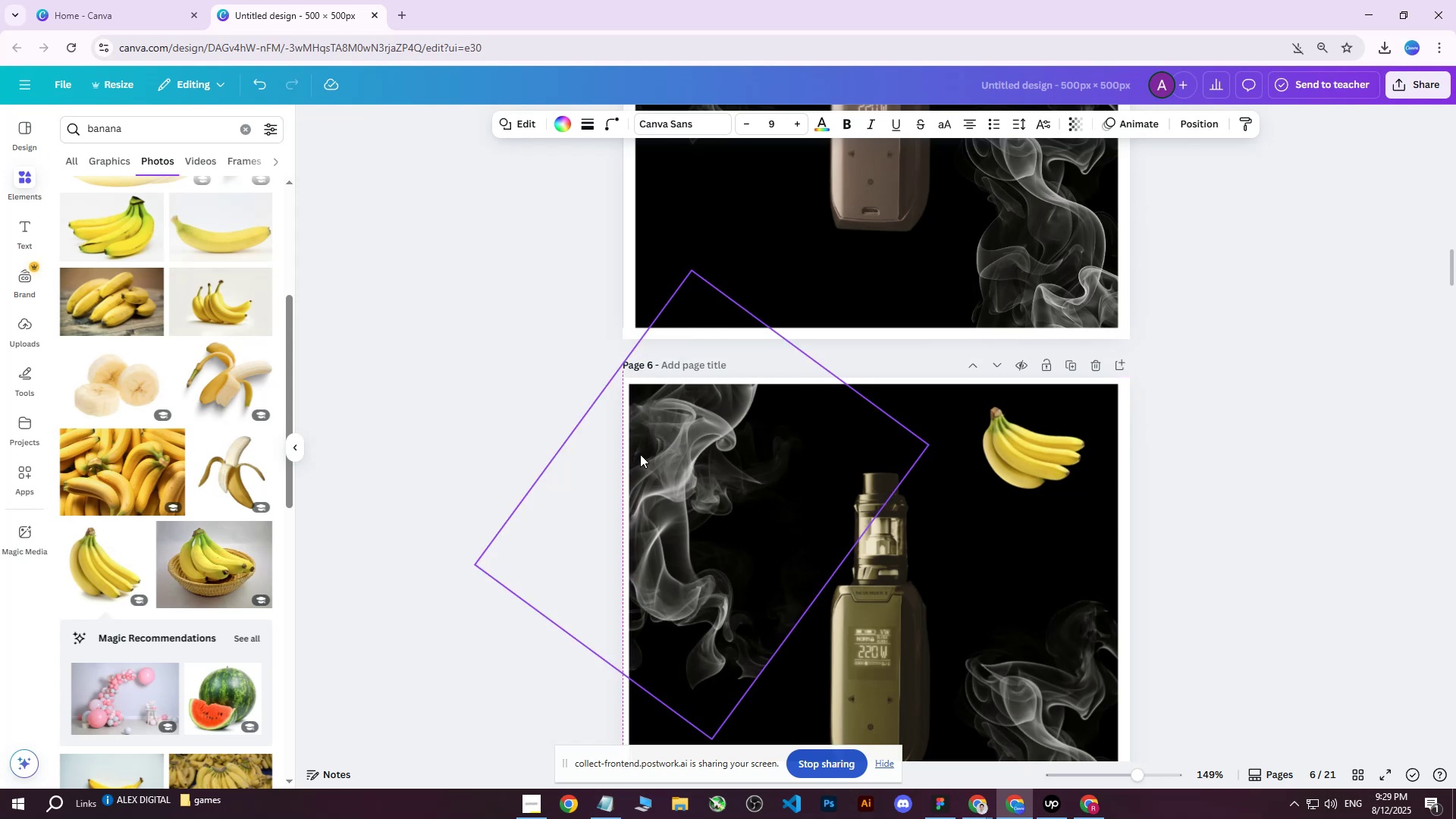 
key(ArrowLeft)
 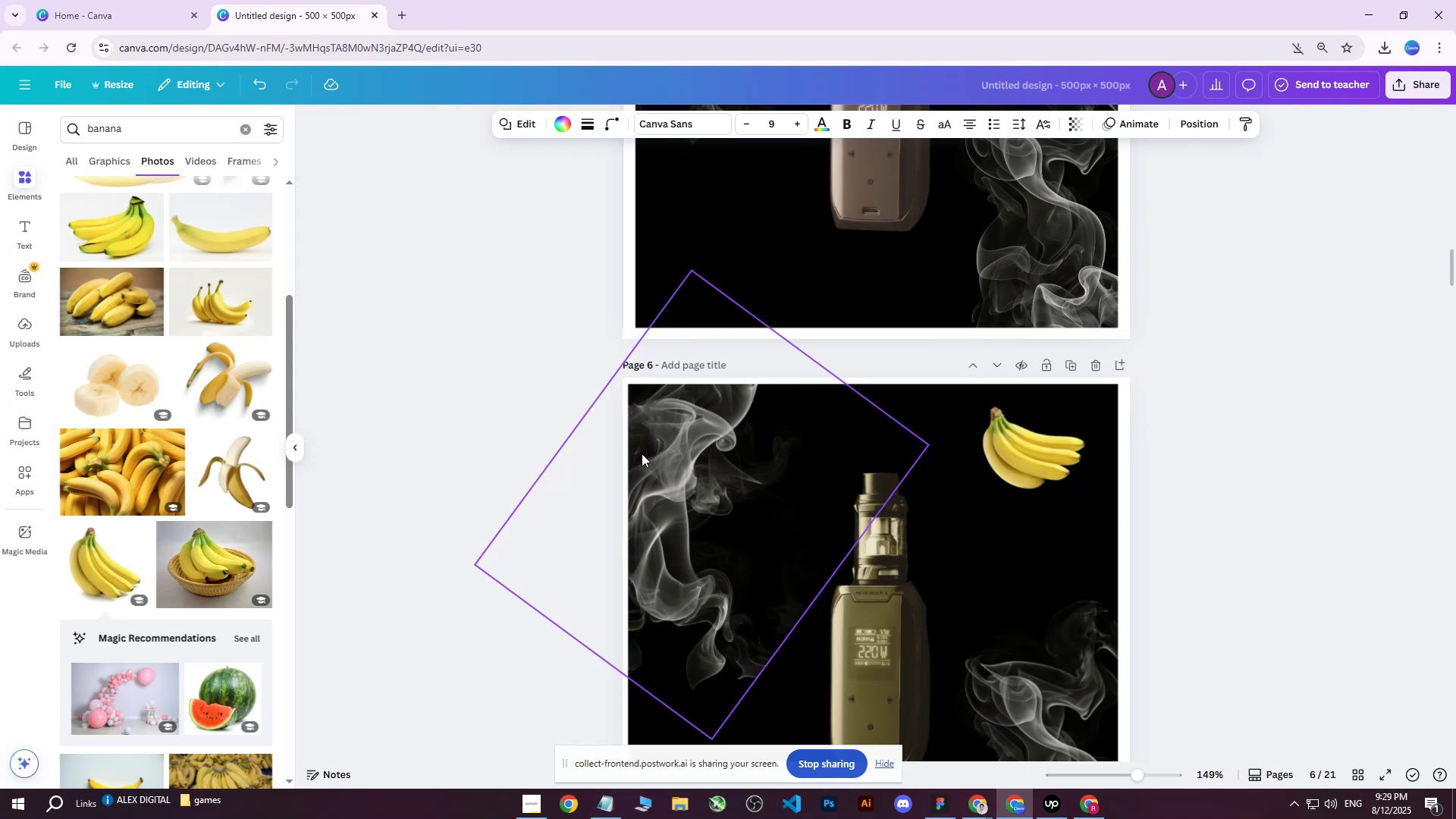 
key(ArrowLeft)
 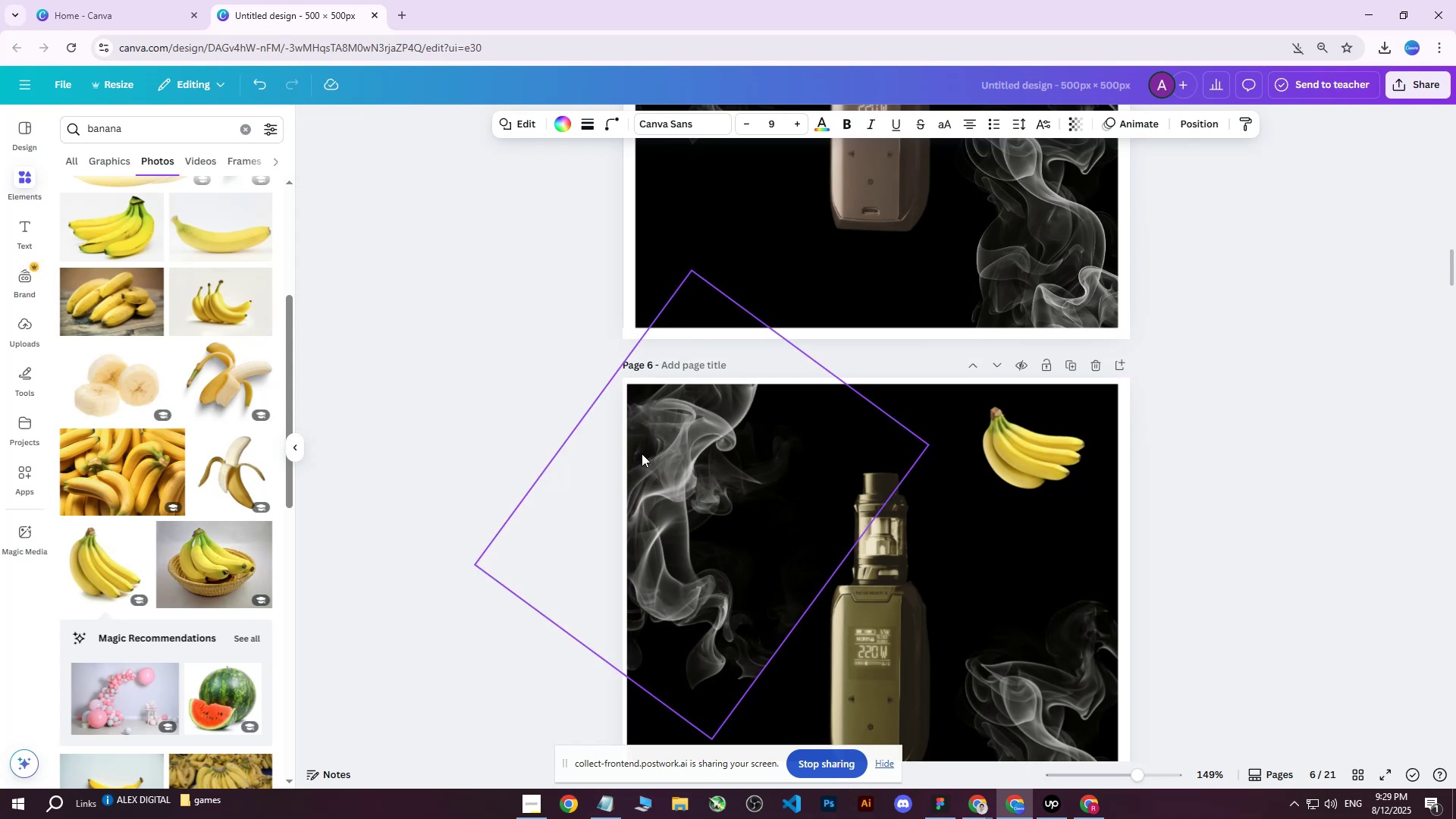 
key(ArrowLeft)
 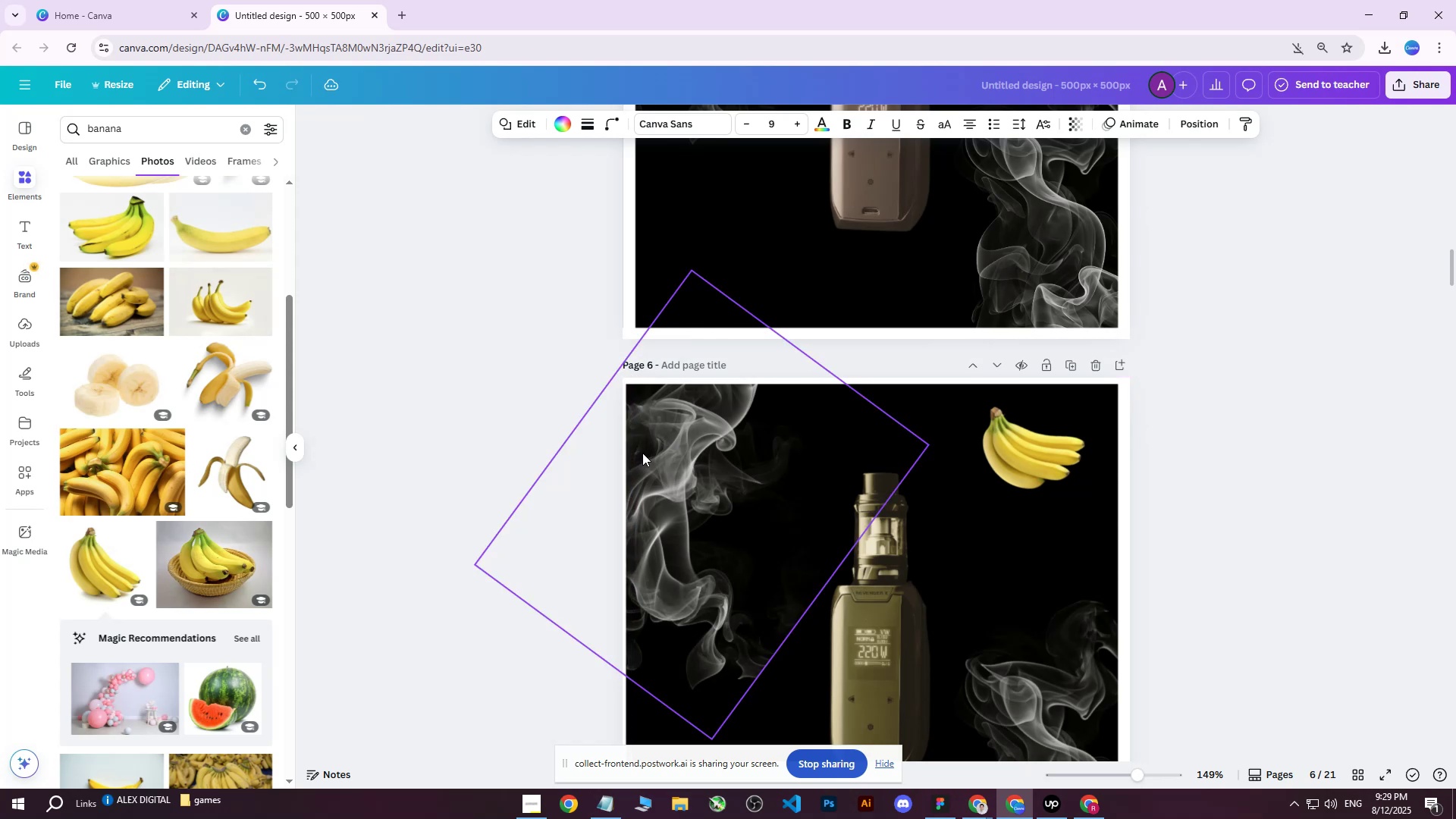 
key(ArrowLeft)
 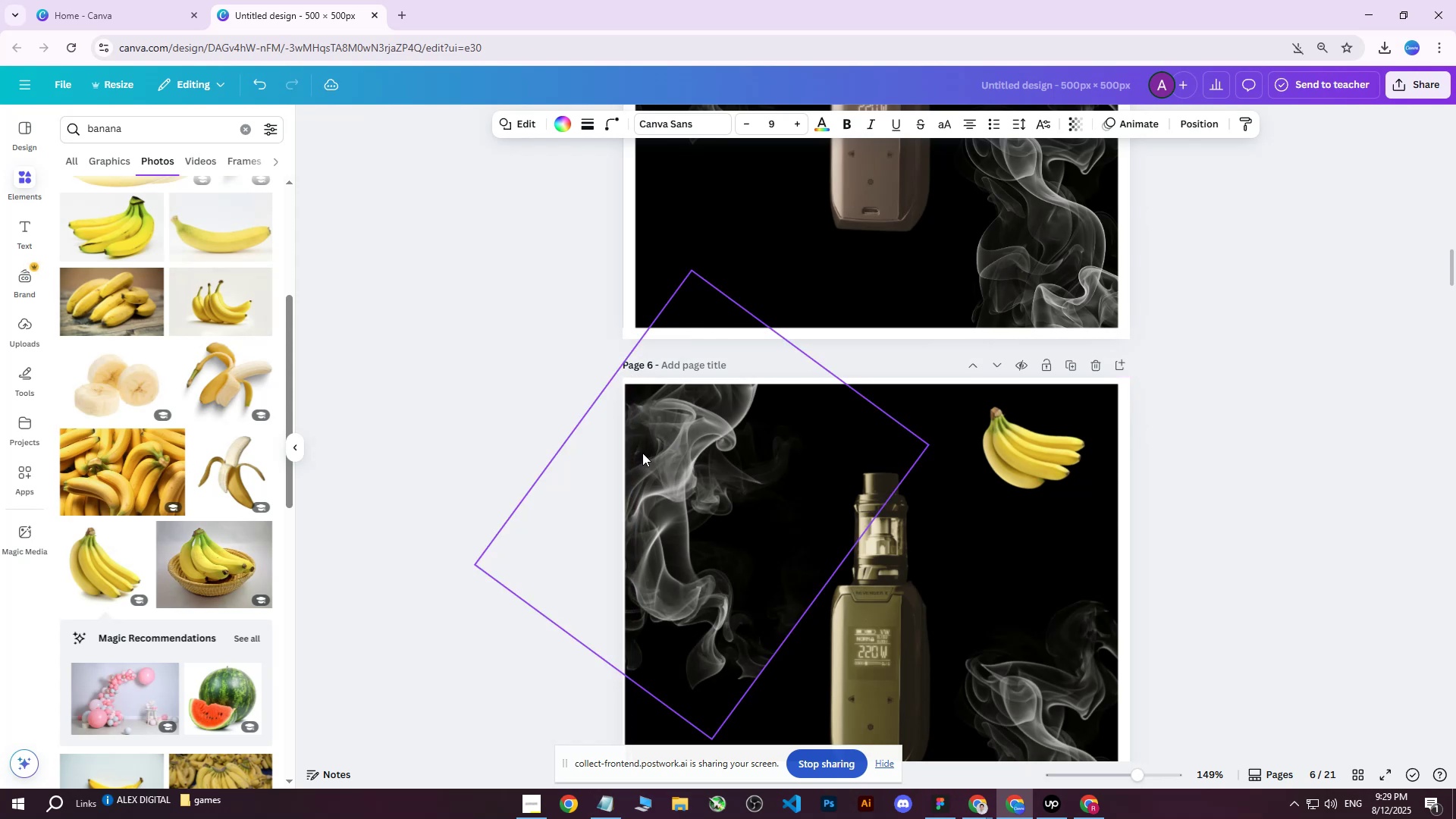 
key(ArrowLeft)
 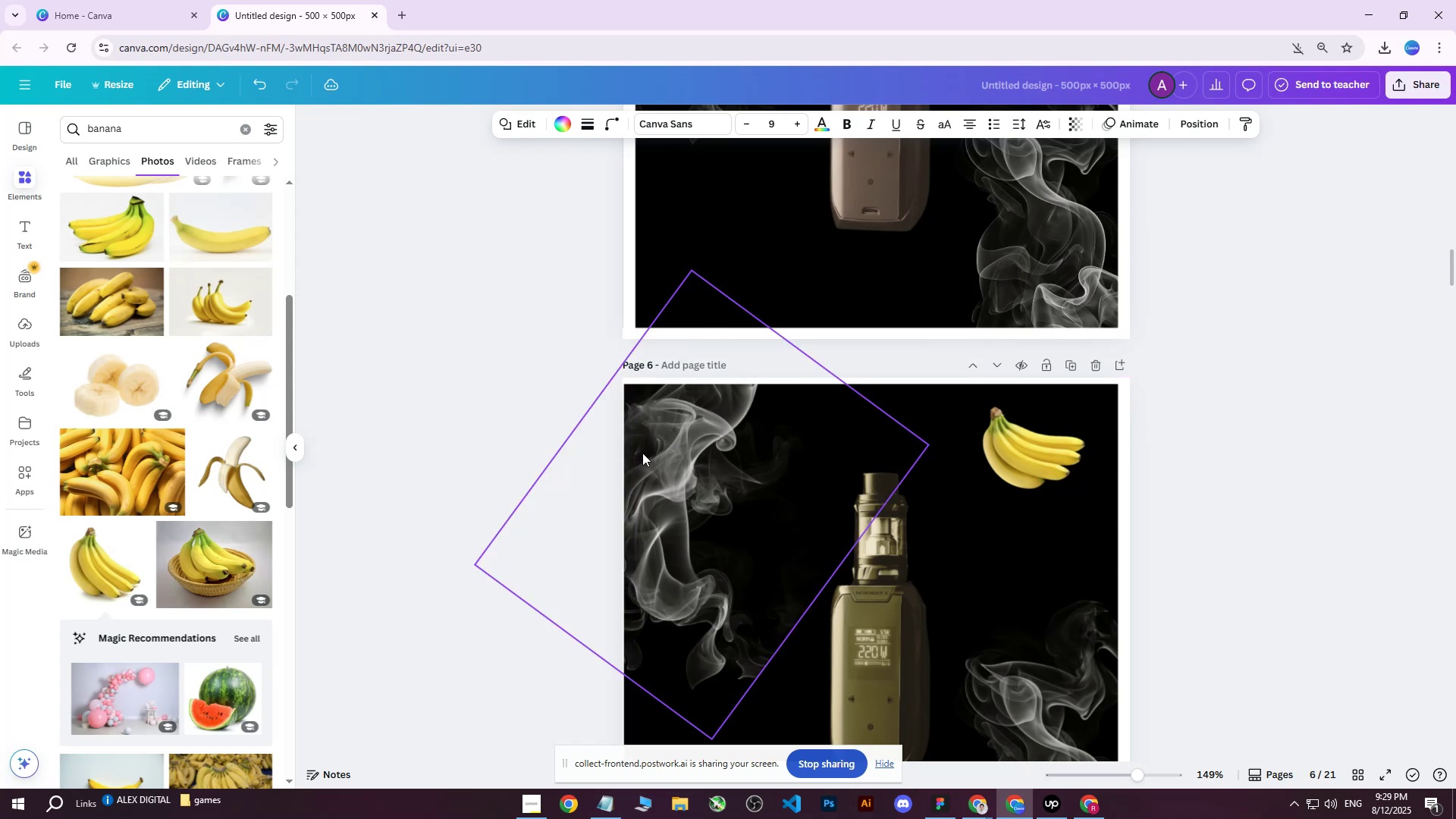 
key(ArrowLeft)
 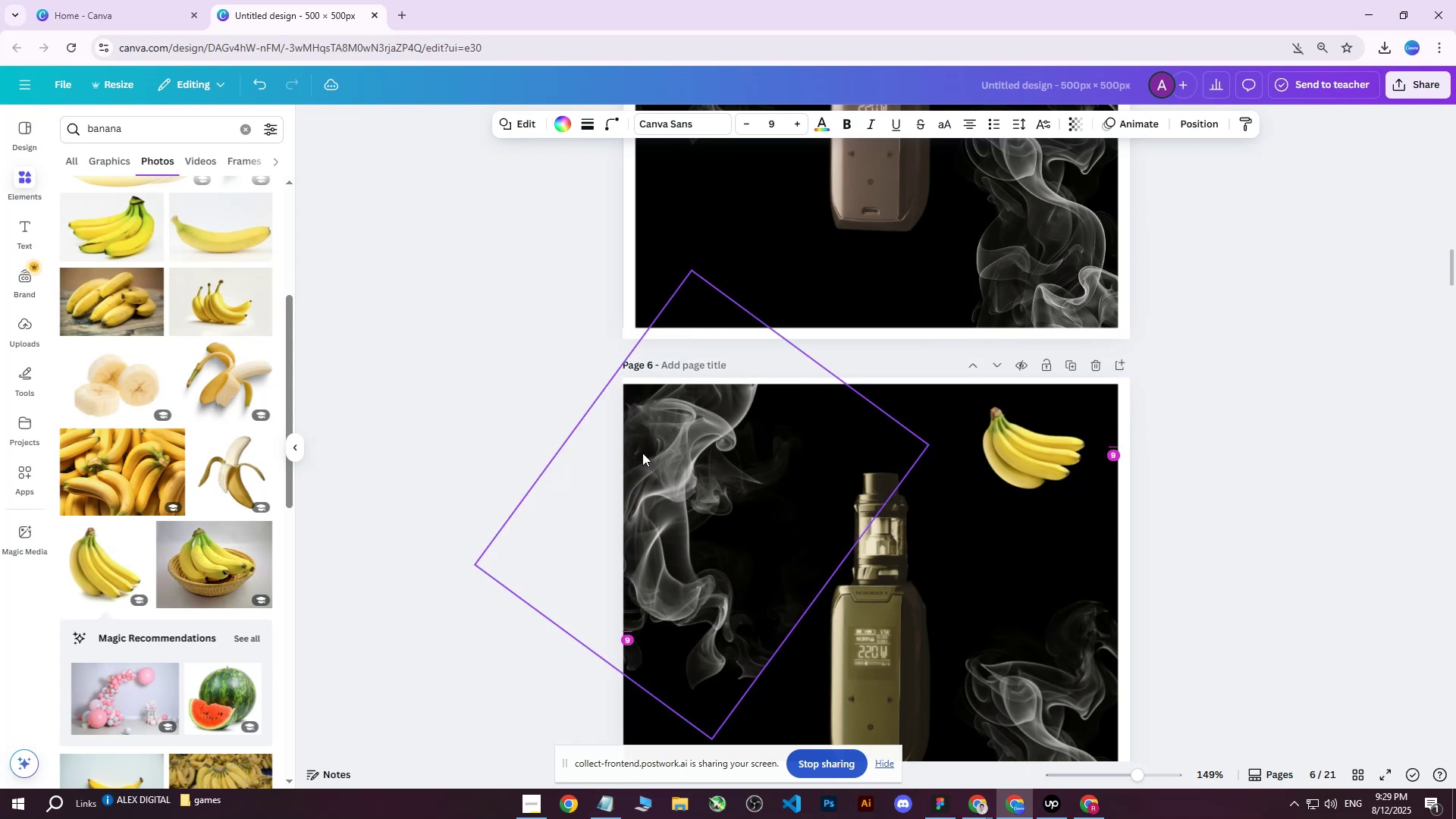 
key(ArrowLeft)
 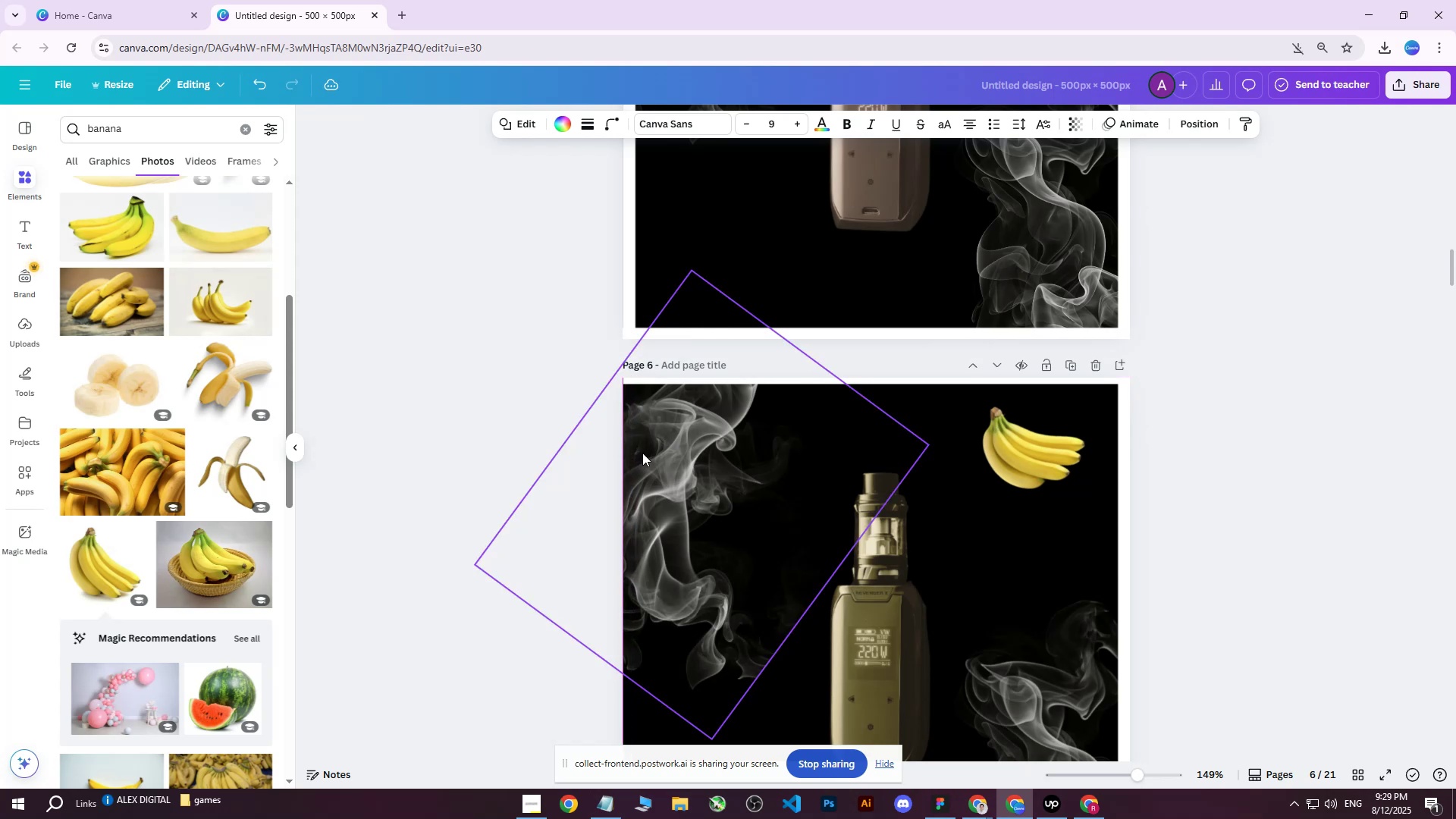 
key(ArrowRight)
 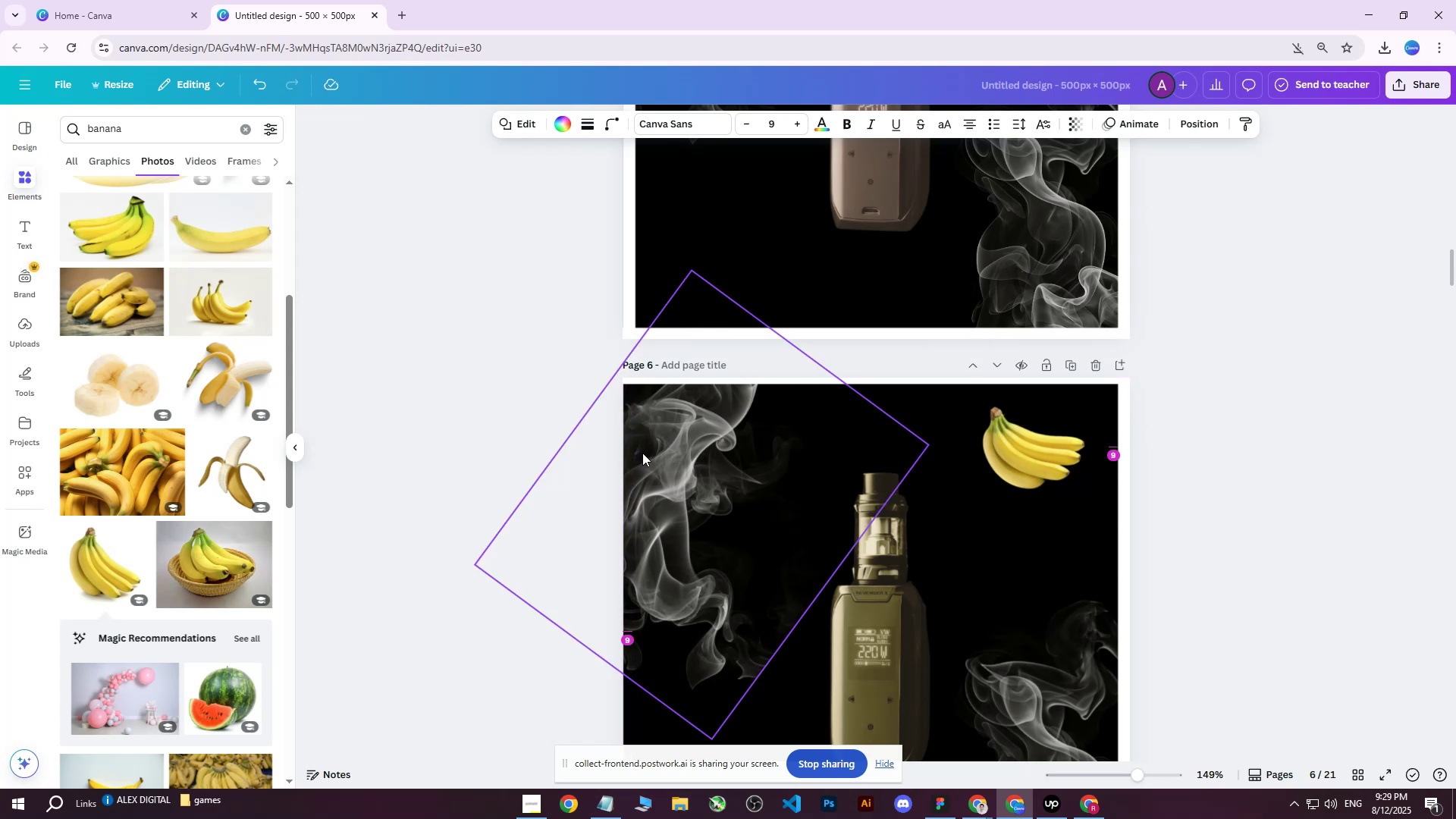 
key(ArrowRight)
 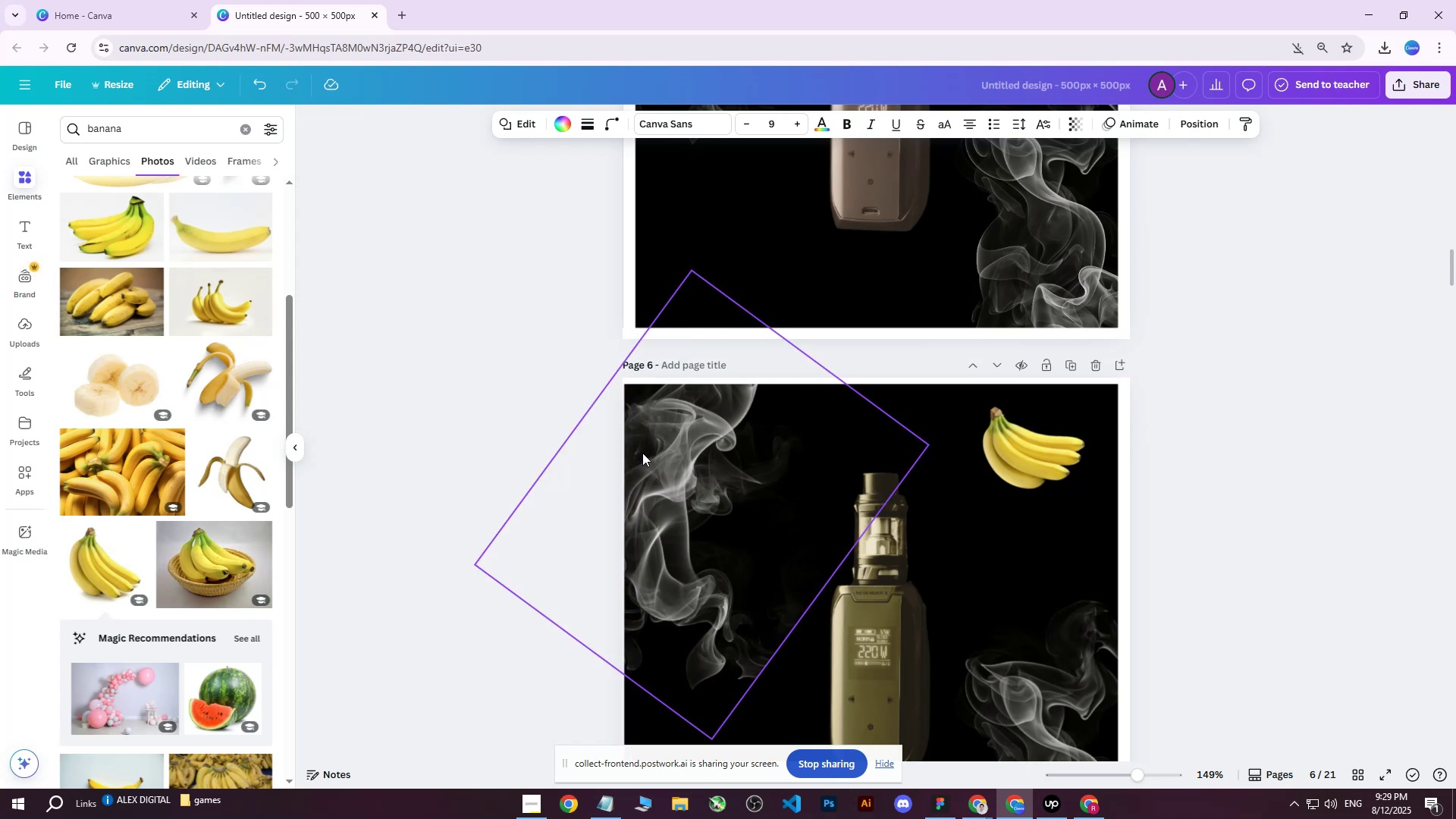 
key(ArrowRight)
 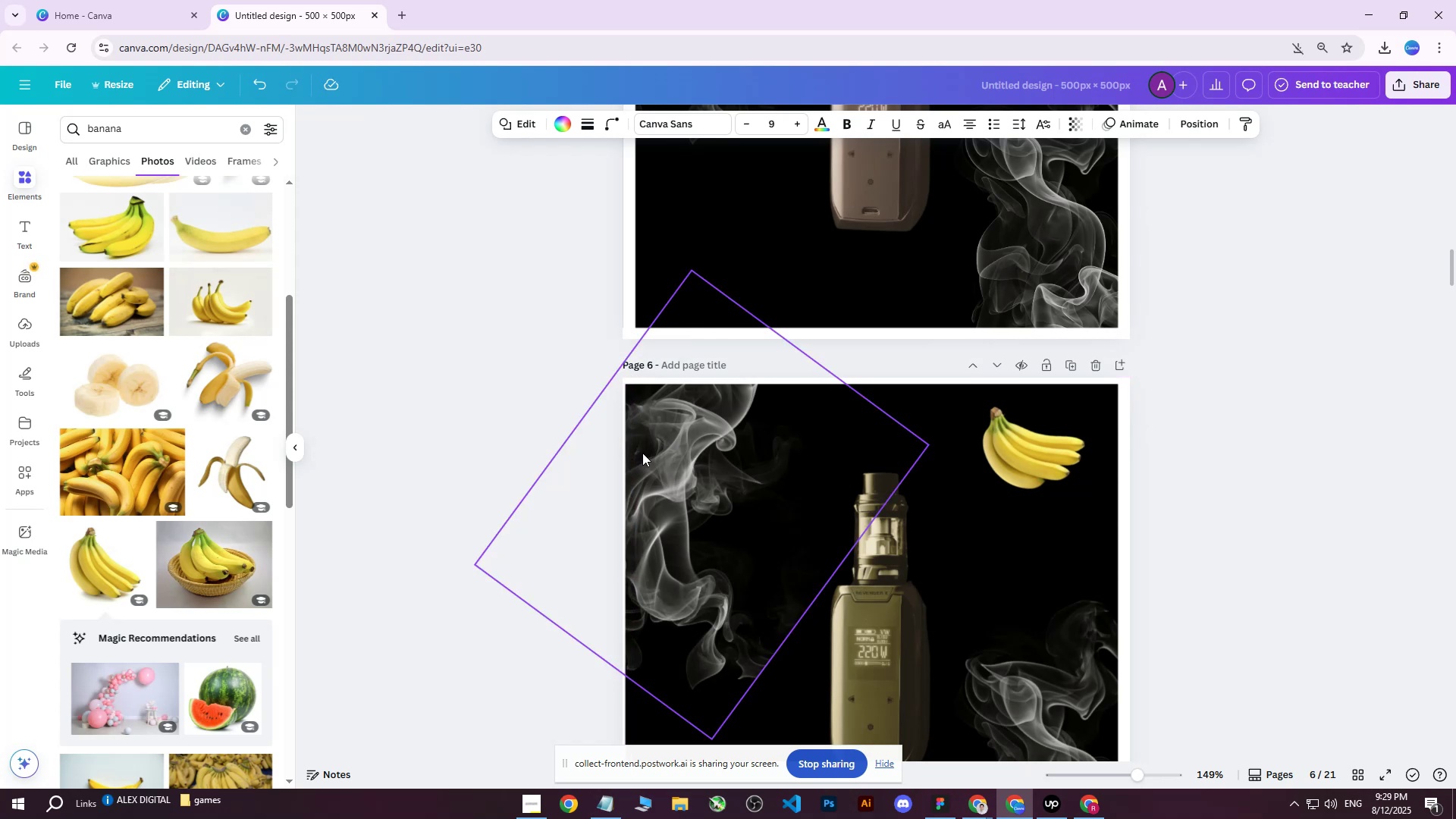 
key(ArrowRight)
 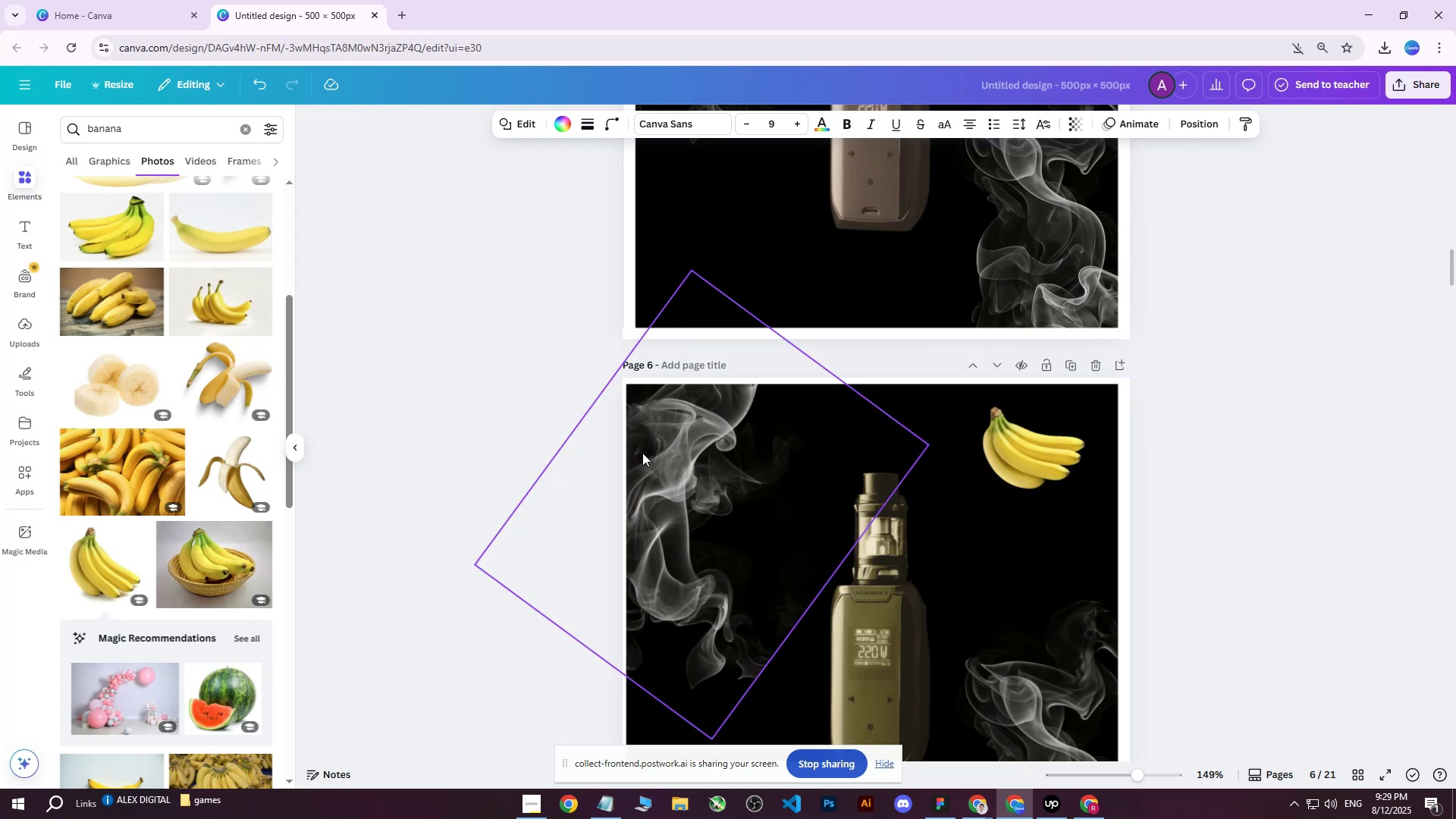 
key(ArrowRight)
 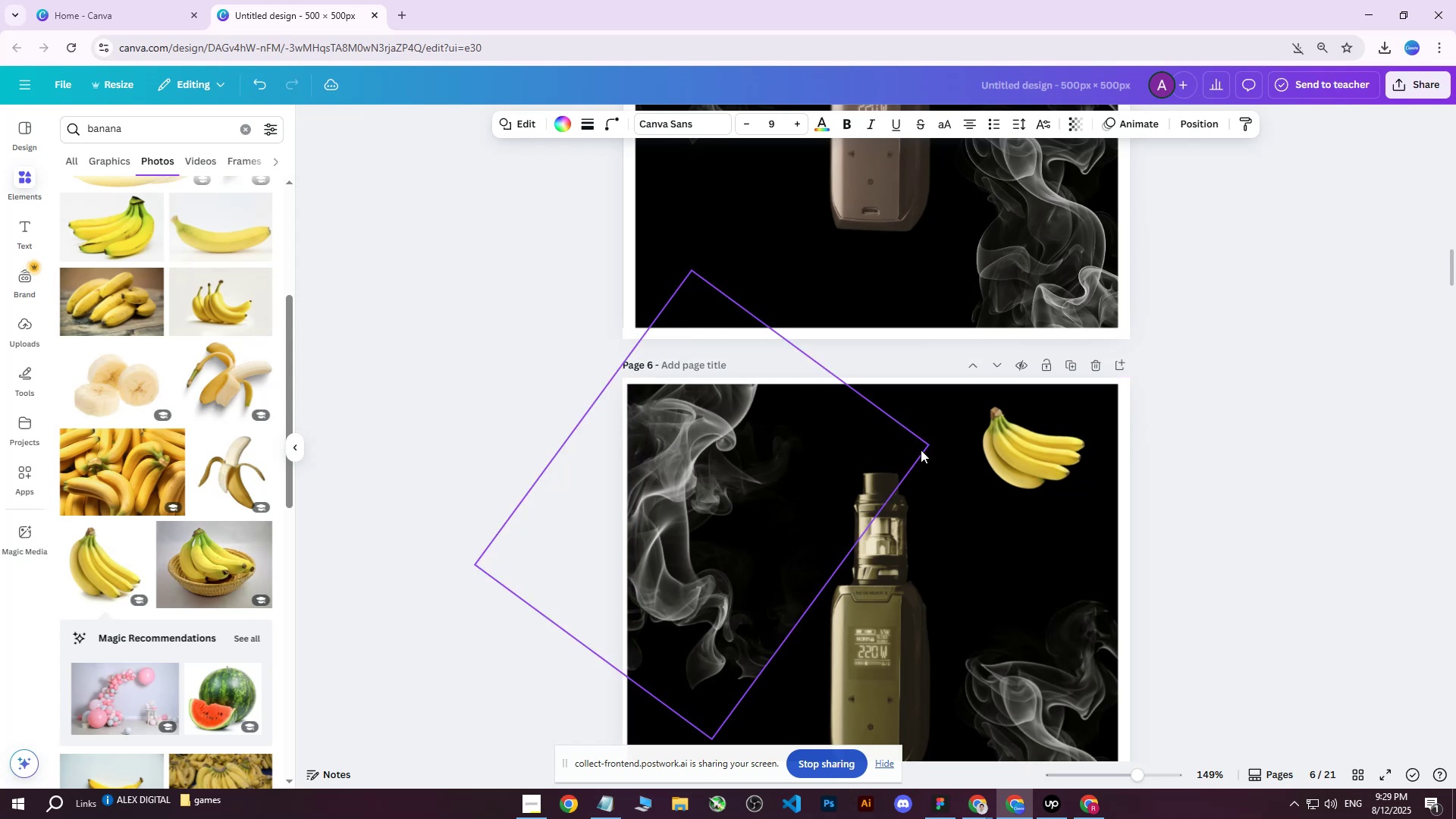 
key(ArrowRight)
 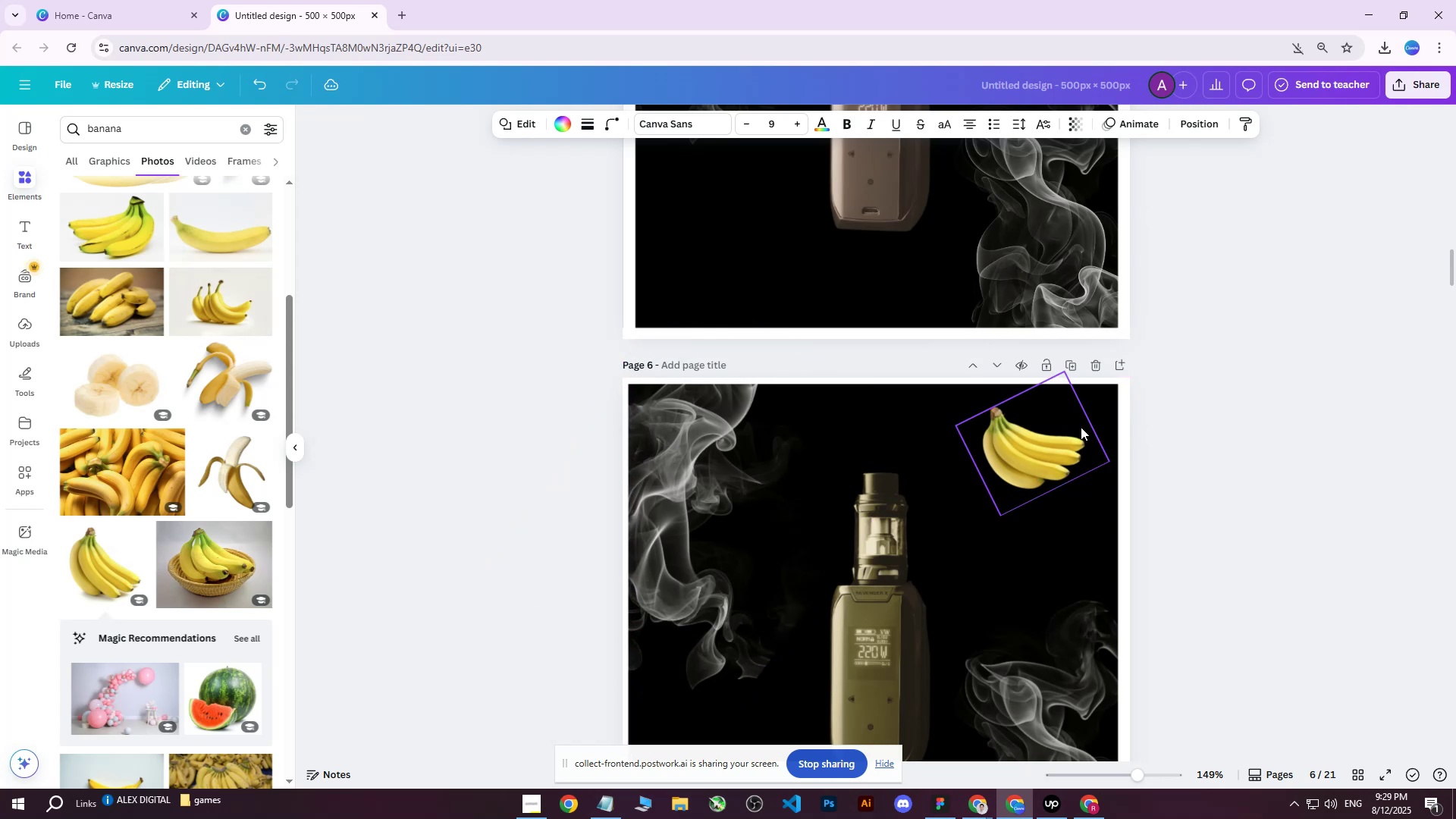 
scroll: coordinate [1081, 427], scroll_direction: down, amount: 4.0
 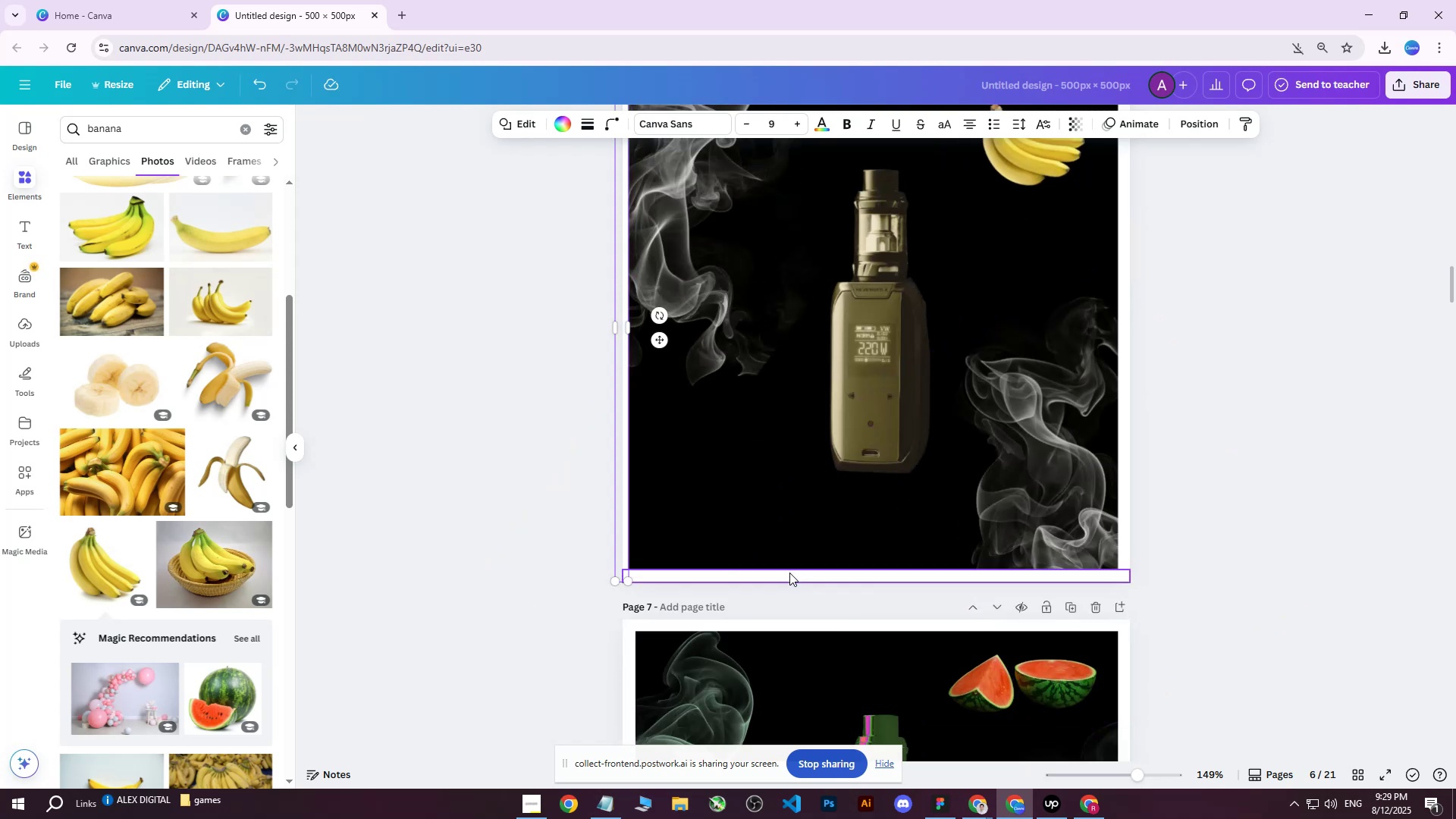 
left_click([789, 573])
 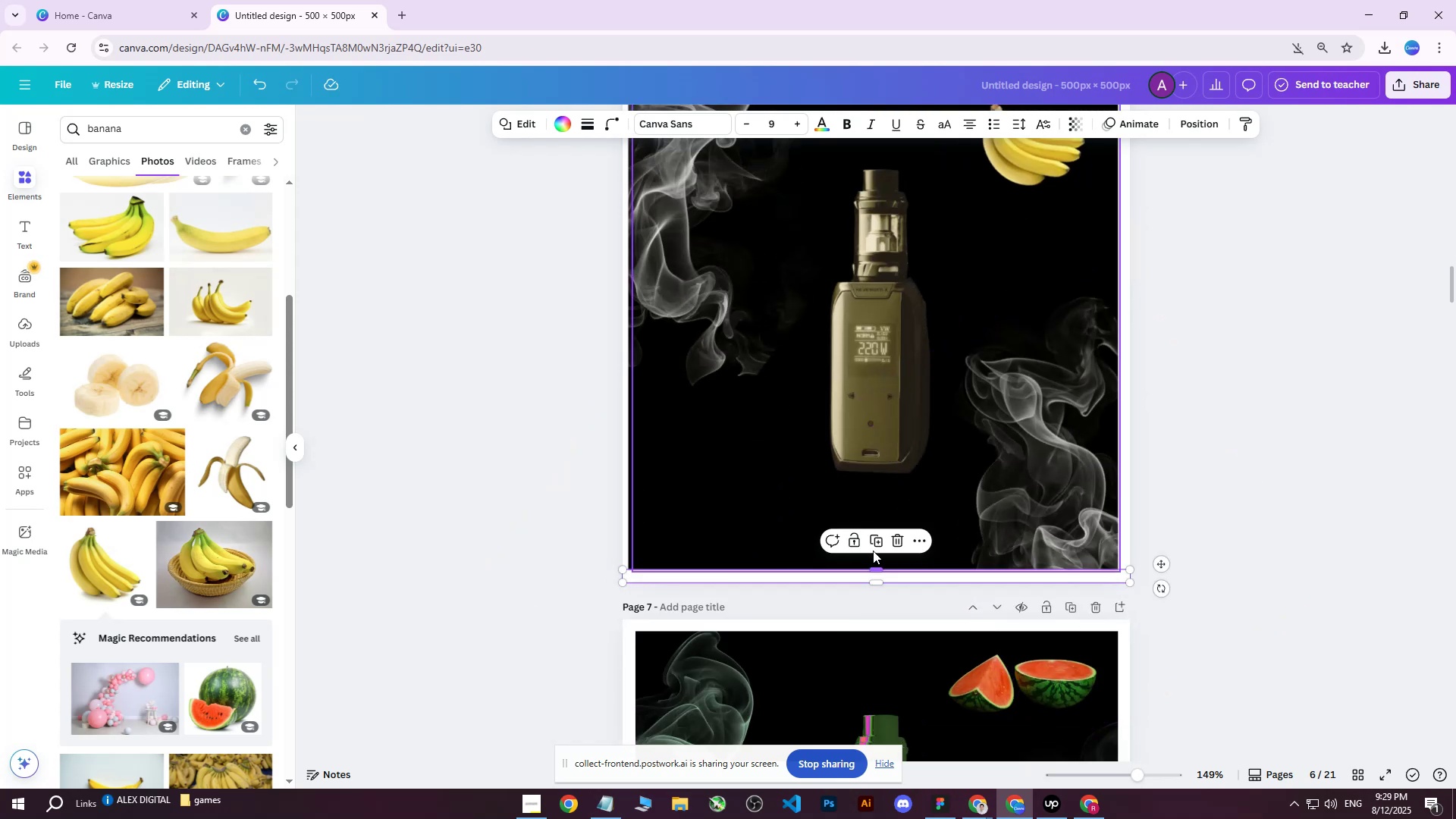 
key(ArrowDown)
 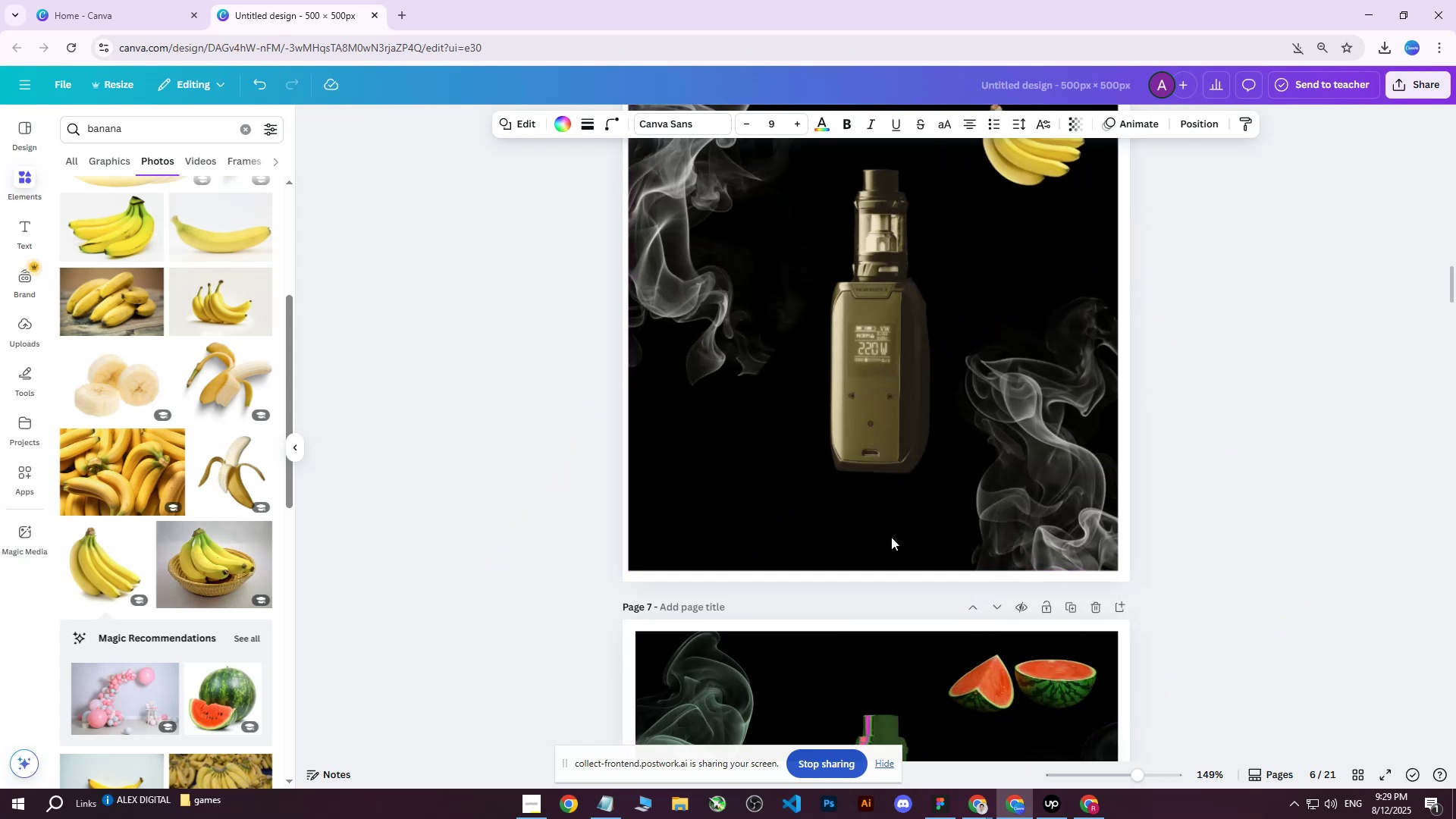 
key(ArrowDown)
 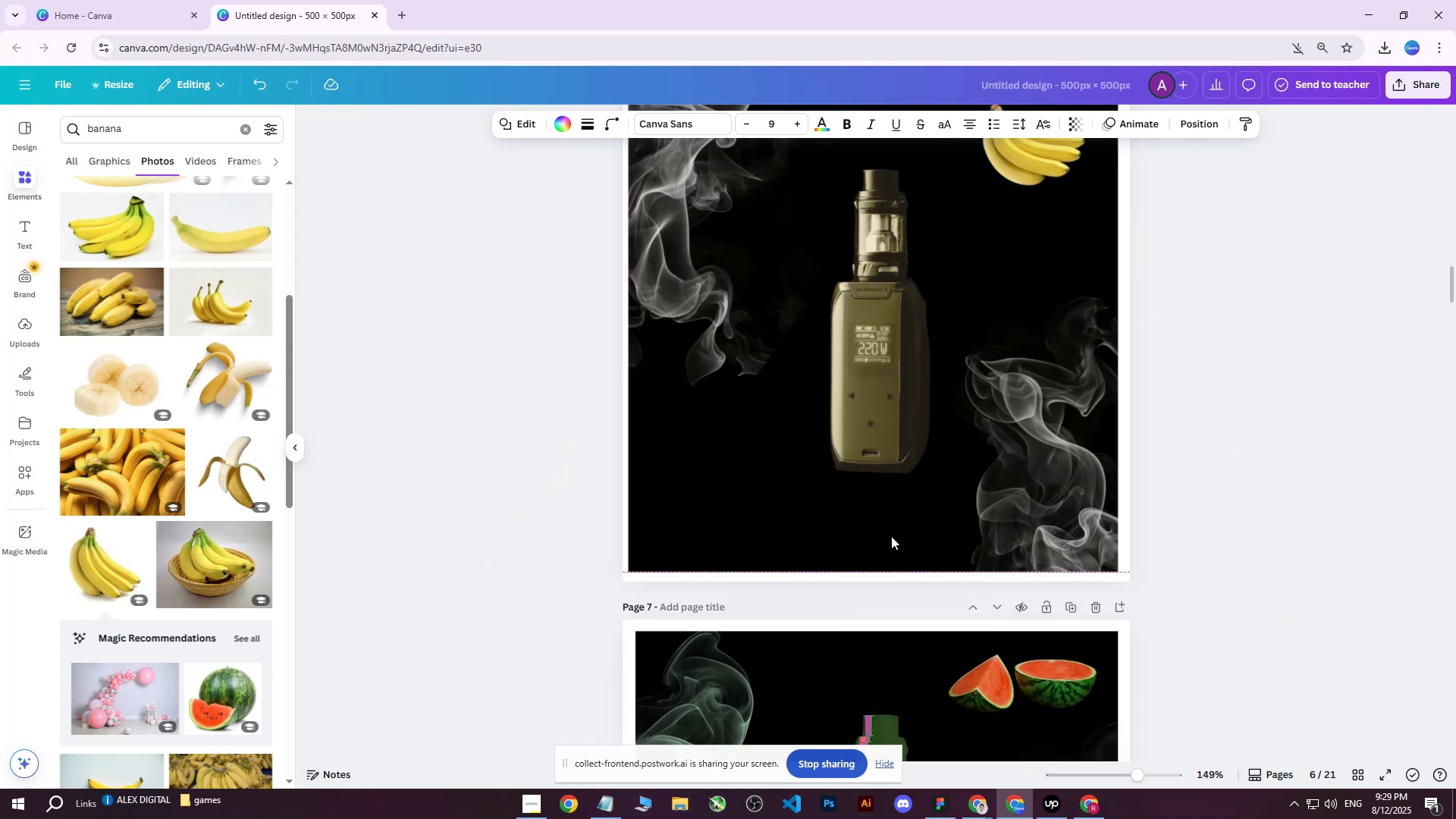 
key(ArrowDown)
 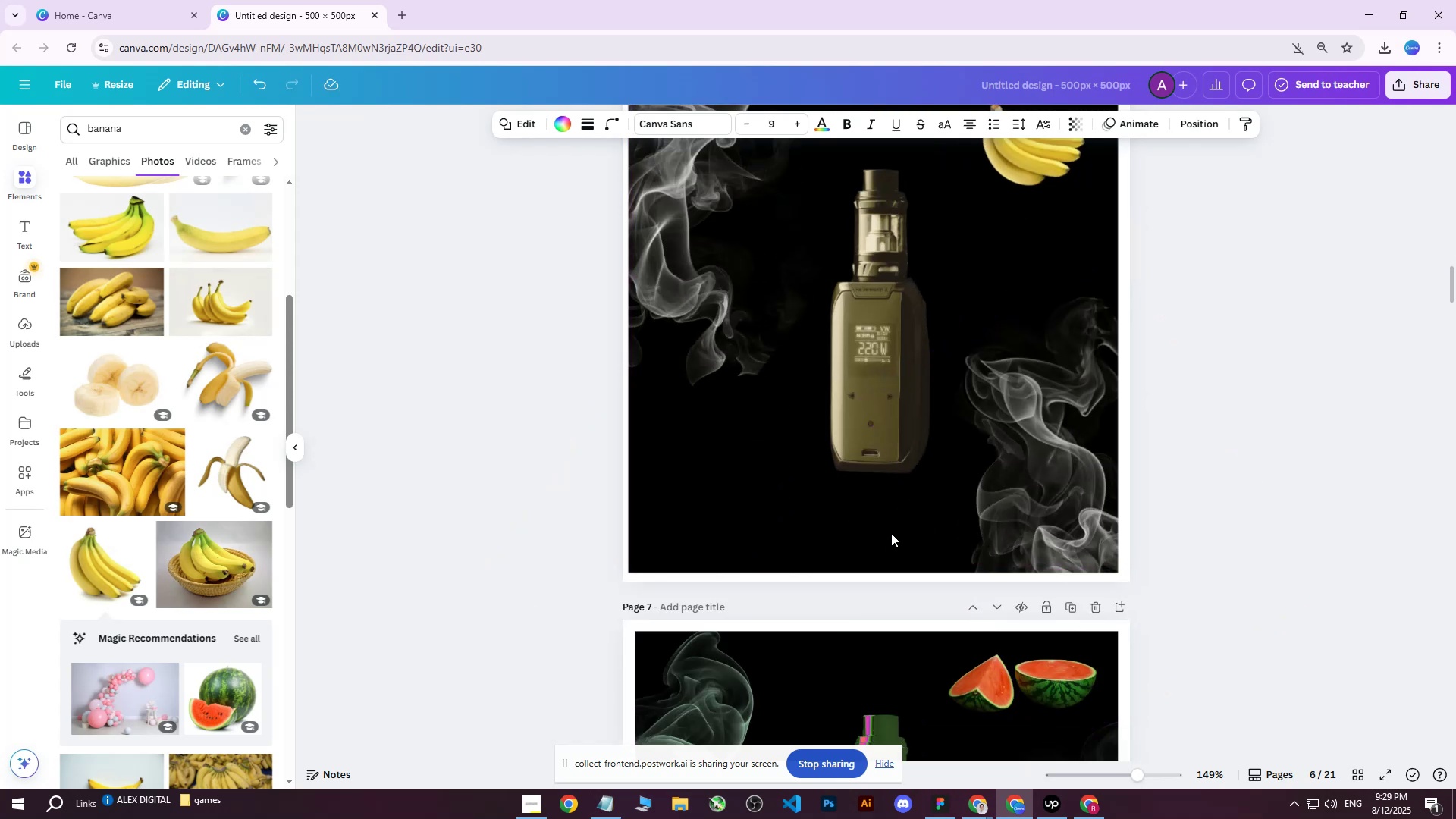 
key(ArrowDown)
 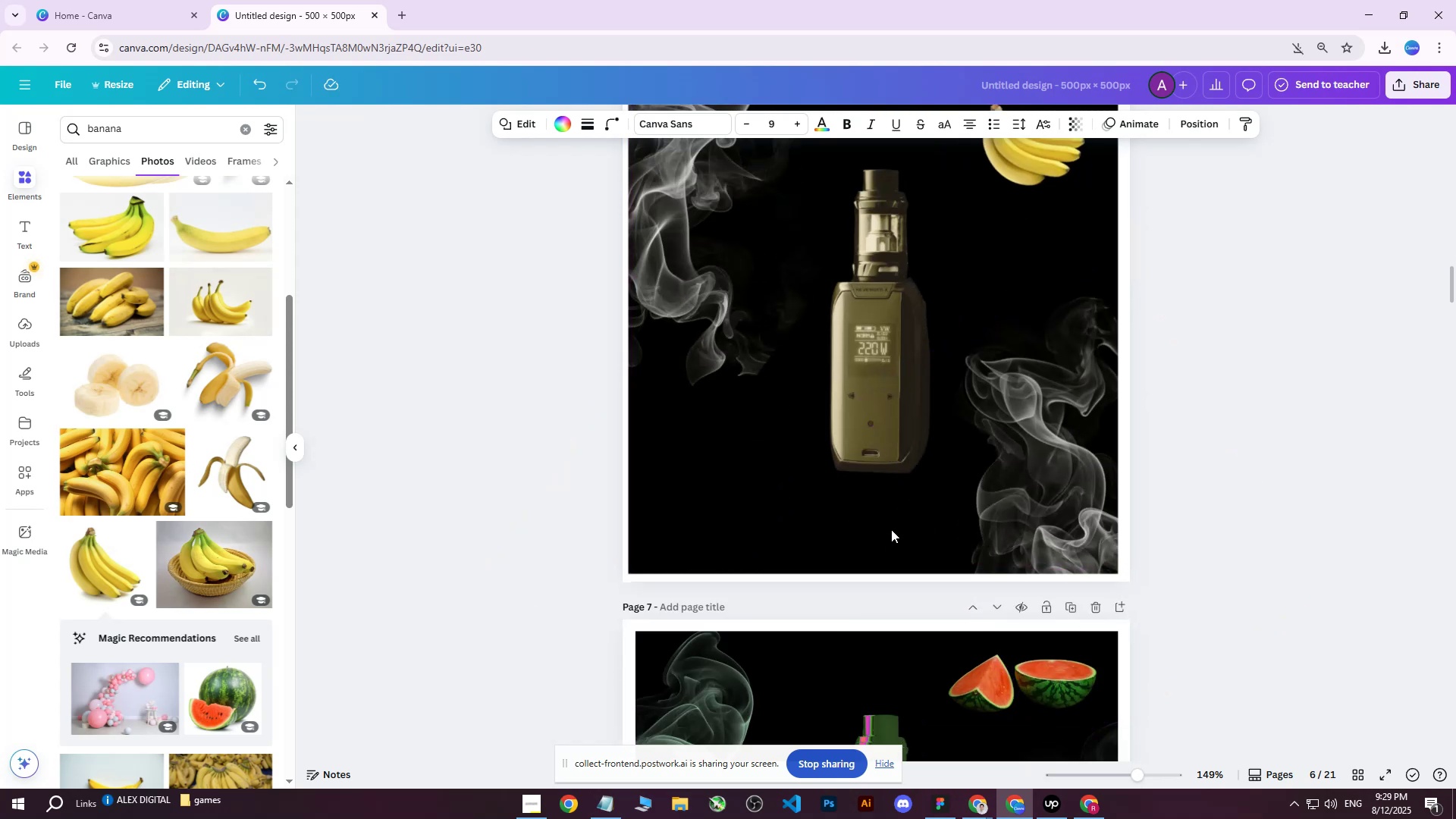 
key(ArrowDown)
 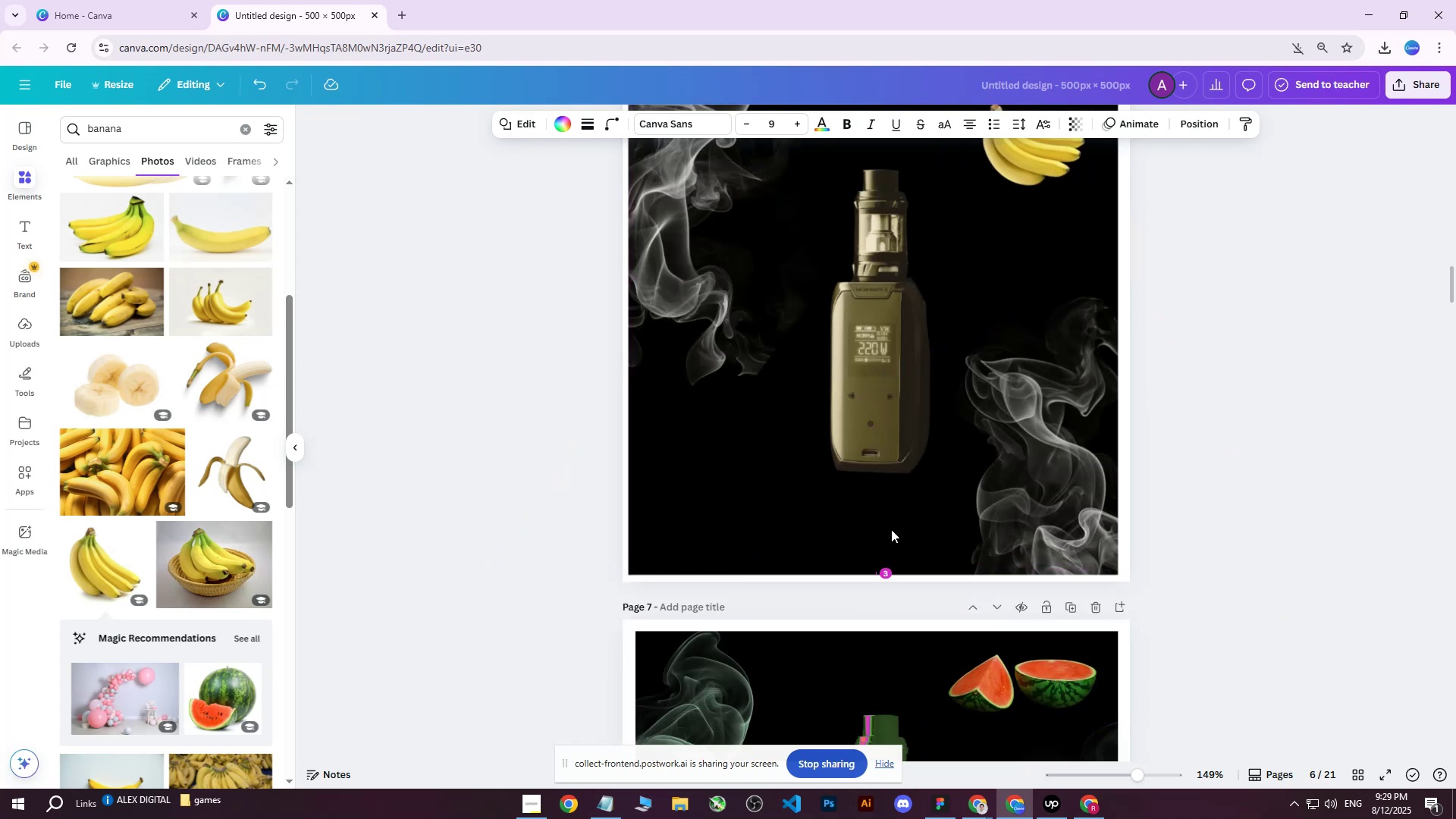 
key(ArrowDown)
 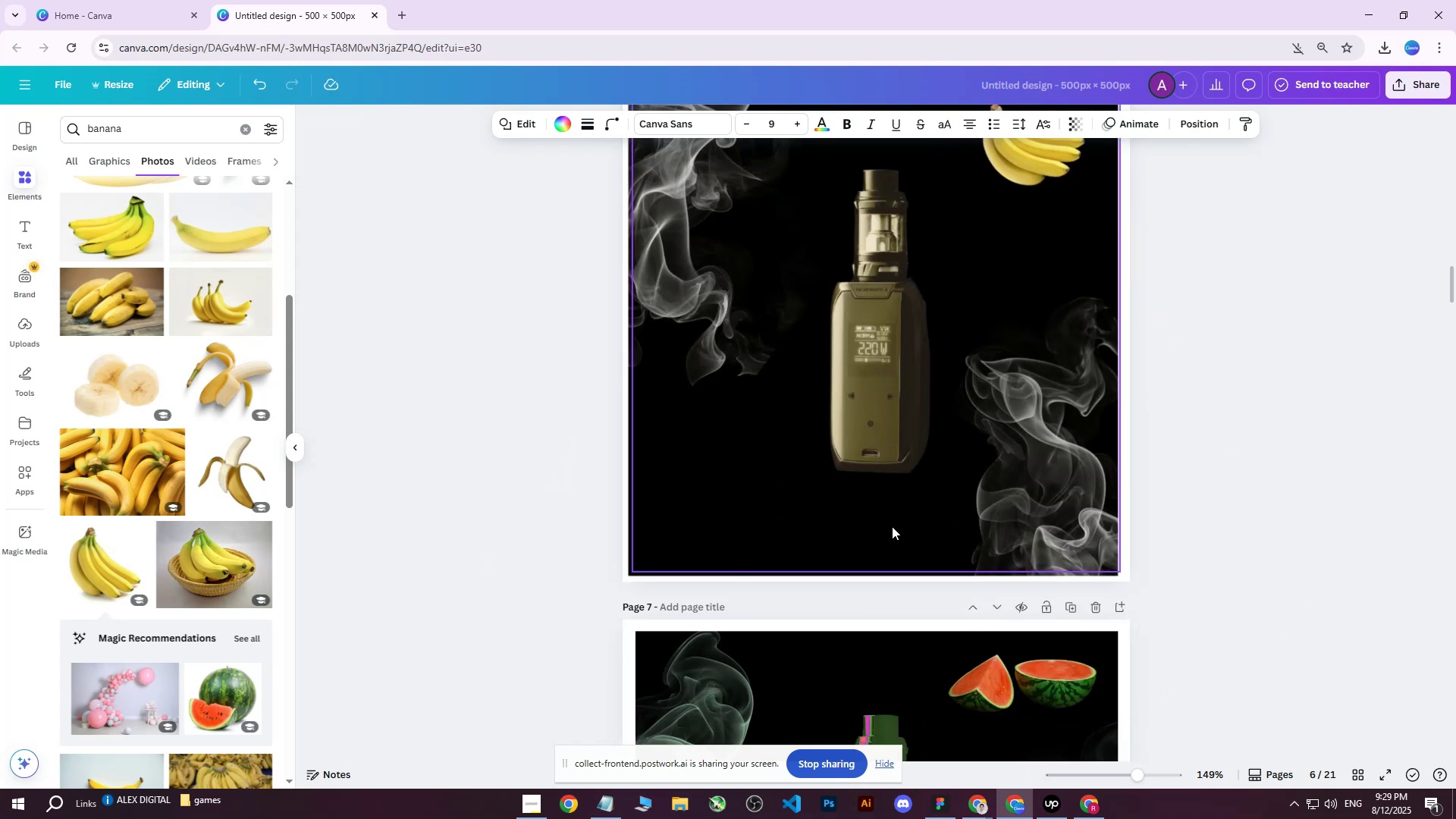 
key(ArrowDown)
 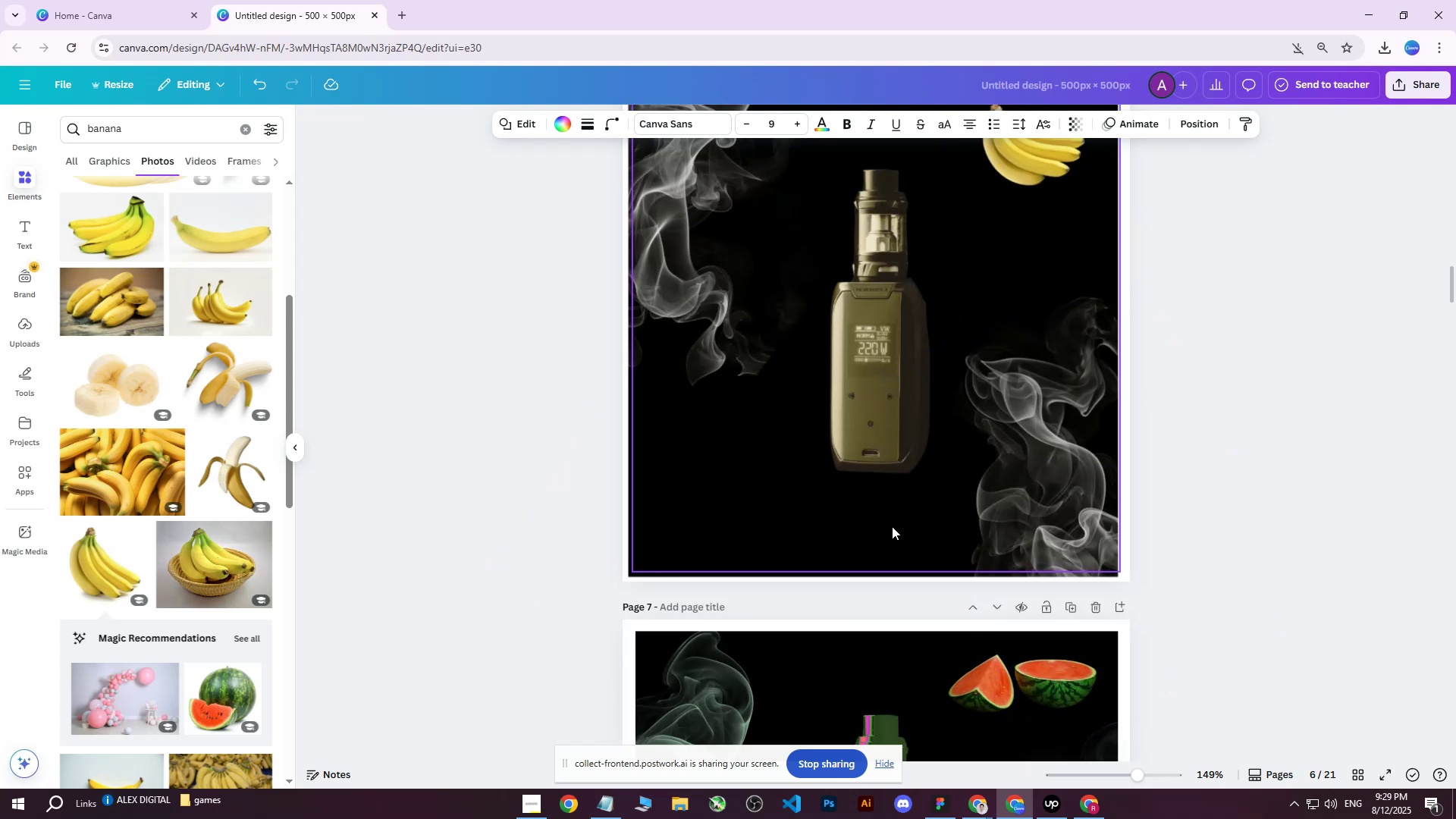 
key(ArrowDown)
 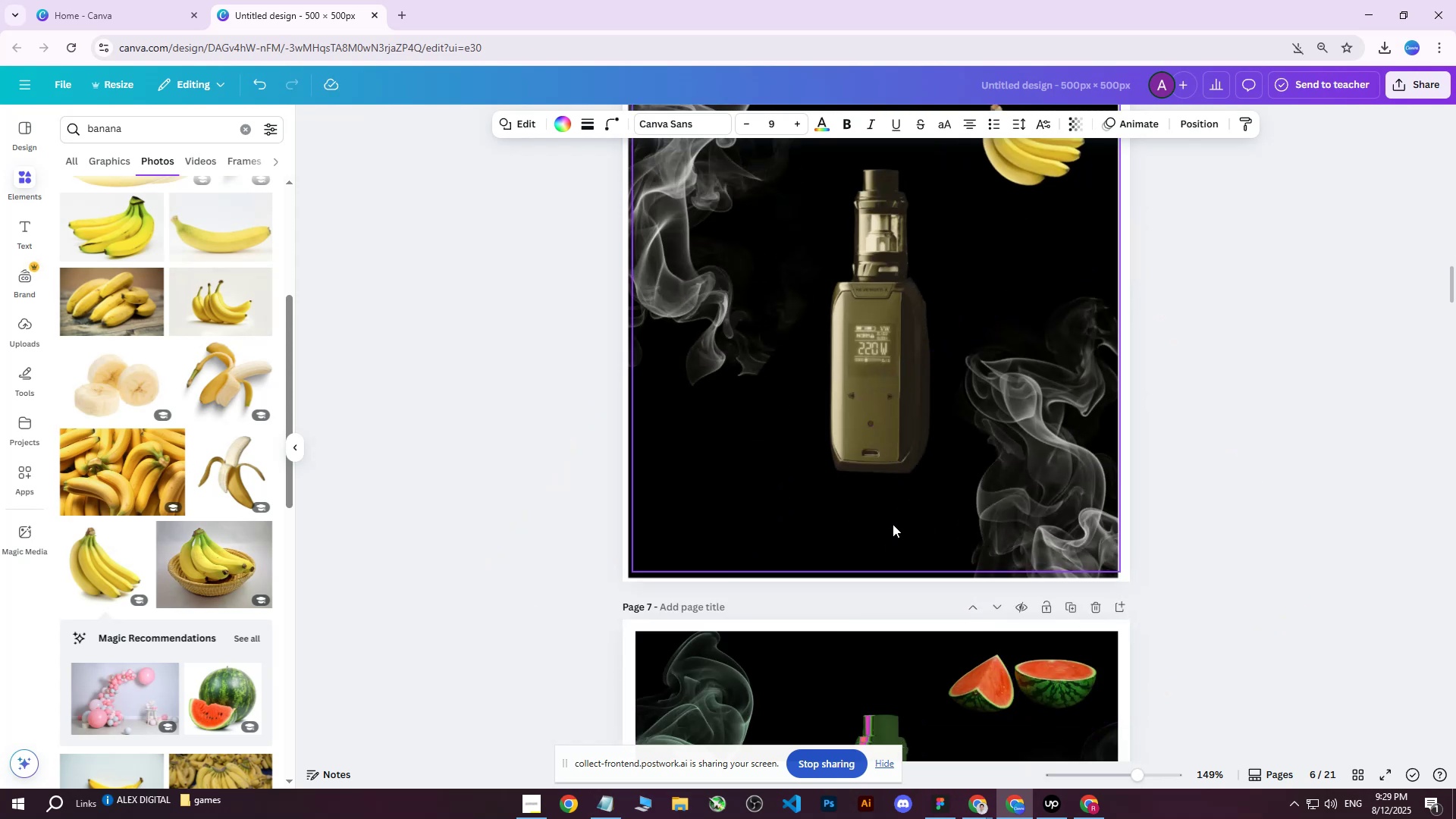 
key(ArrowDown)
 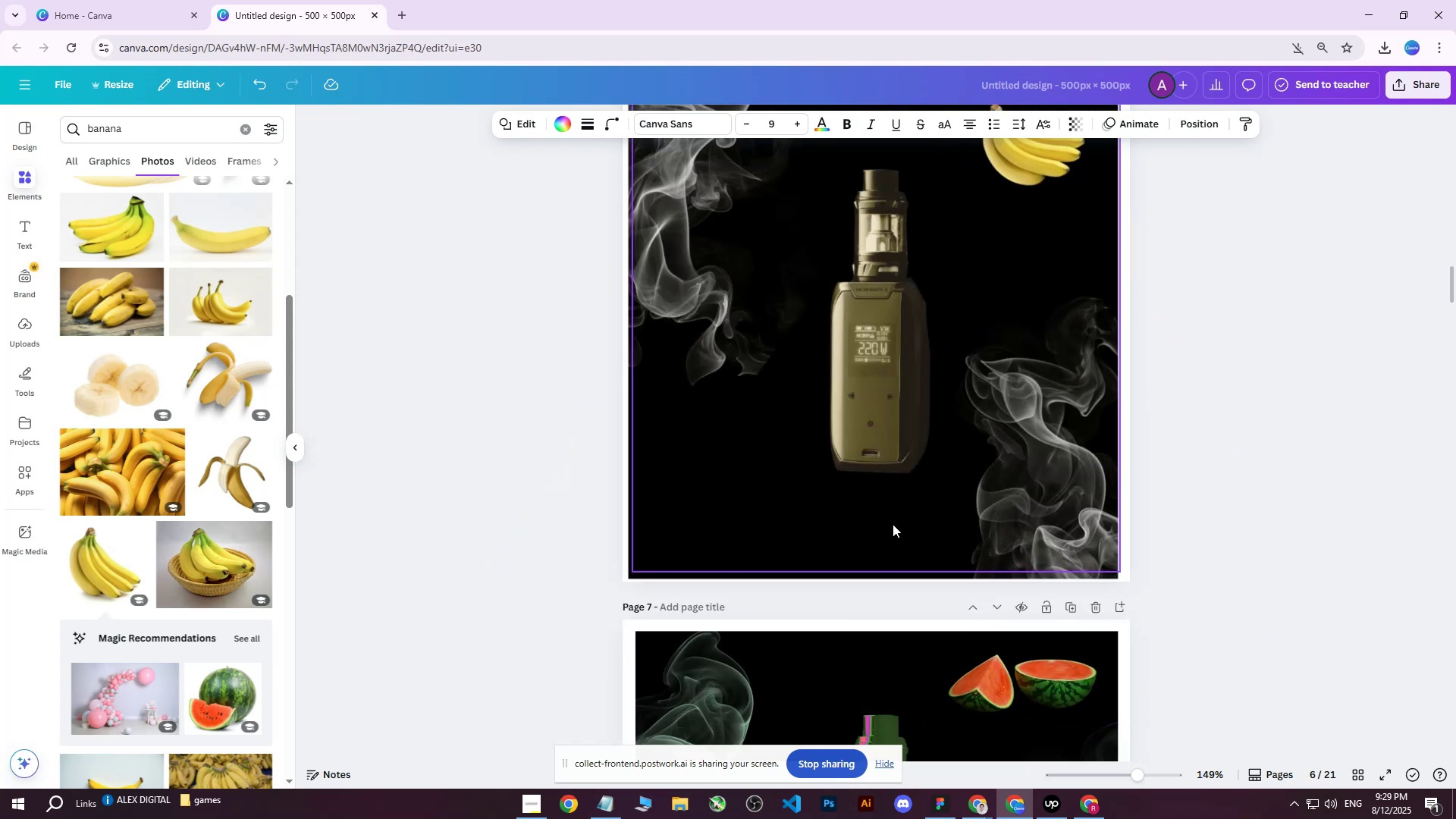 
key(ArrowDown)
 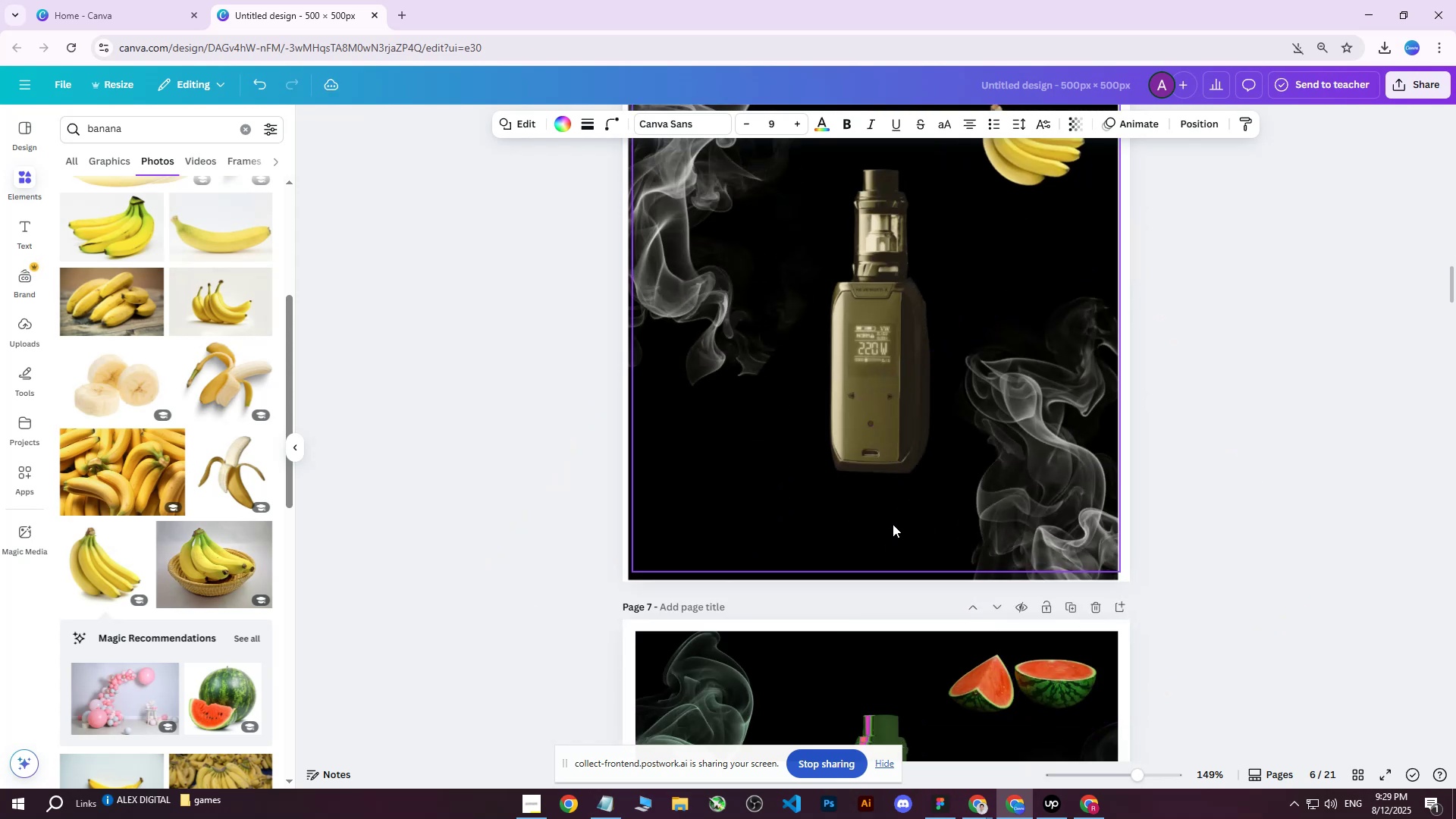 
key(ArrowDown)
 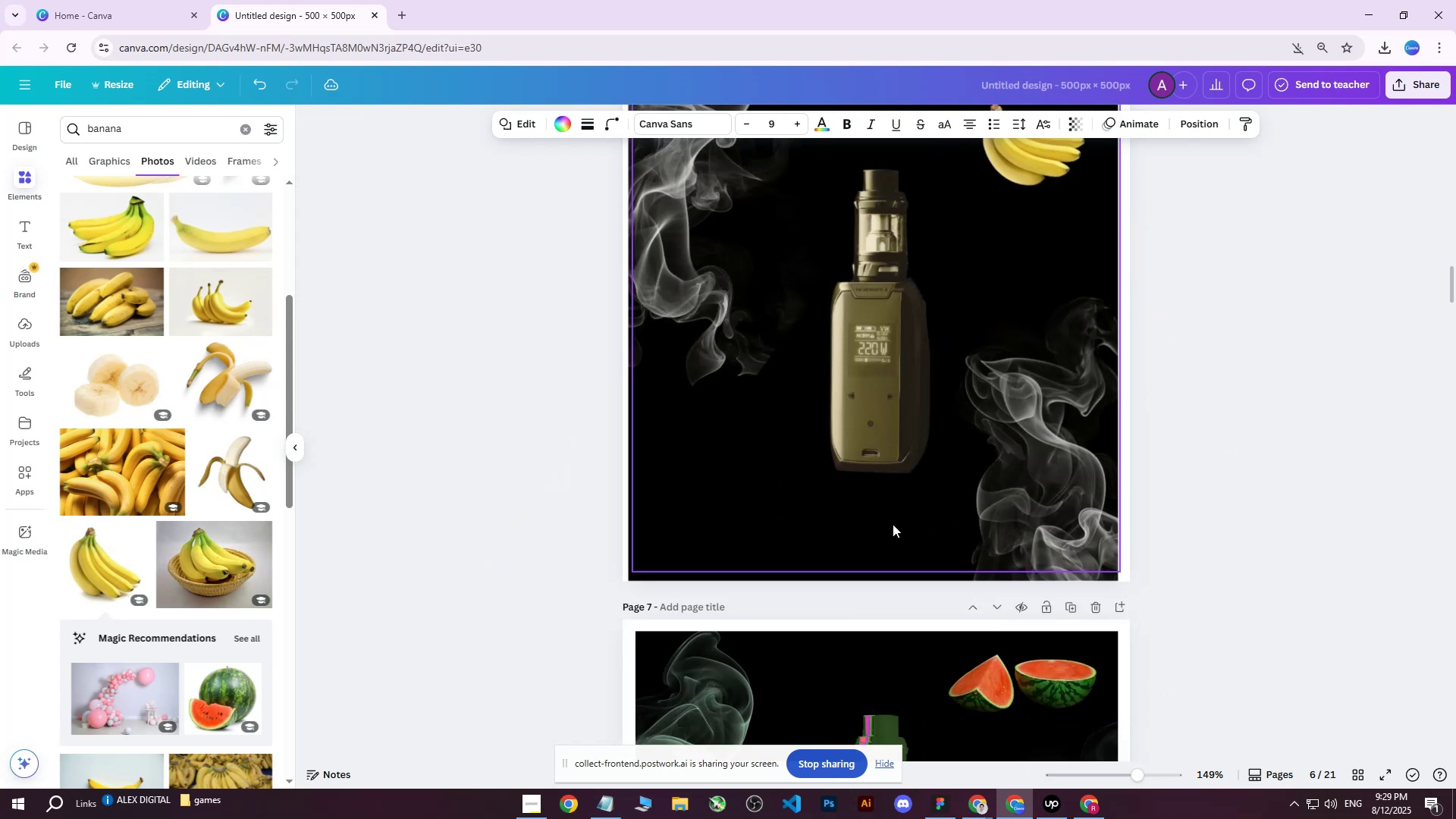 
key(ArrowDown)
 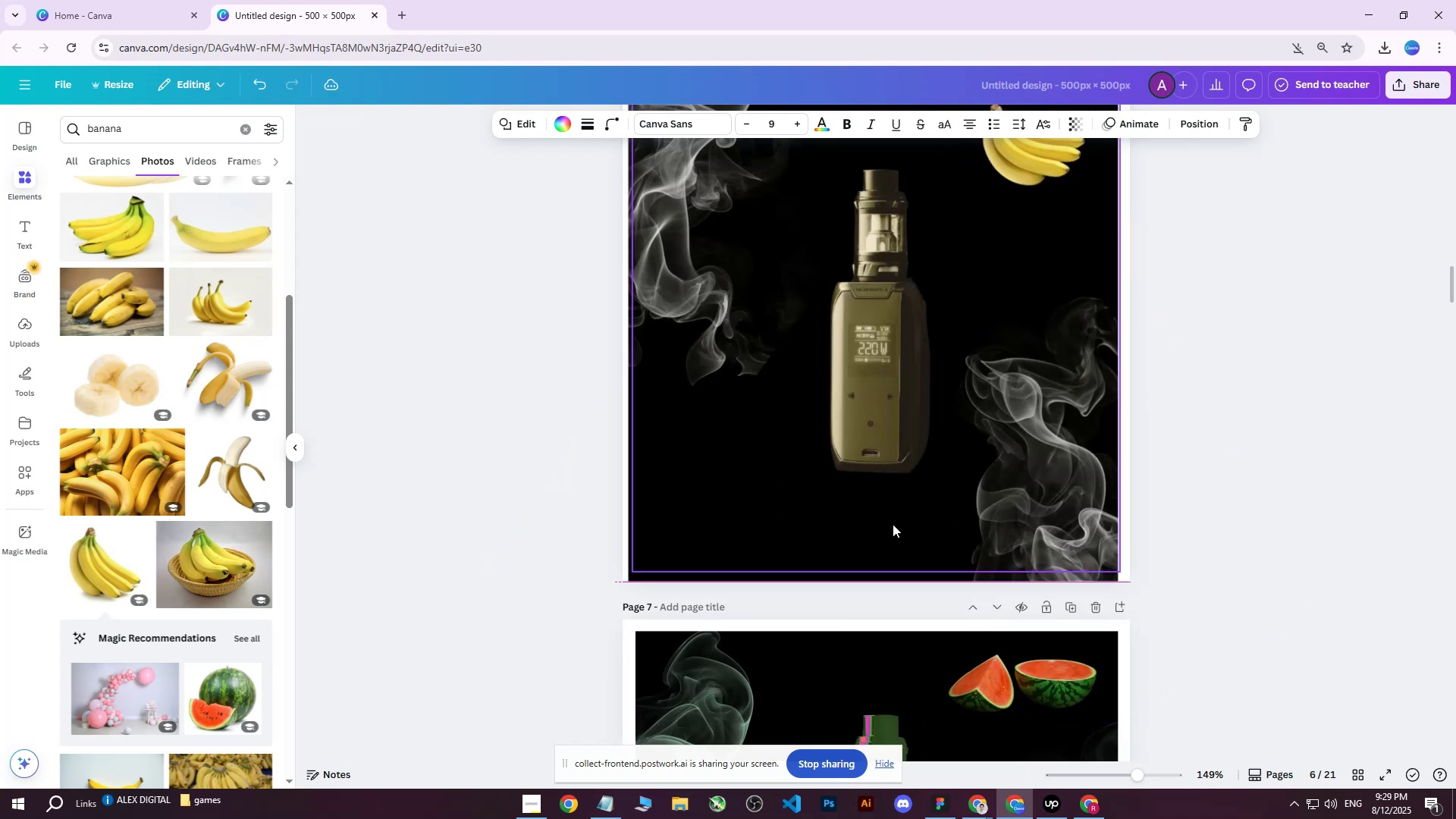 
key(ArrowUp)
 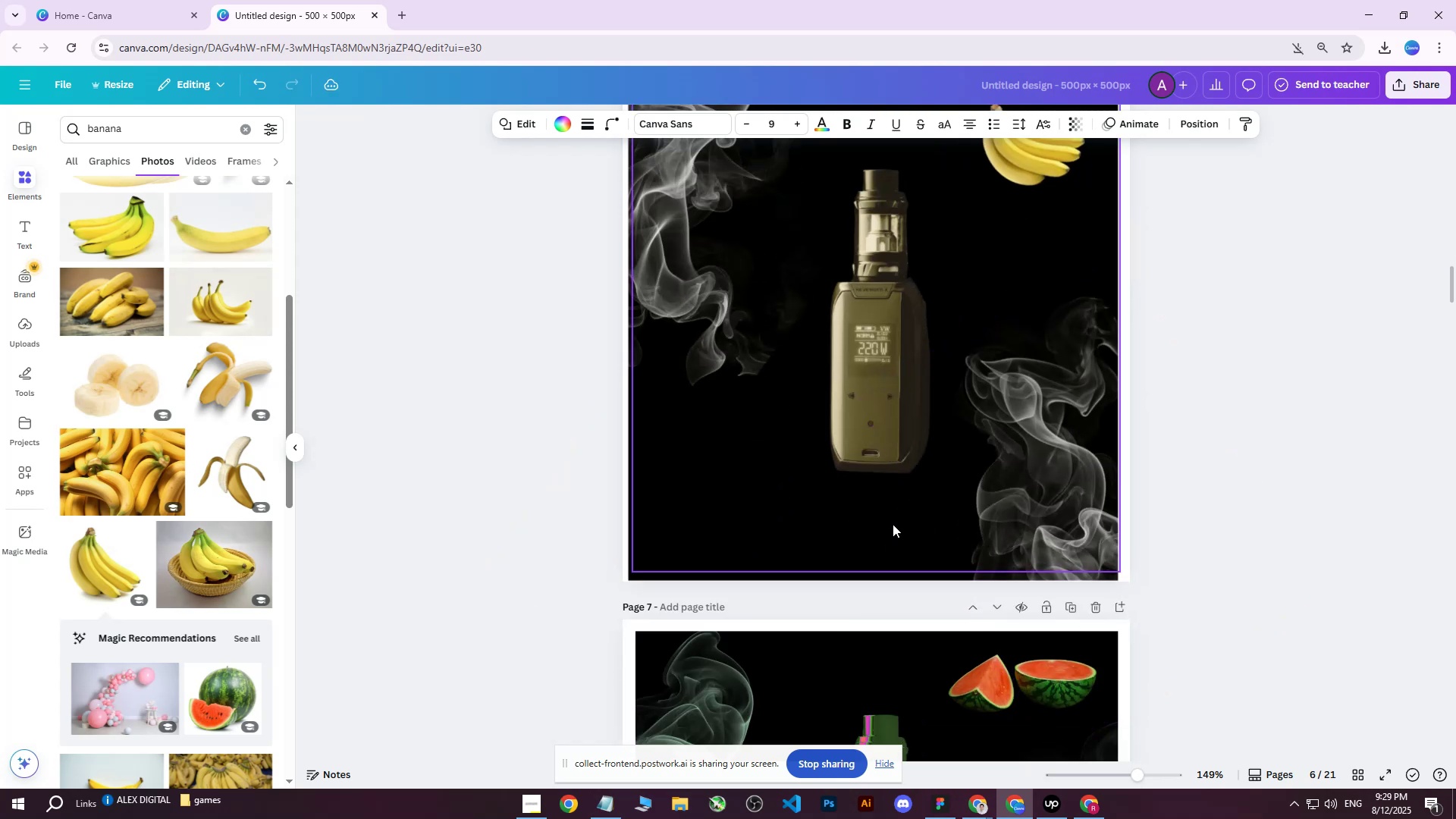 
key(ArrowUp)
 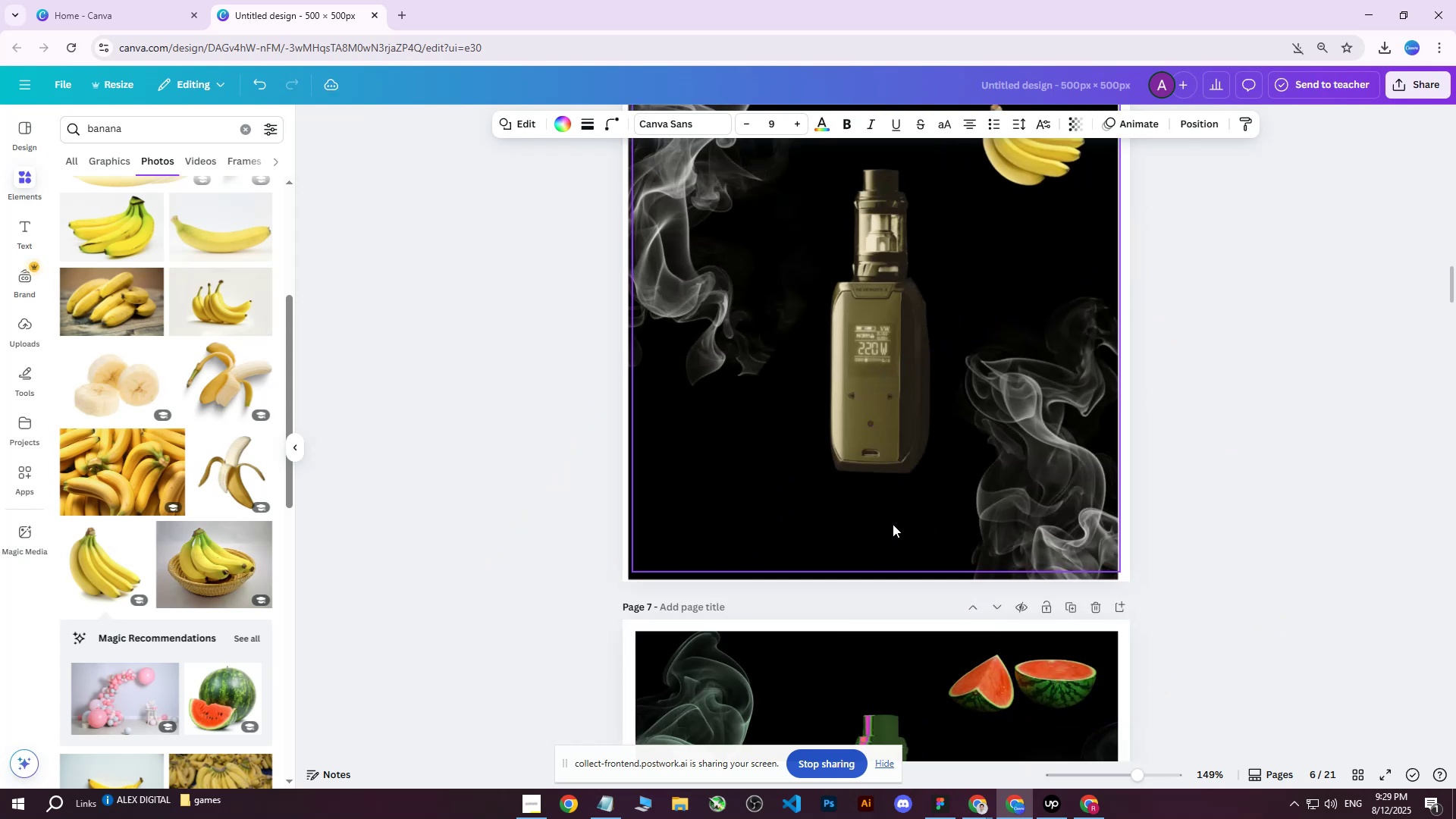 
key(ArrowUp)
 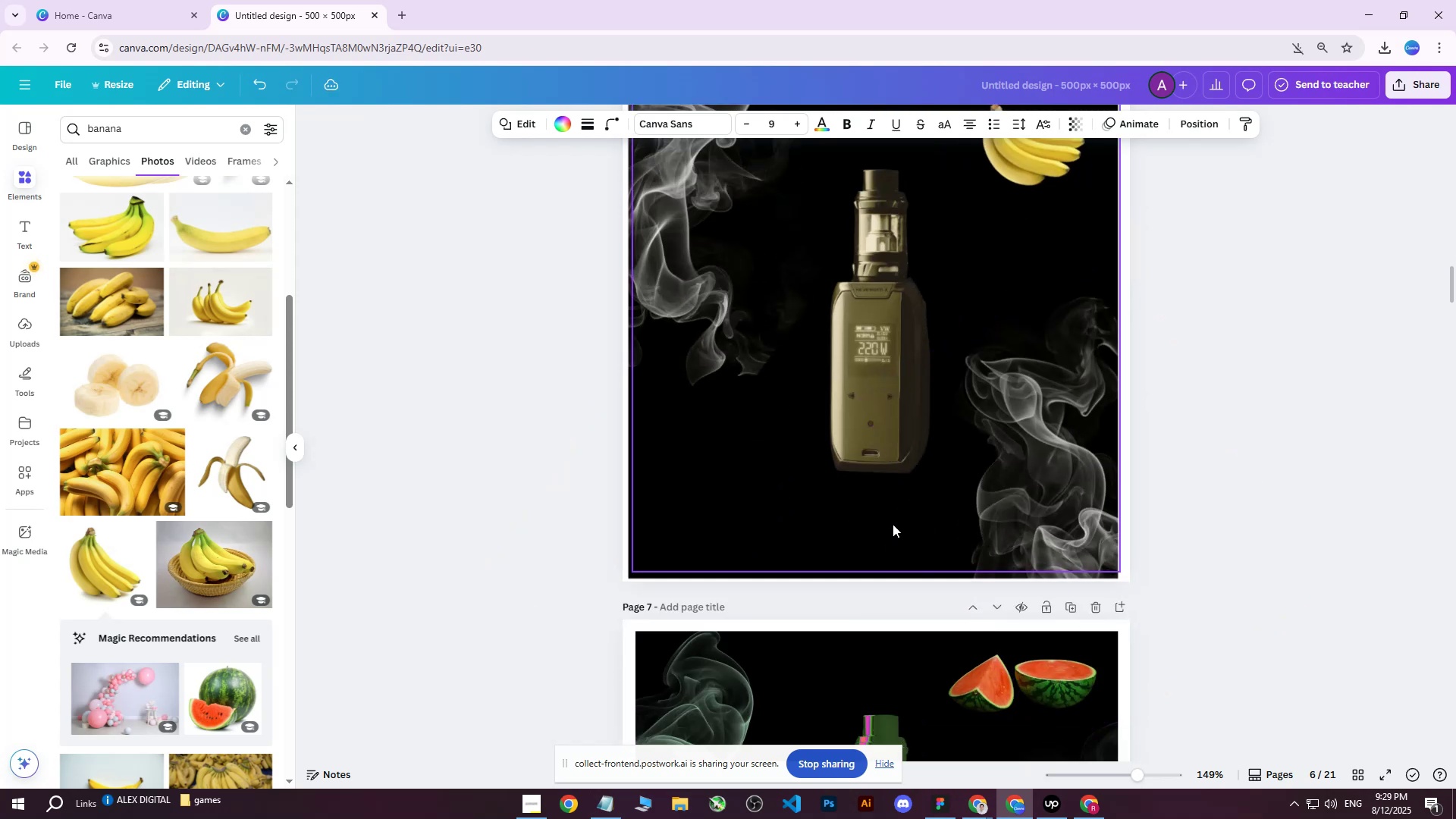 
key(ArrowUp)
 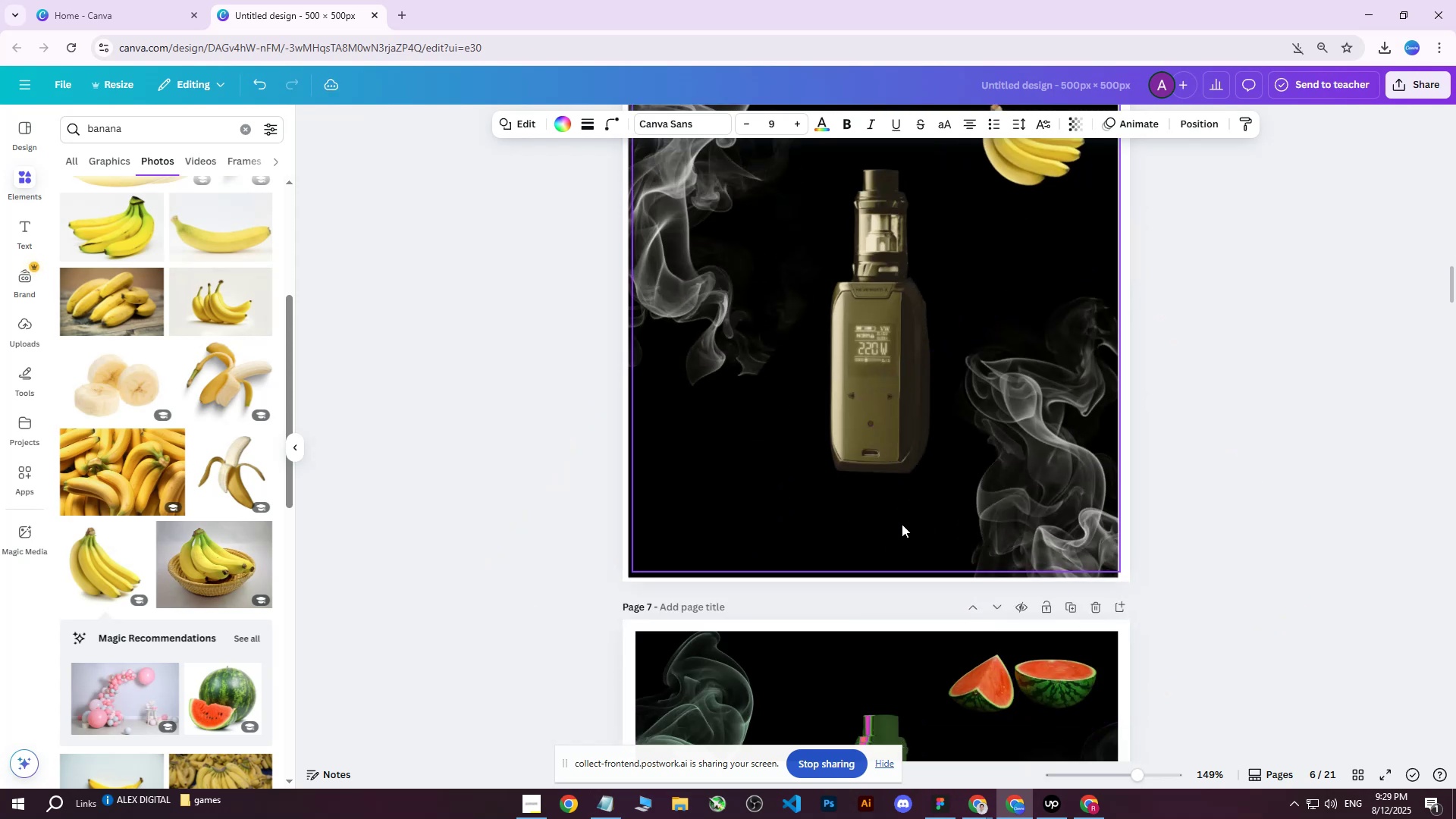 
key(ArrowUp)
 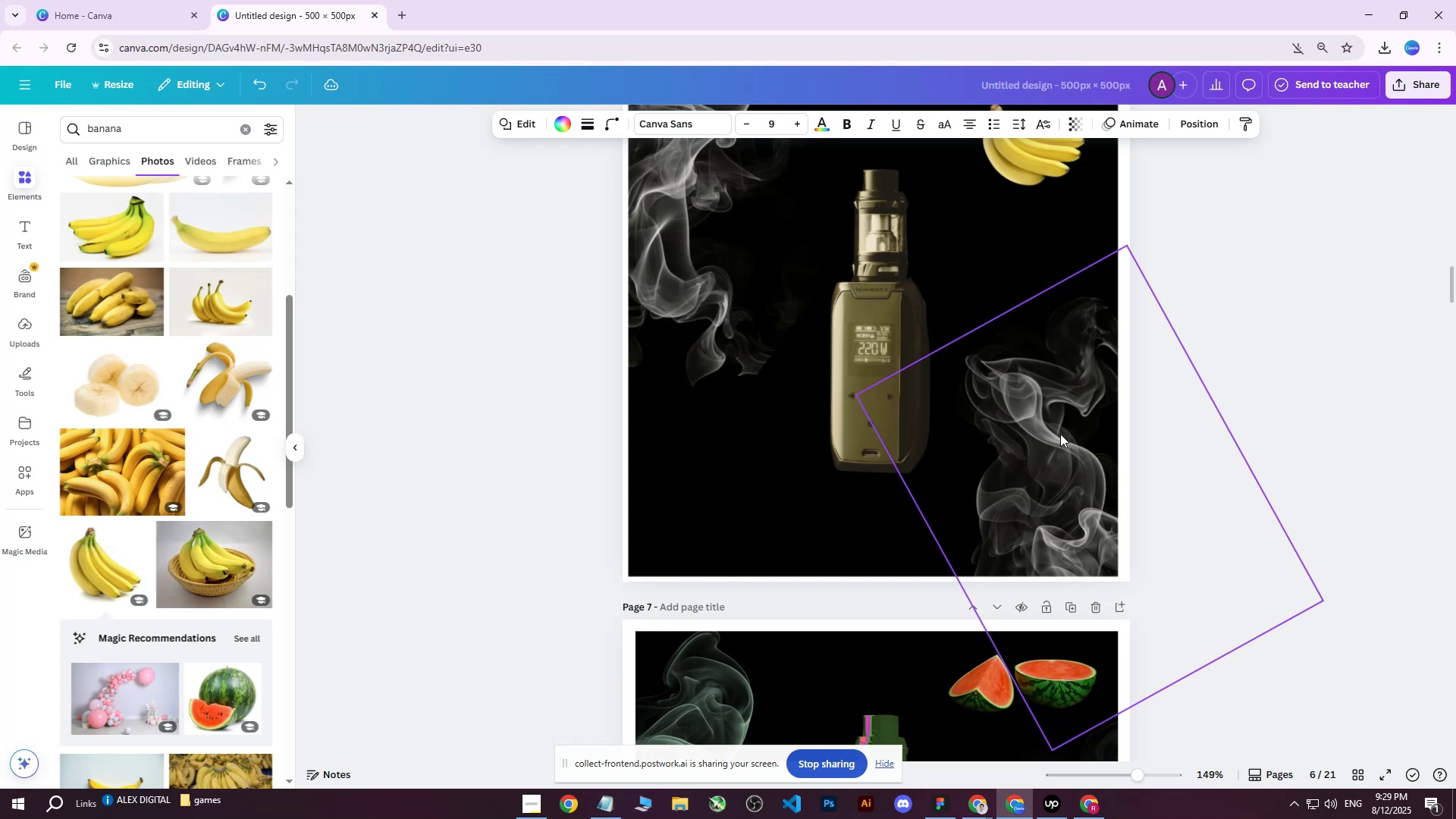 
key(ArrowUp)
 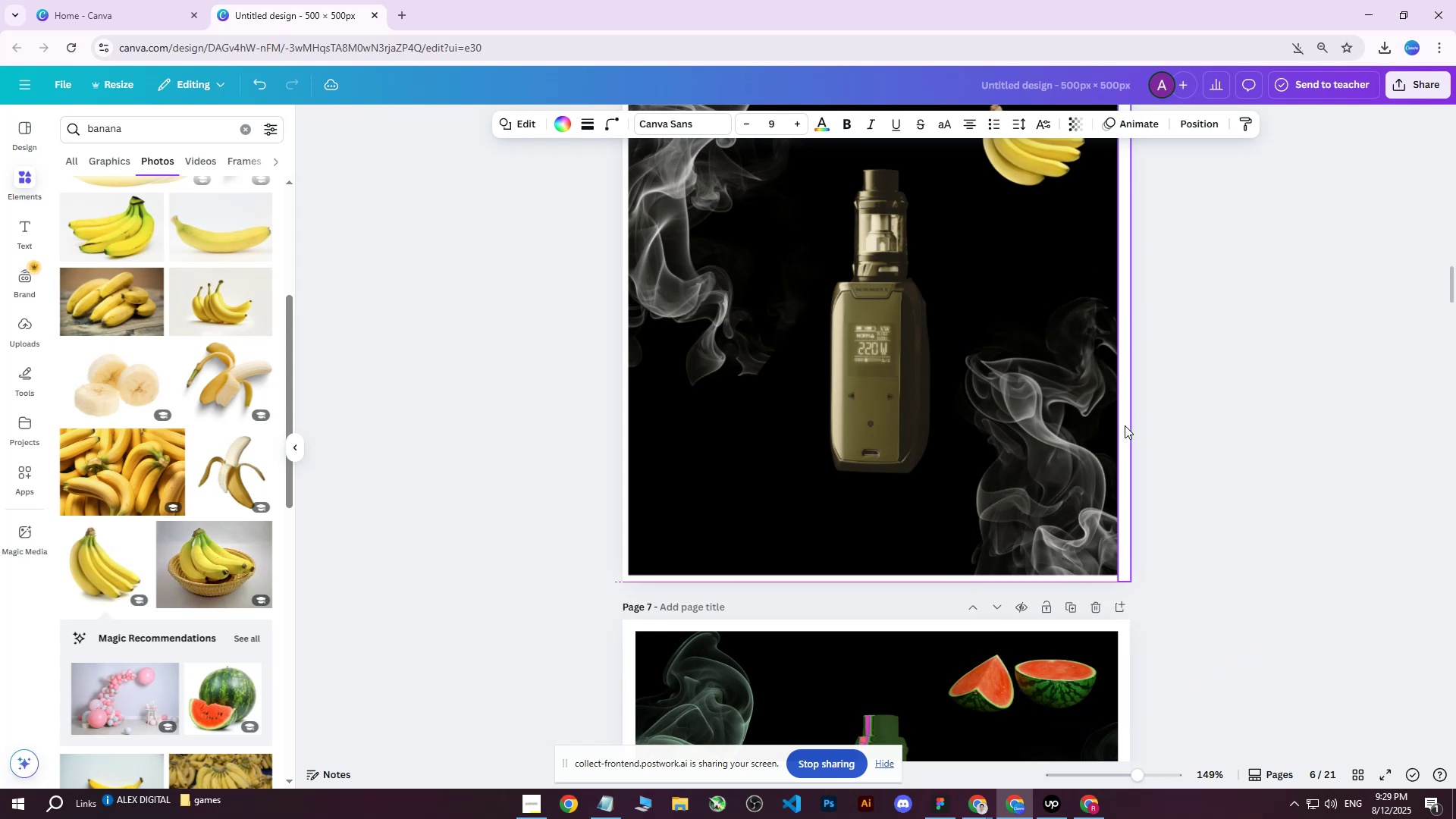 
left_click([1122, 428])
 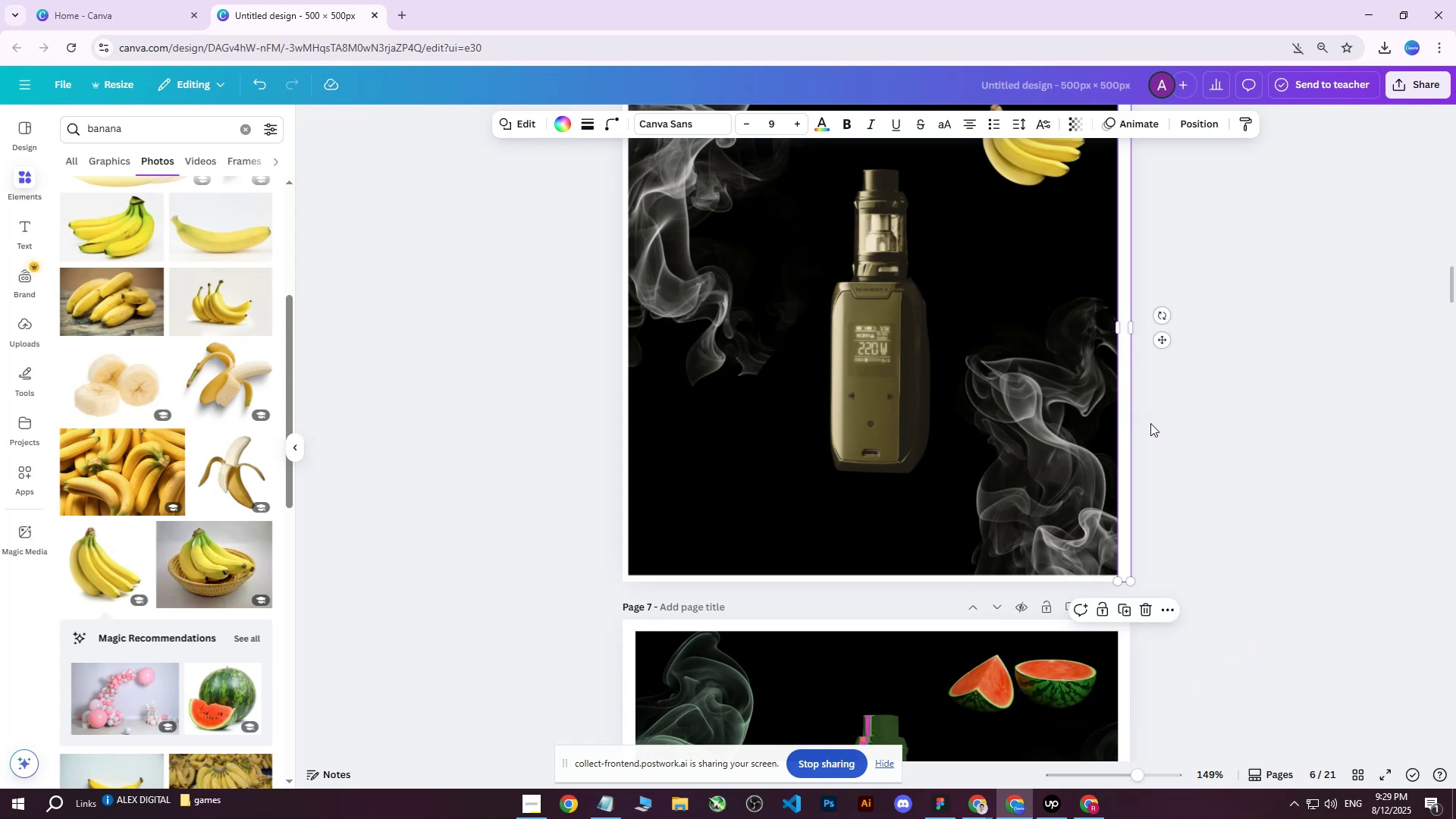 
key(ArrowRight)
 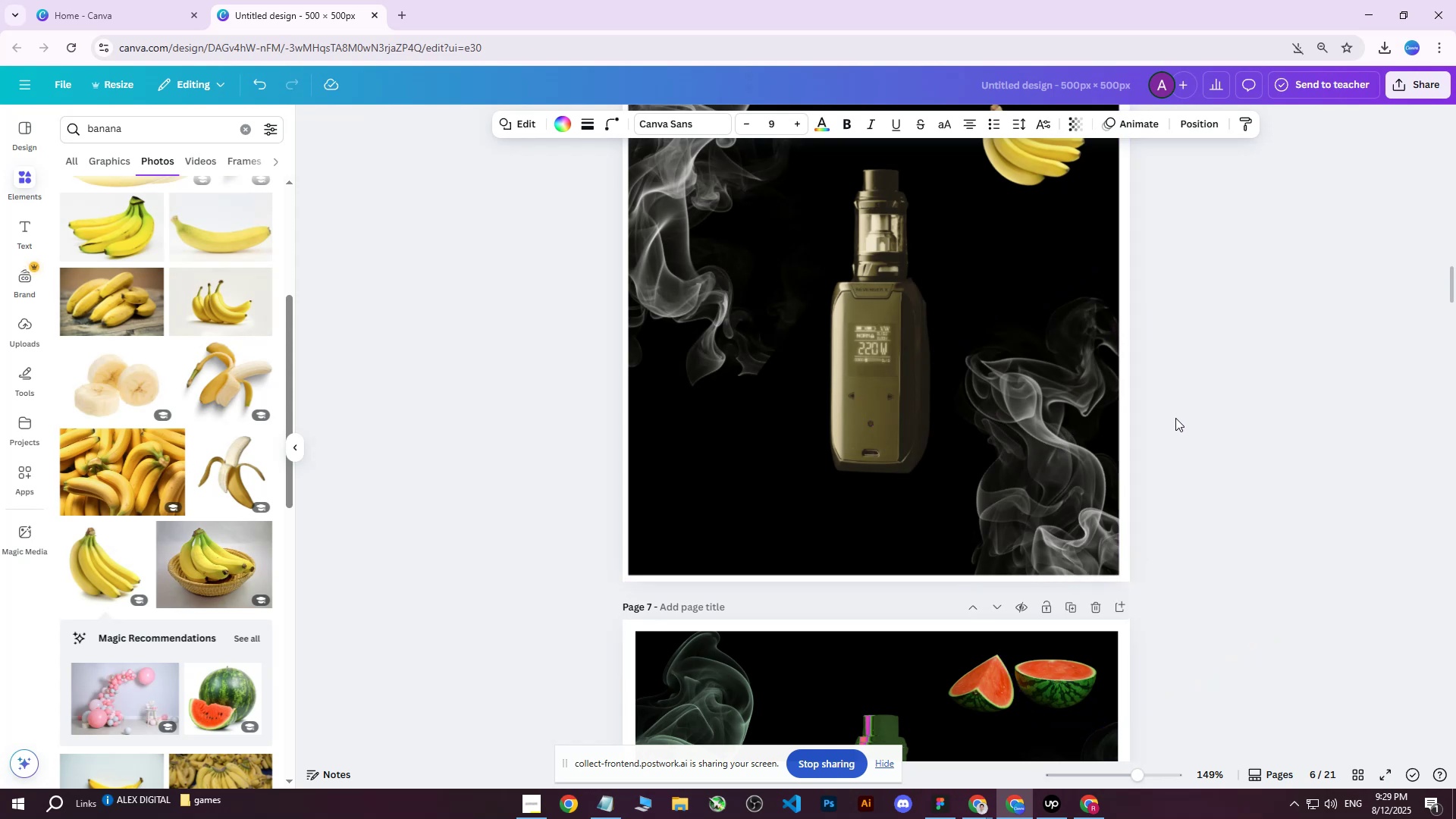 
key(ArrowRight)
 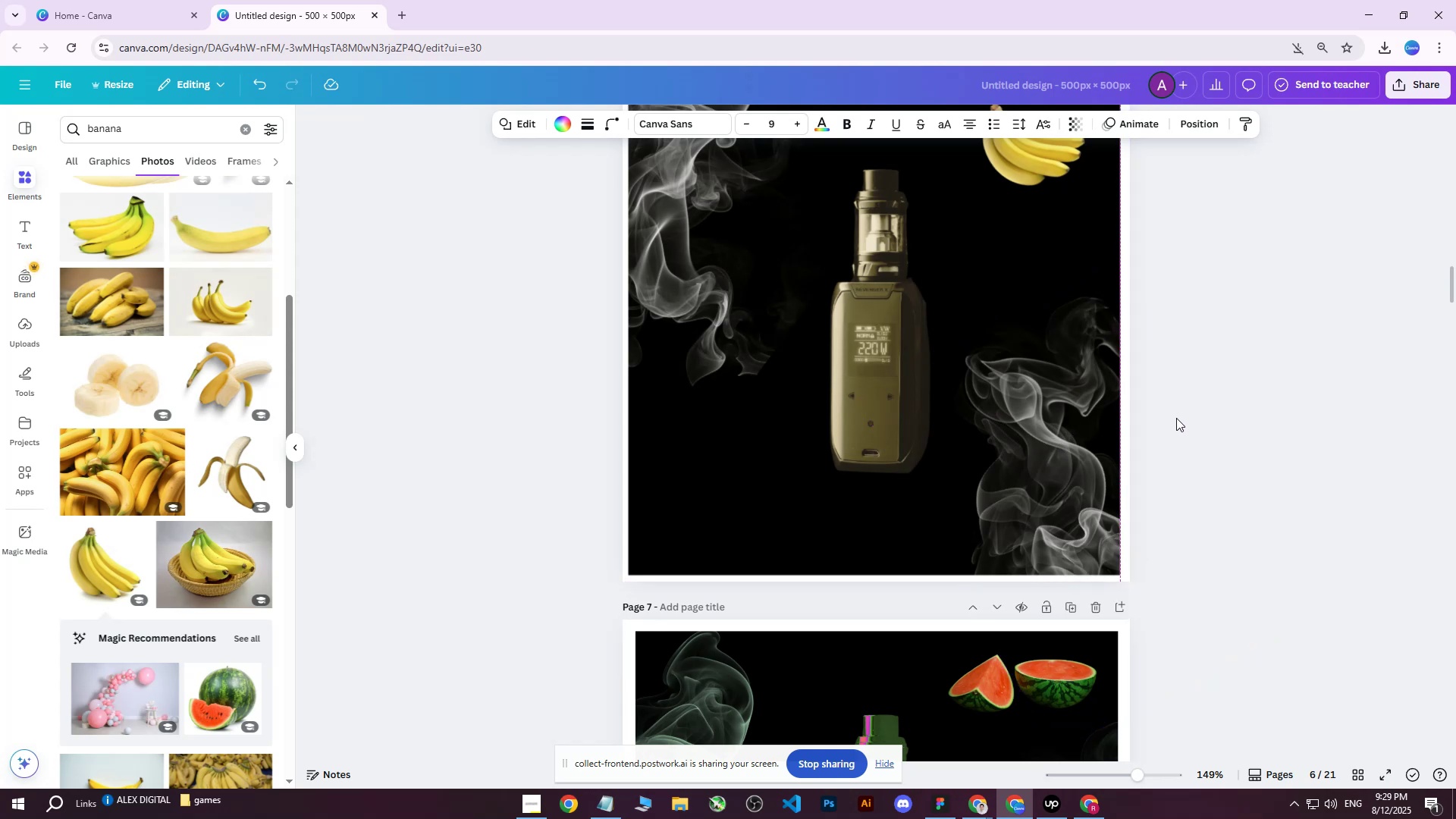 
key(ArrowRight)
 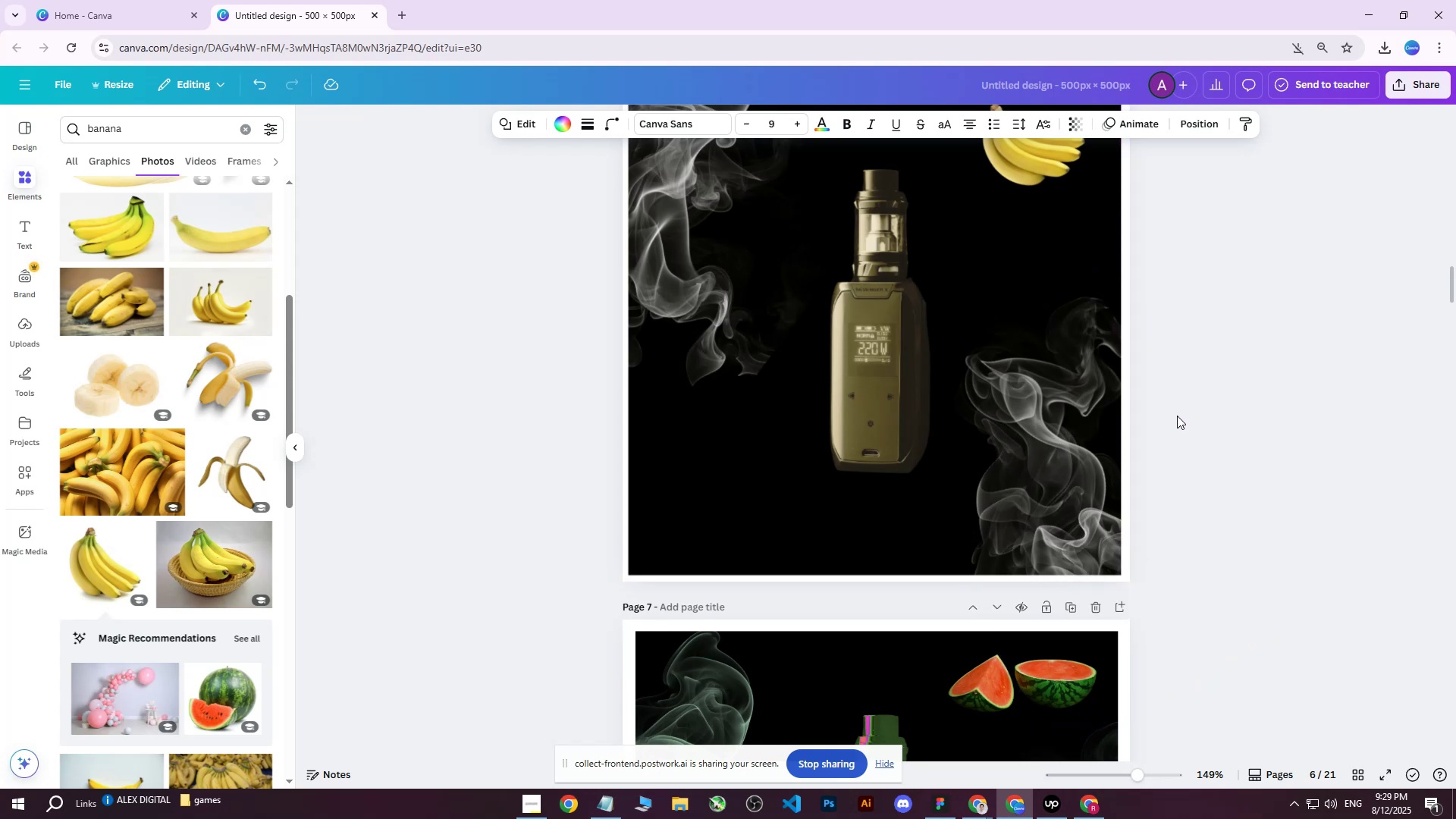 
key(ArrowRight)
 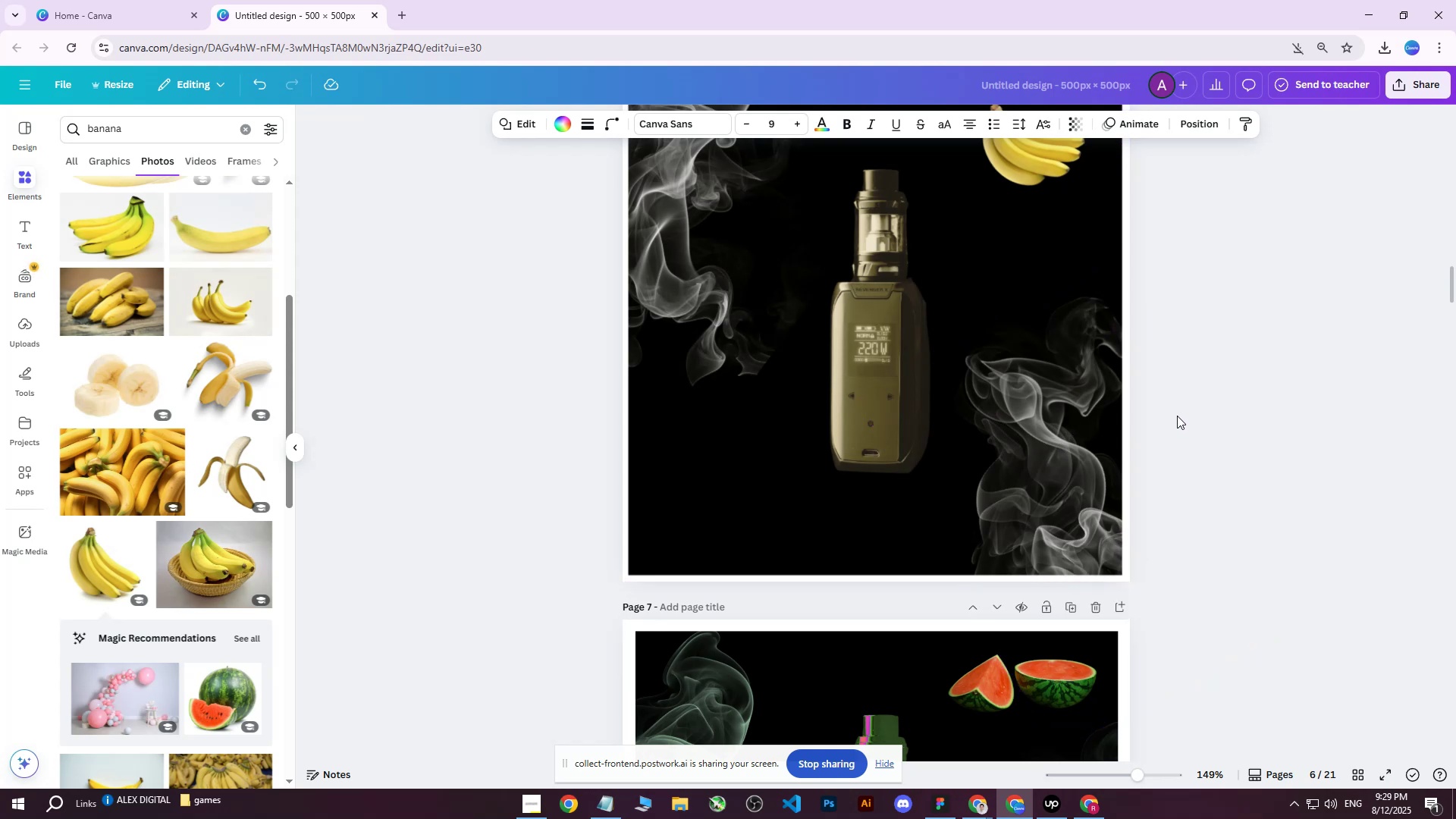 
key(ArrowRight)
 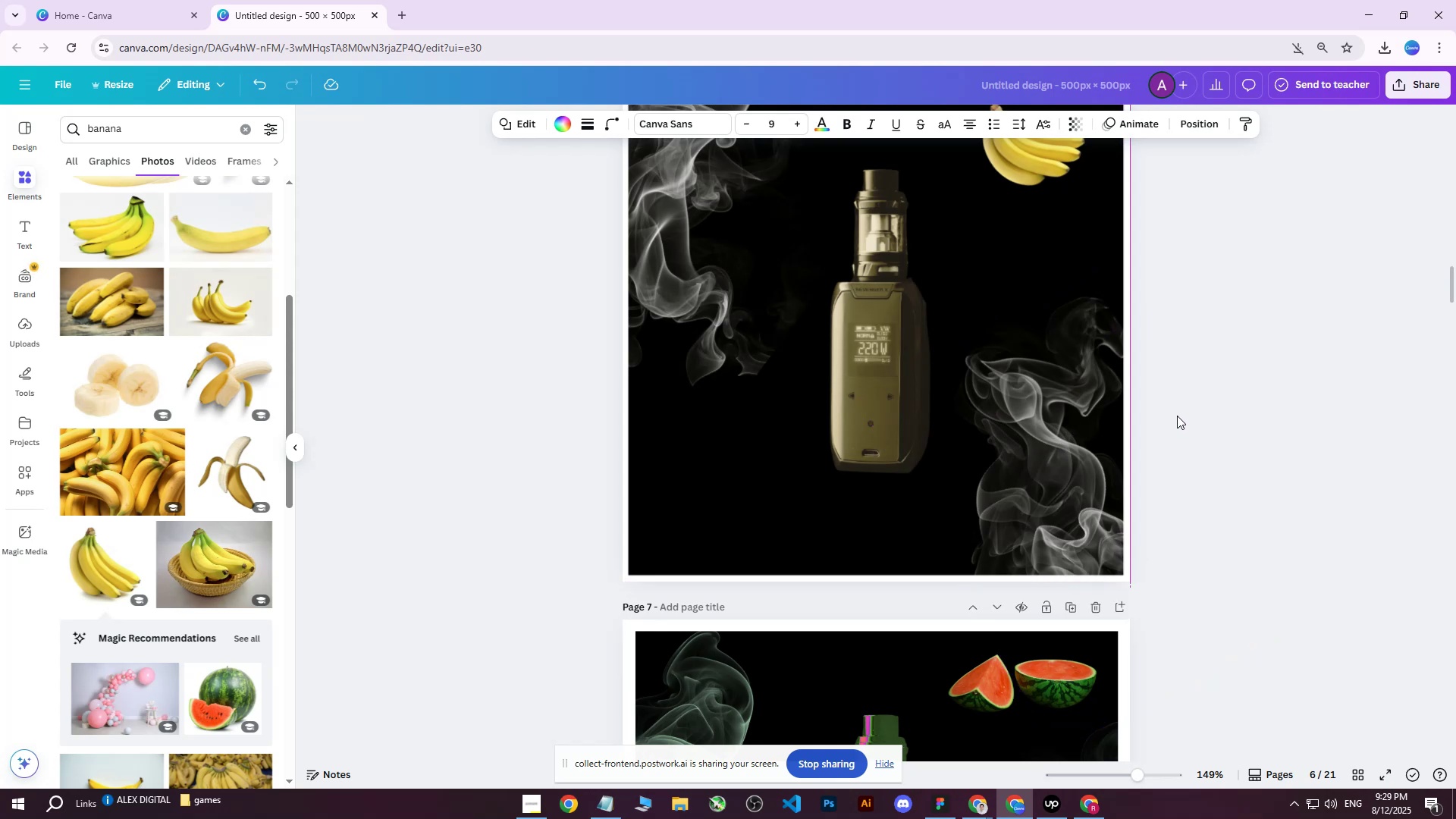 
key(ArrowRight)
 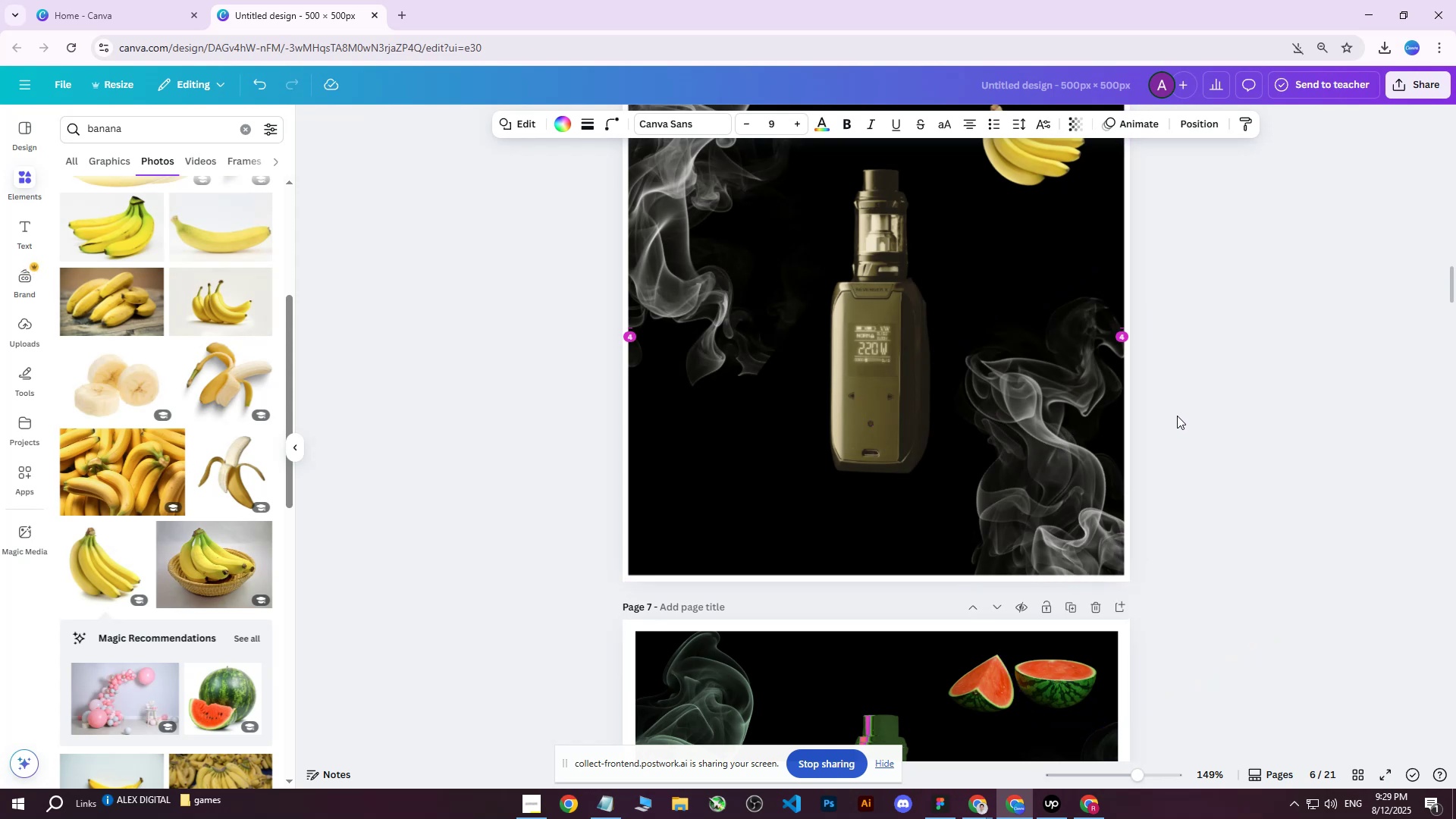 
key(ArrowRight)
 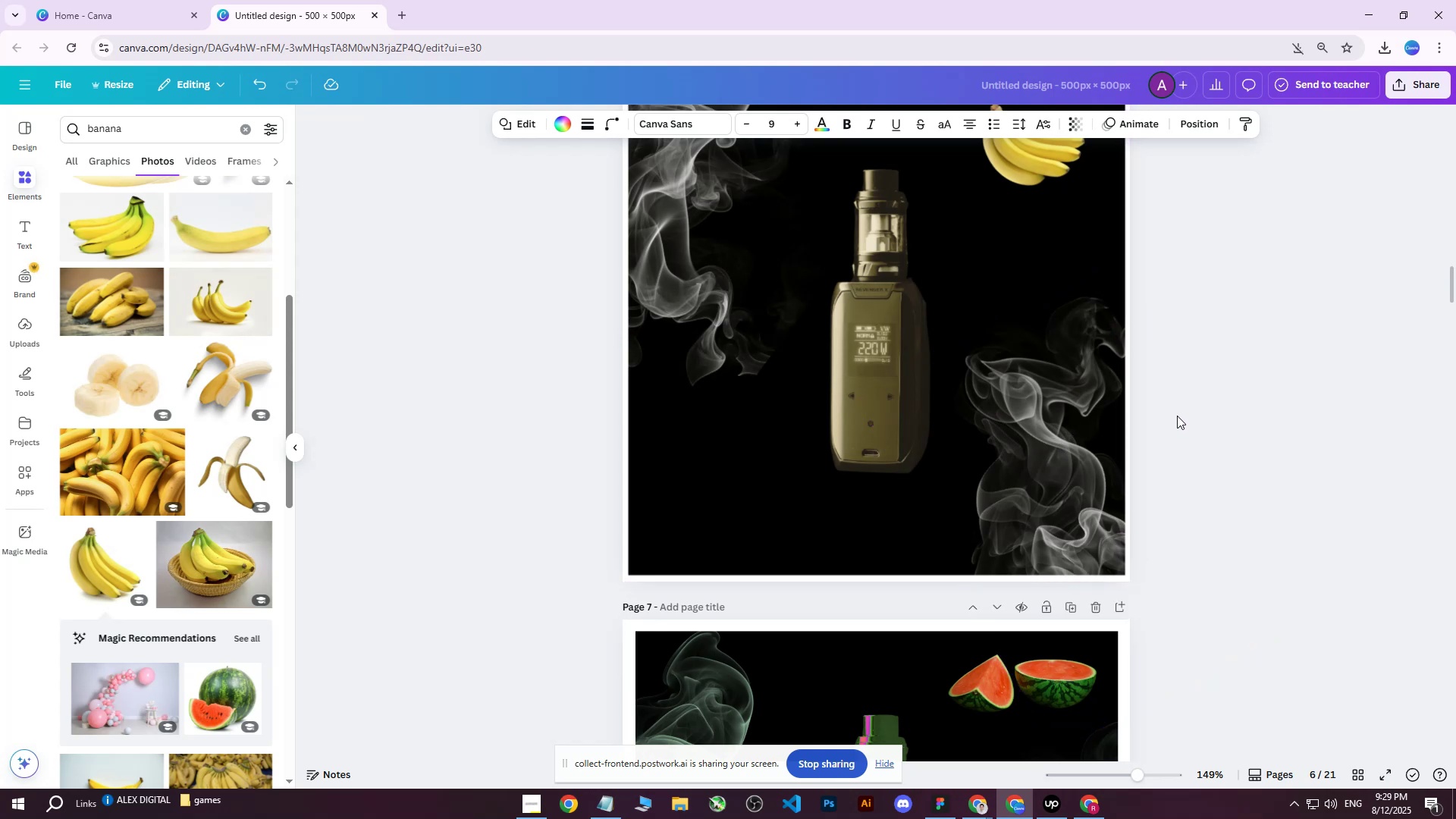 
key(ArrowRight)
 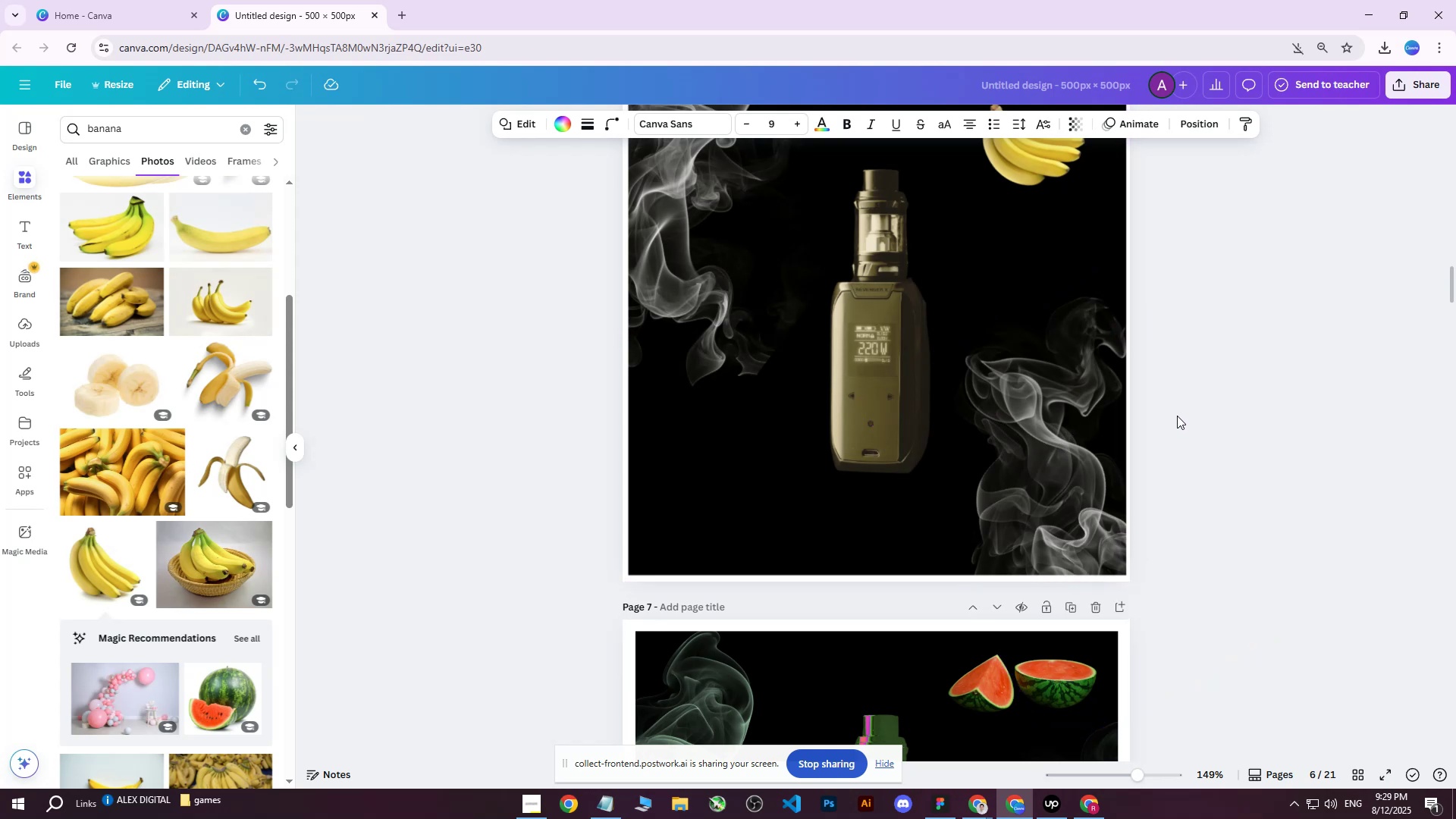 
key(ArrowRight)
 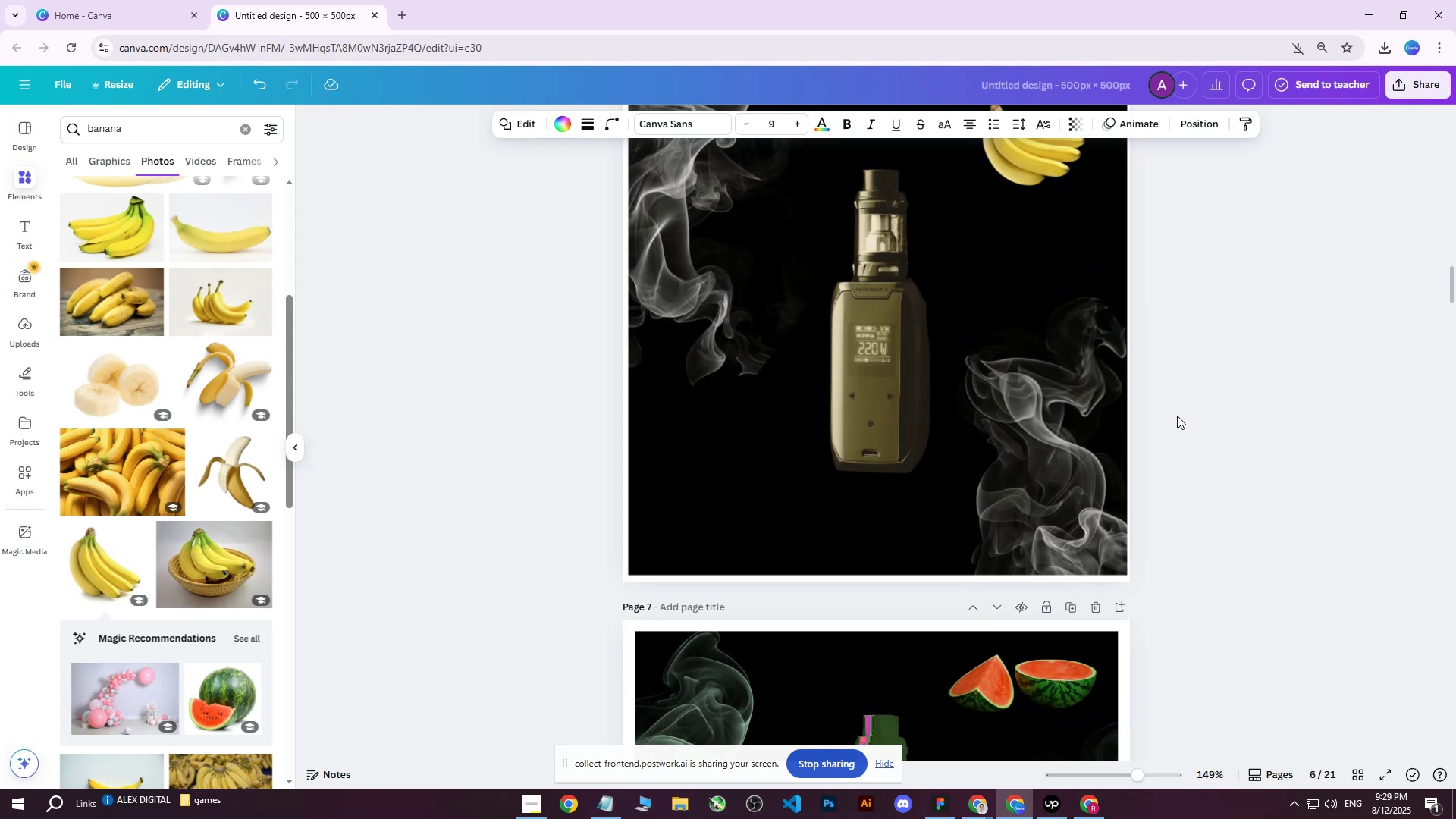 
key(ArrowRight)
 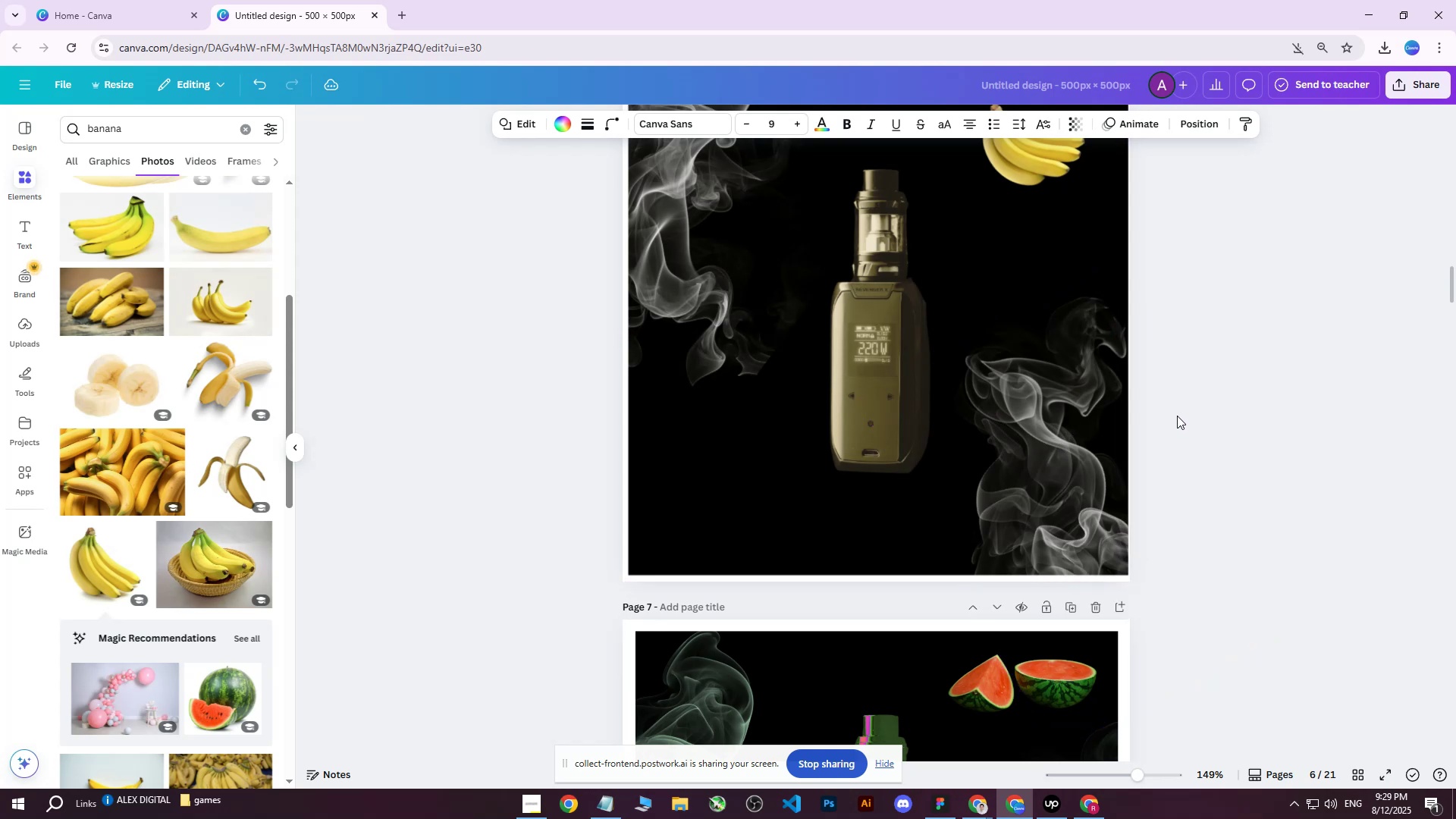 
key(ArrowRight)
 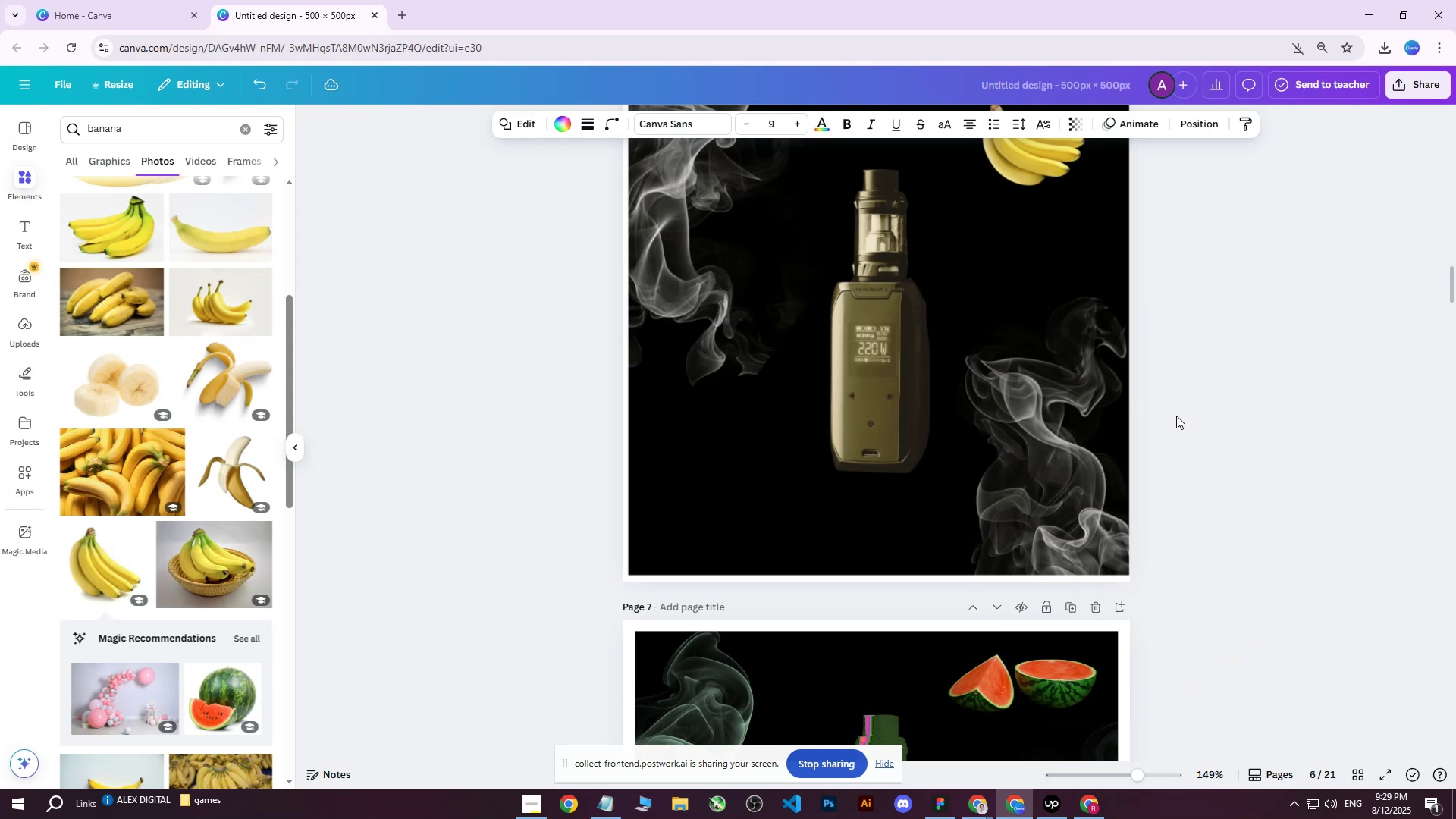 
key(ArrowRight)
 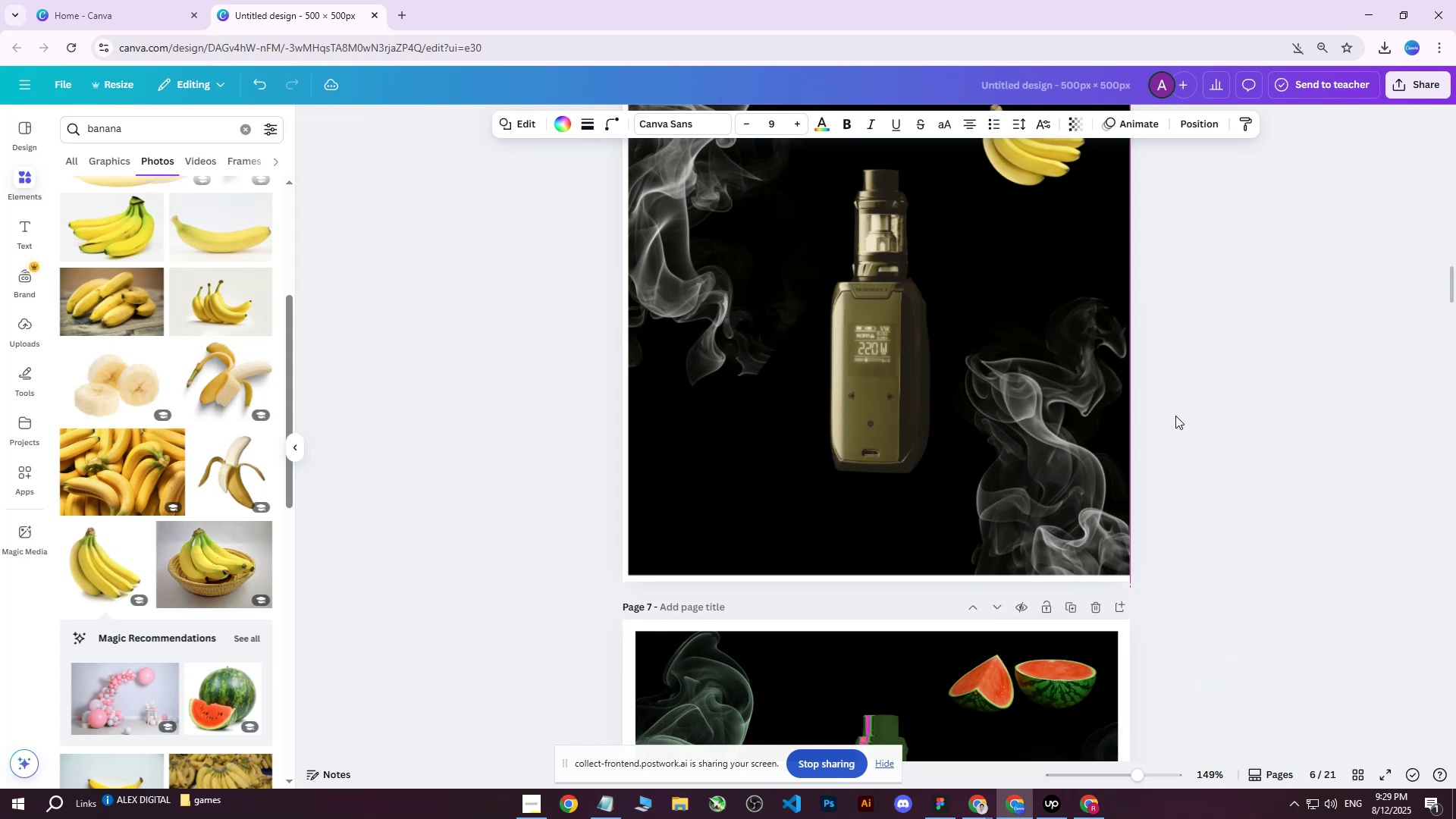 
key(ArrowLeft)
 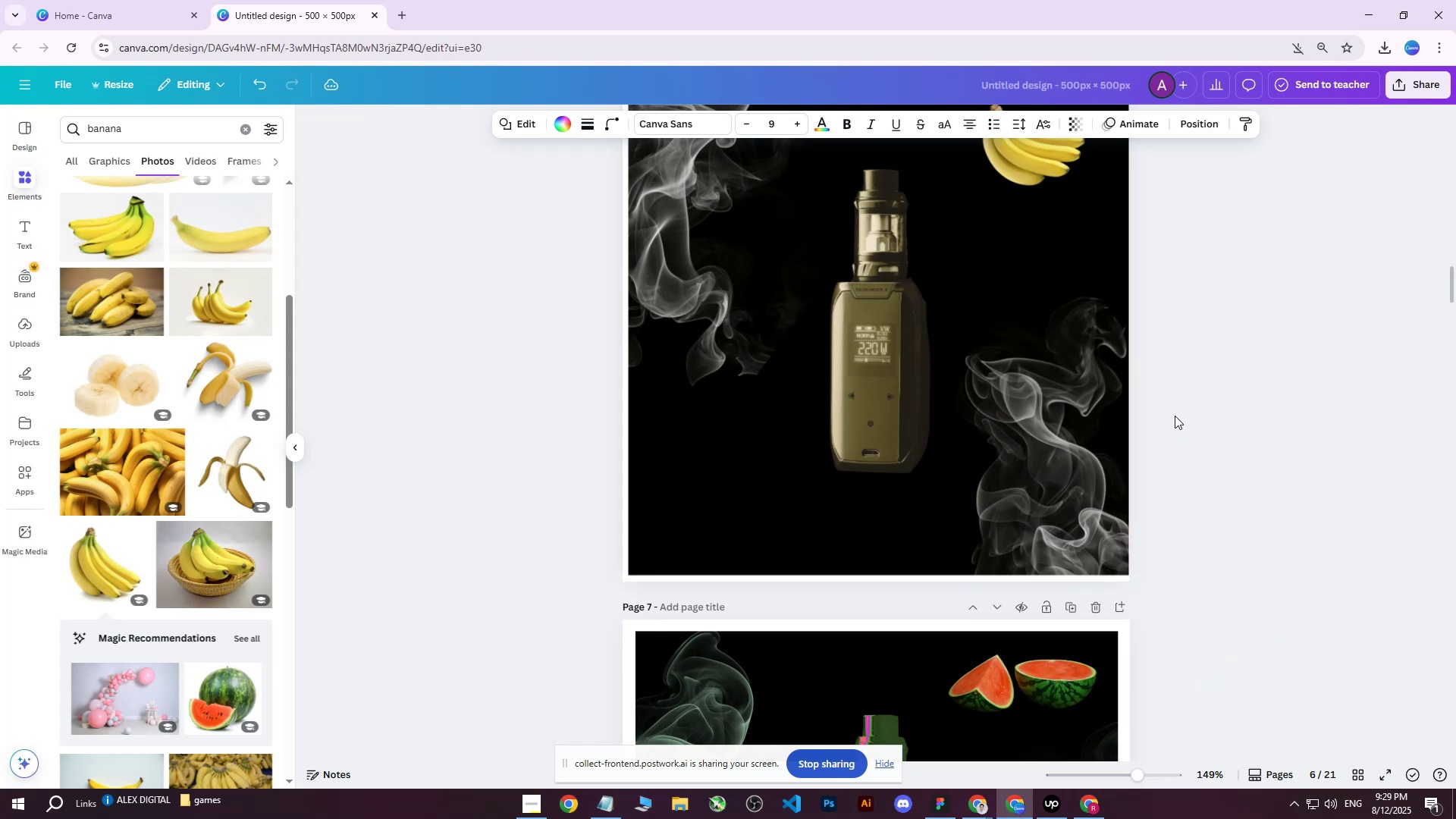 
key(ArrowLeft)
 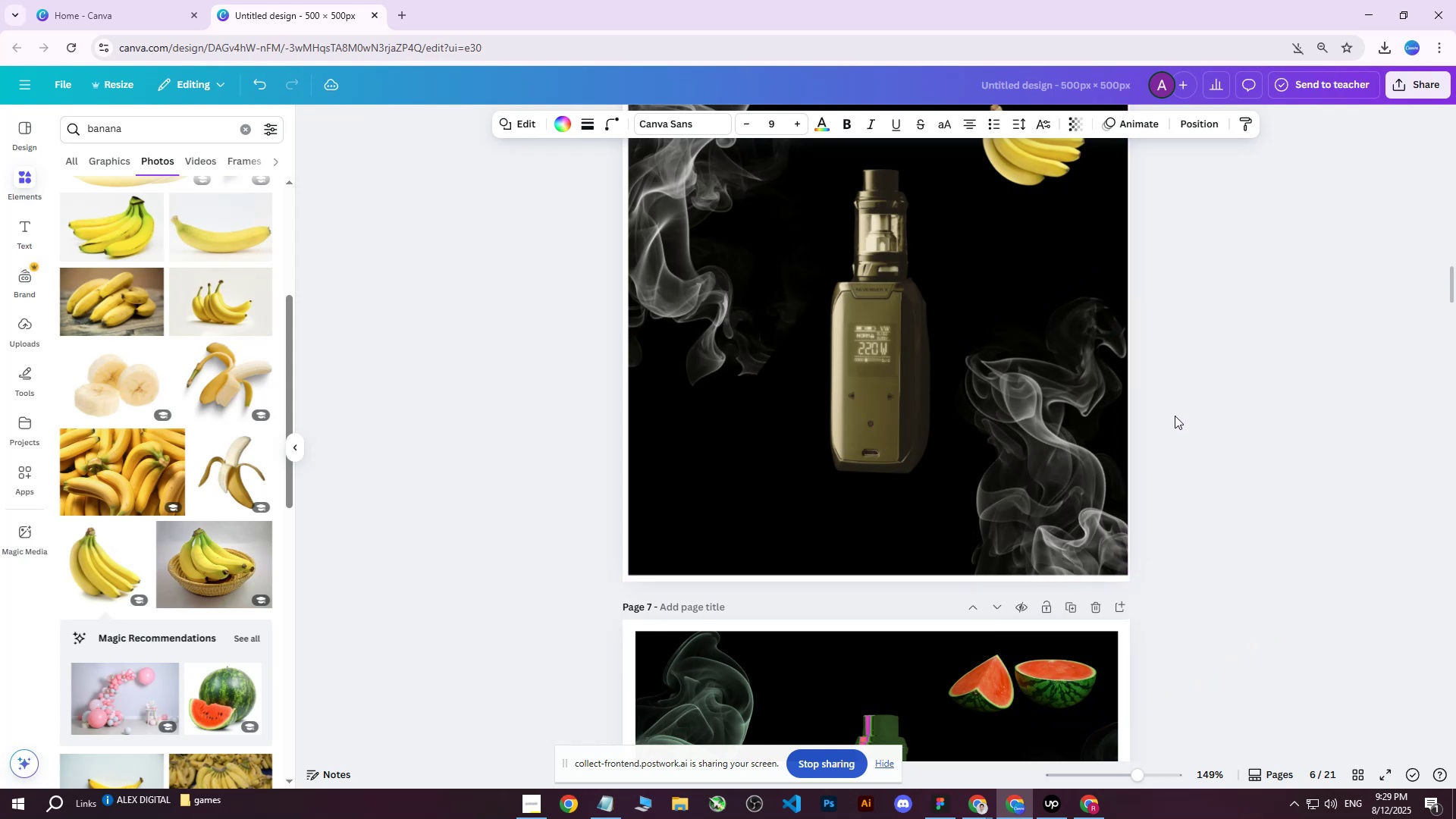 
key(ArrowLeft)
 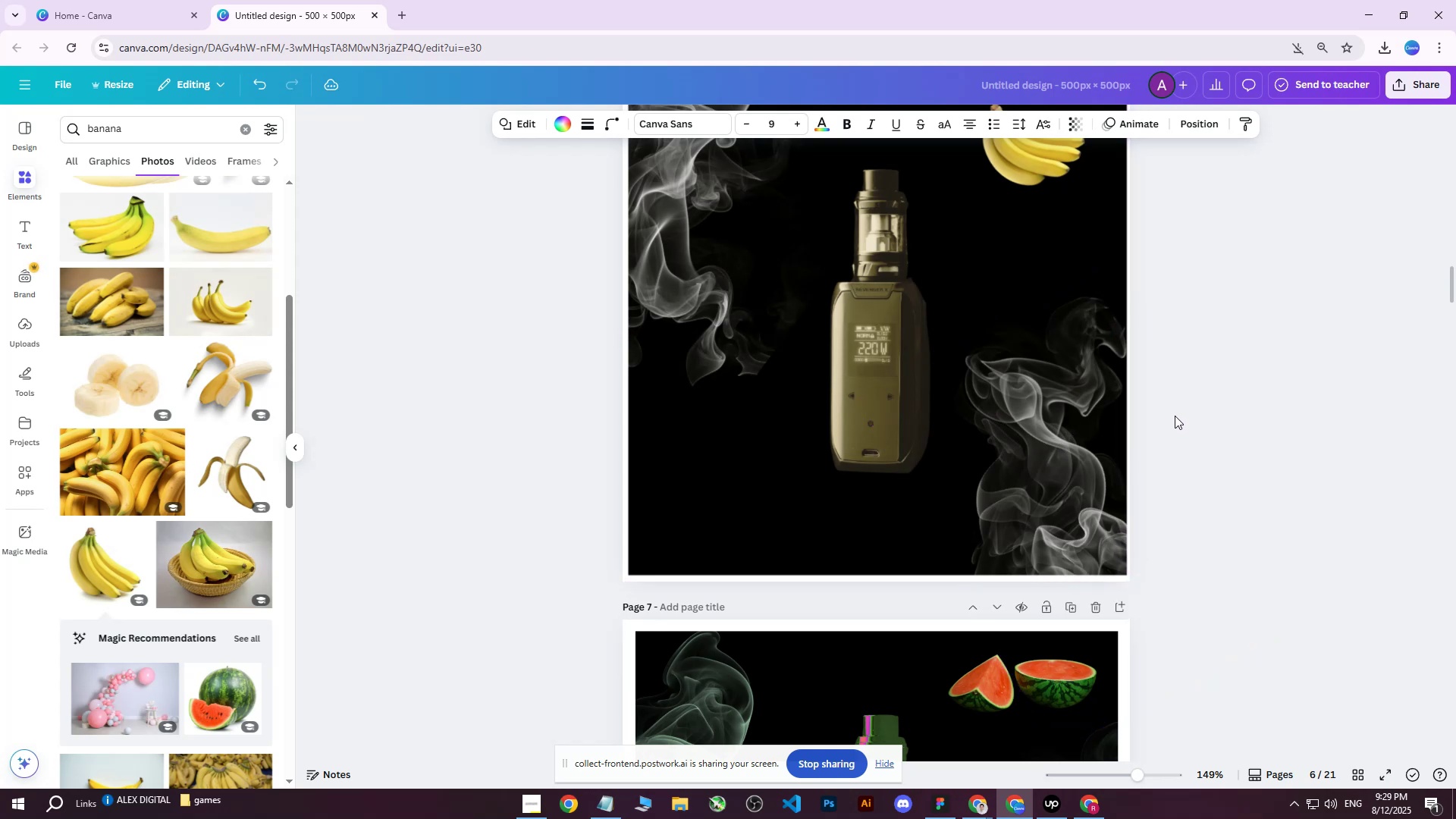 
key(ArrowLeft)
 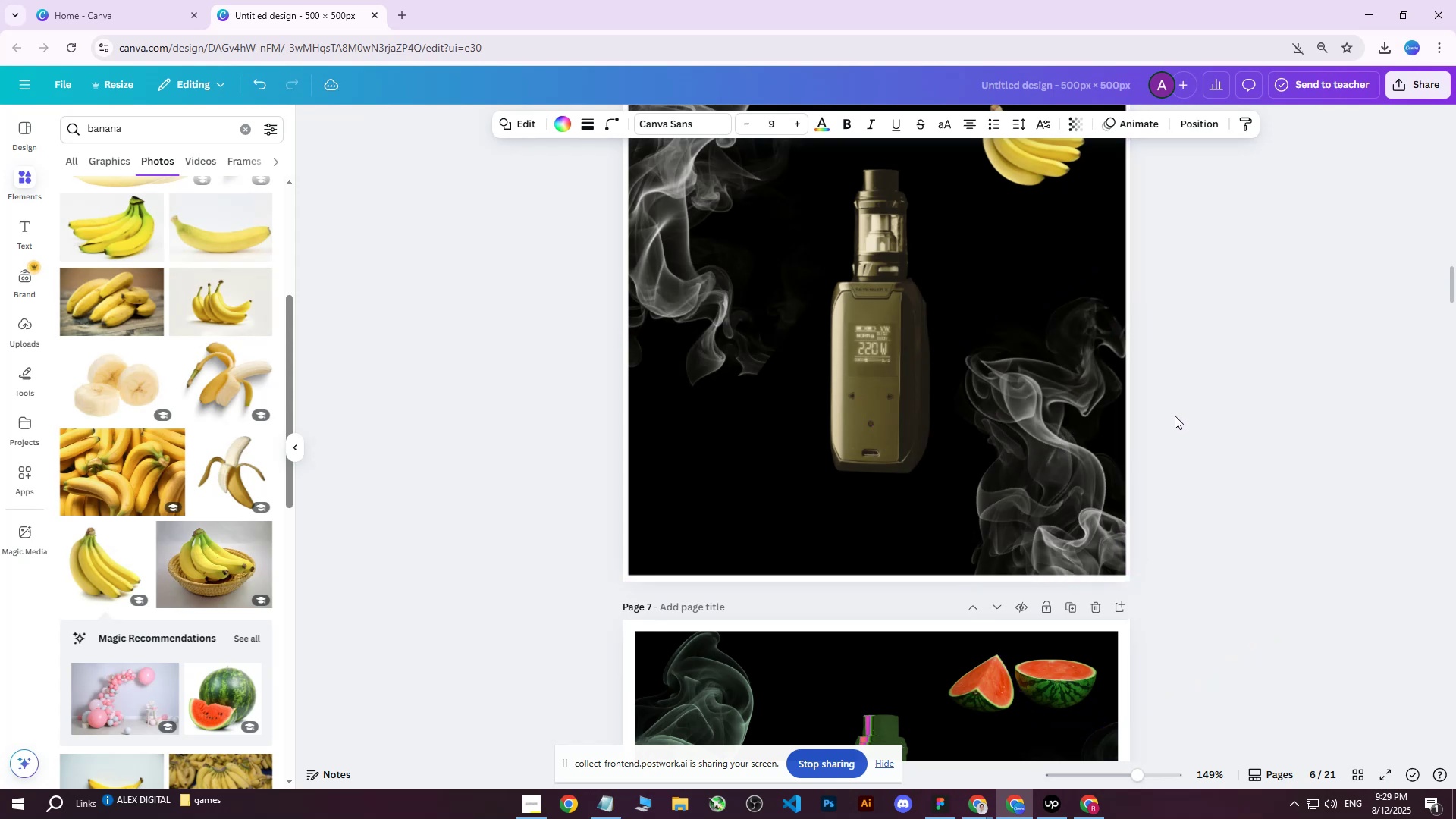 
key(ArrowLeft)
 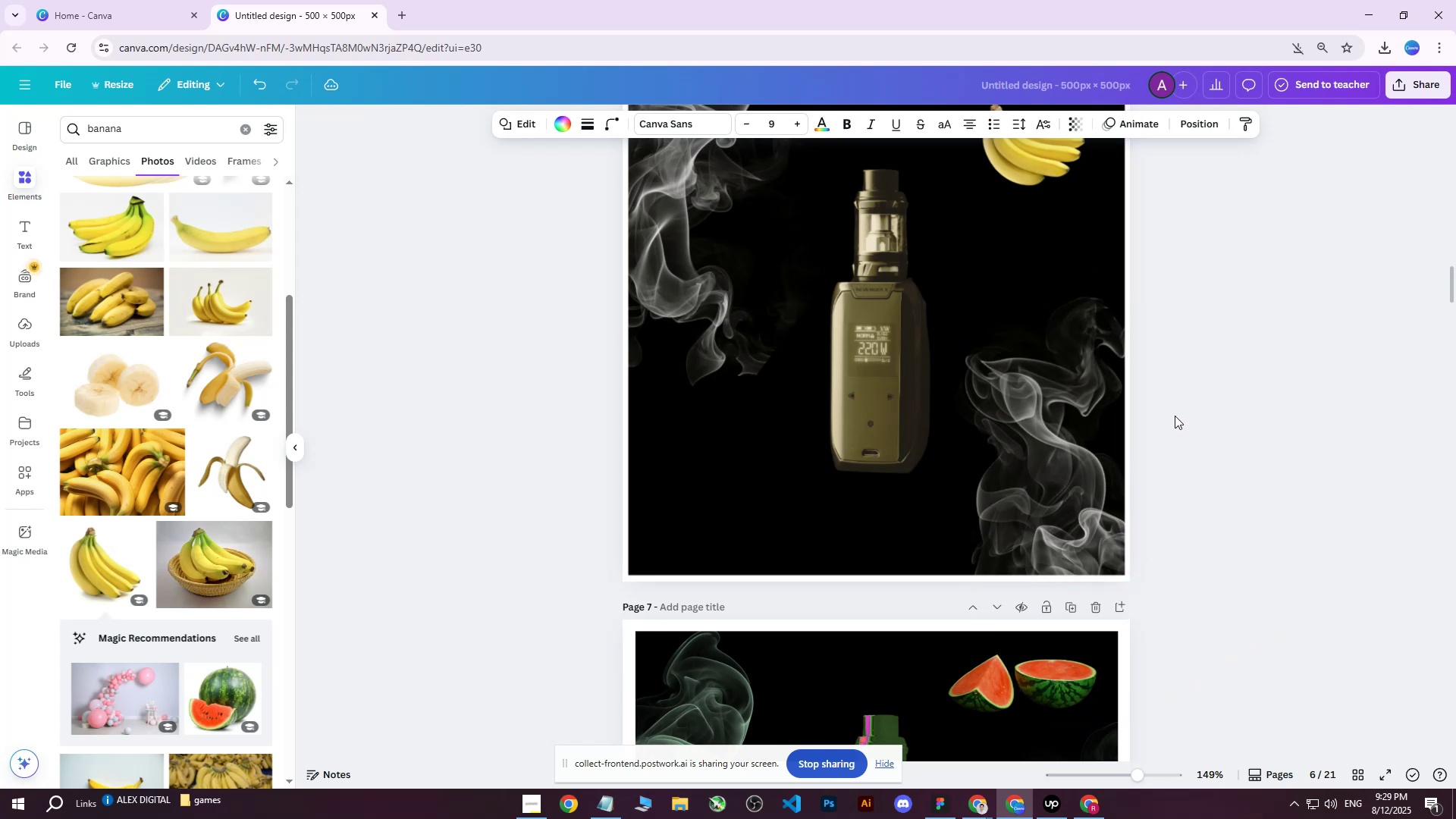 
key(ArrowLeft)
 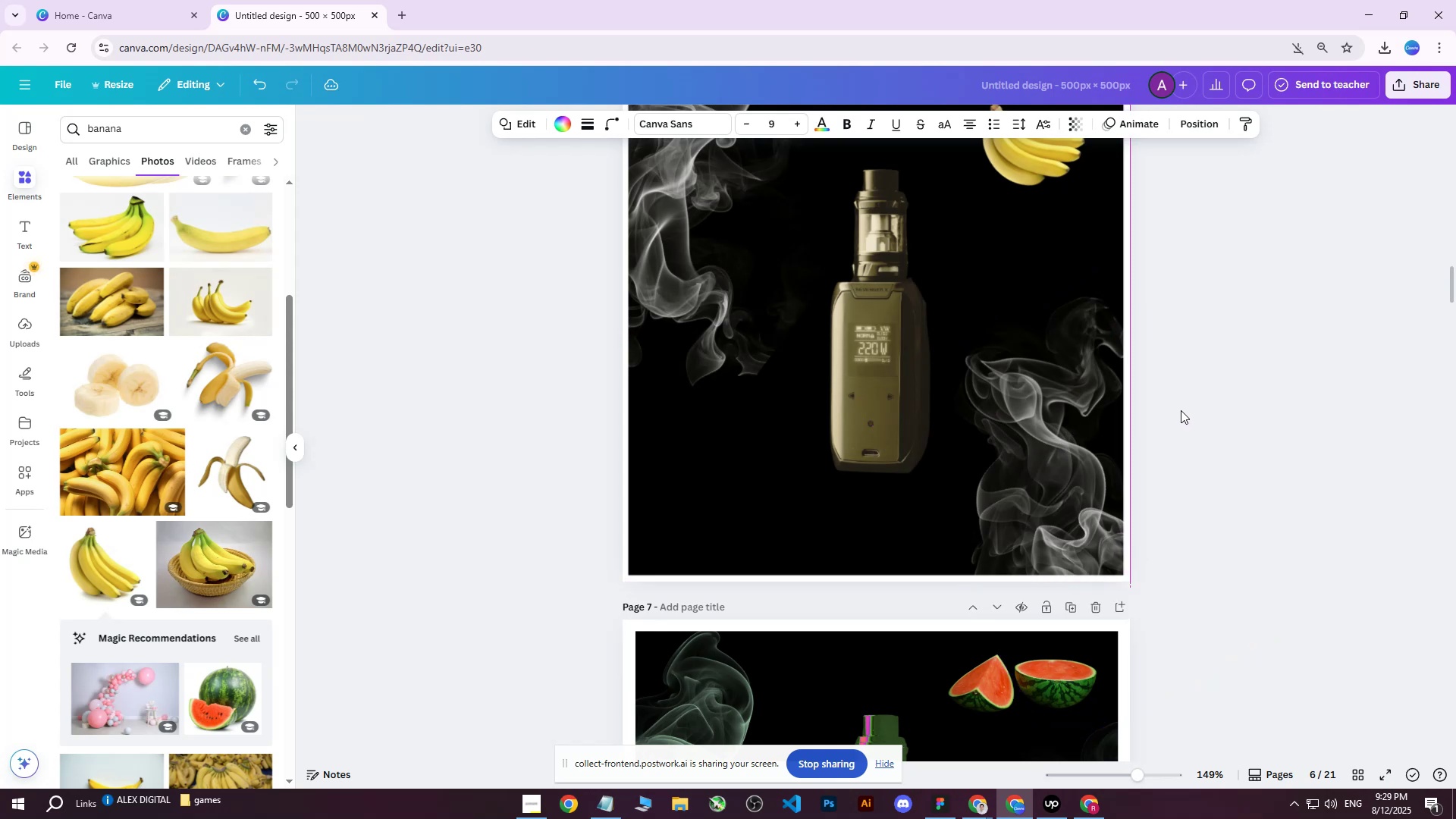 
left_click([1181, 410])
 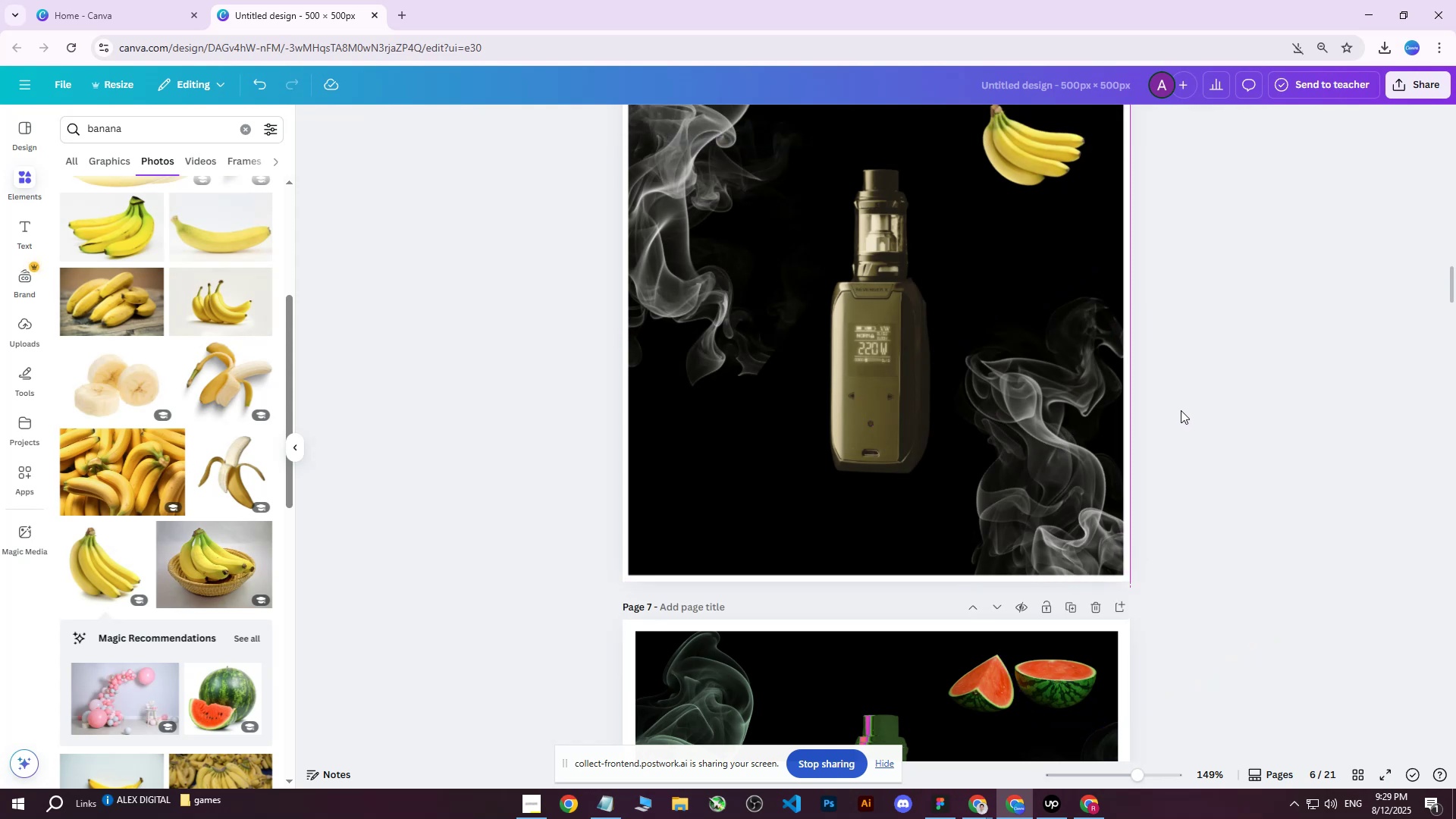 
scroll: coordinate [1181, 410], scroll_direction: up, amount: 2.0
 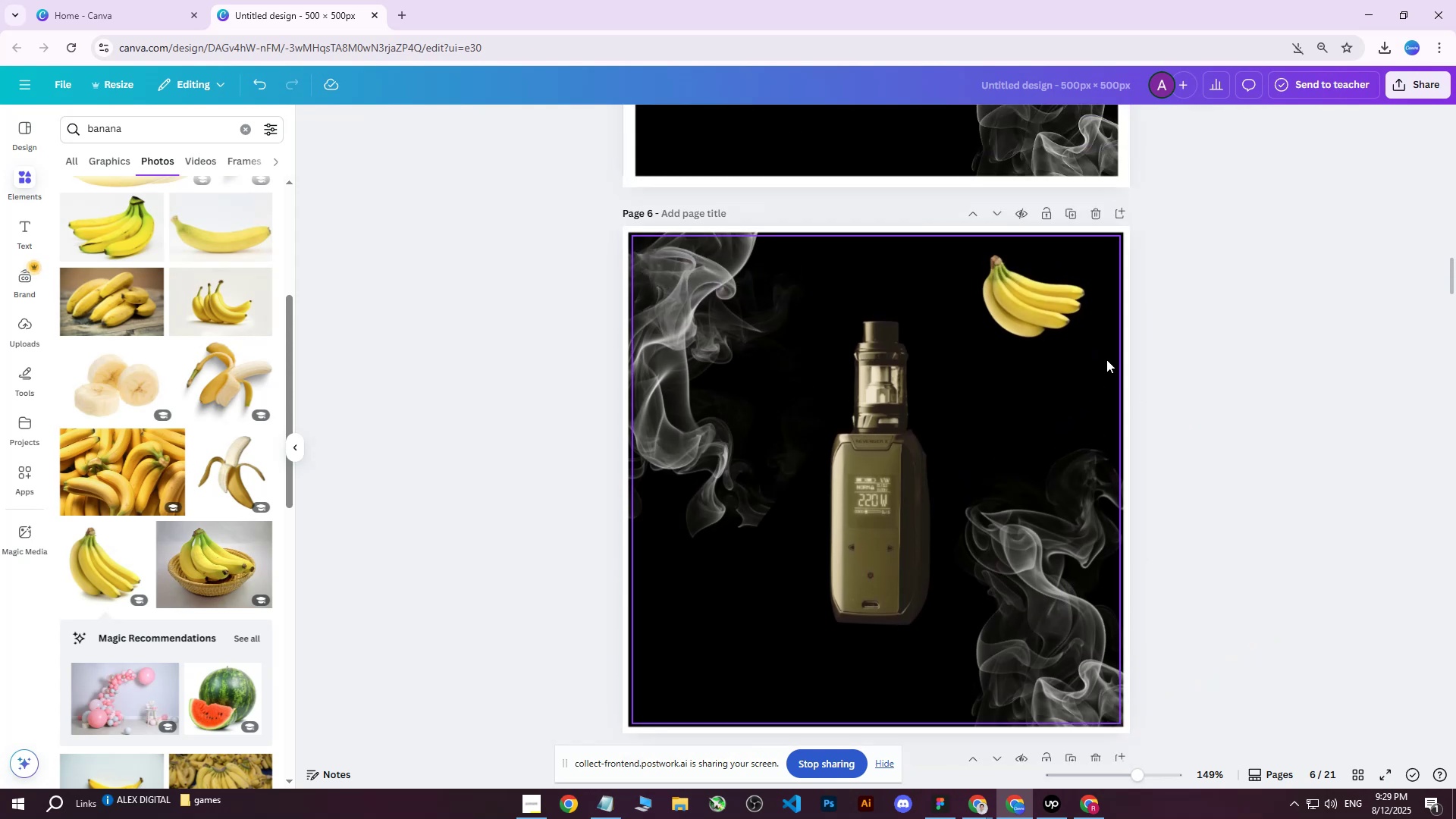 
left_click([1040, 306])
 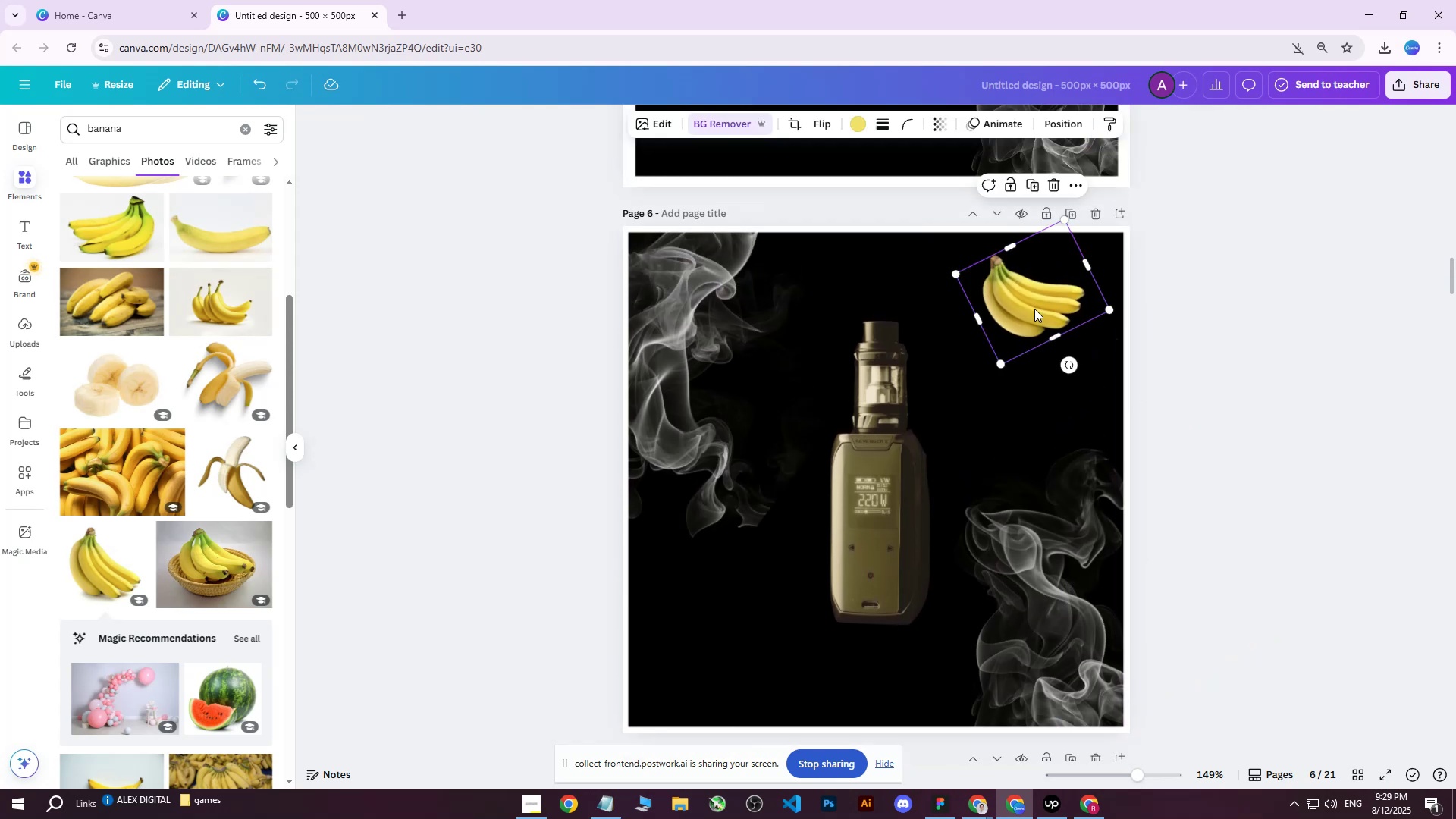 
left_click_drag(start_coordinate=[1034, 309], to_coordinate=[1035, 312])
 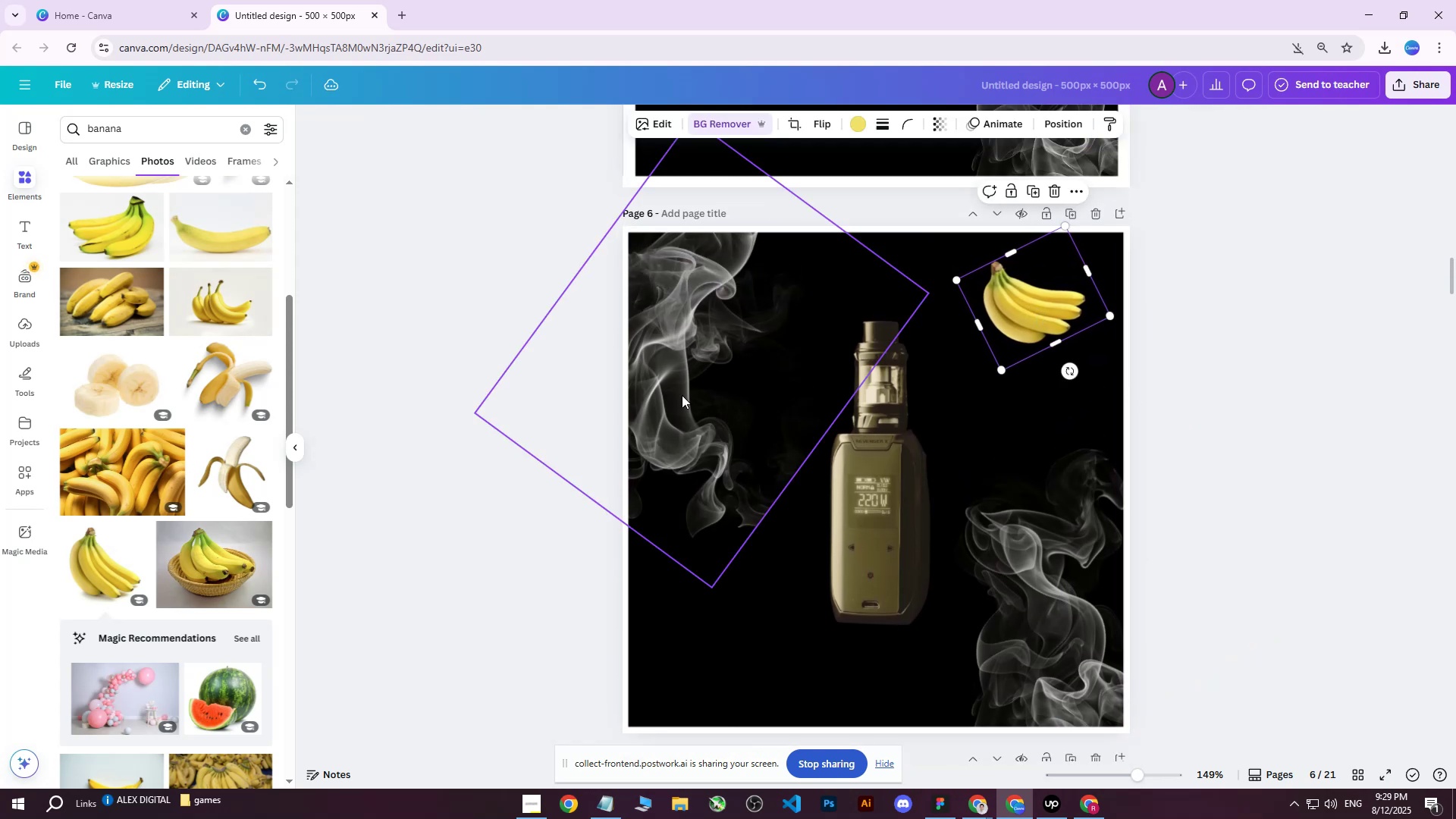 
scroll: coordinate [777, 418], scroll_direction: down, amount: 1.0
 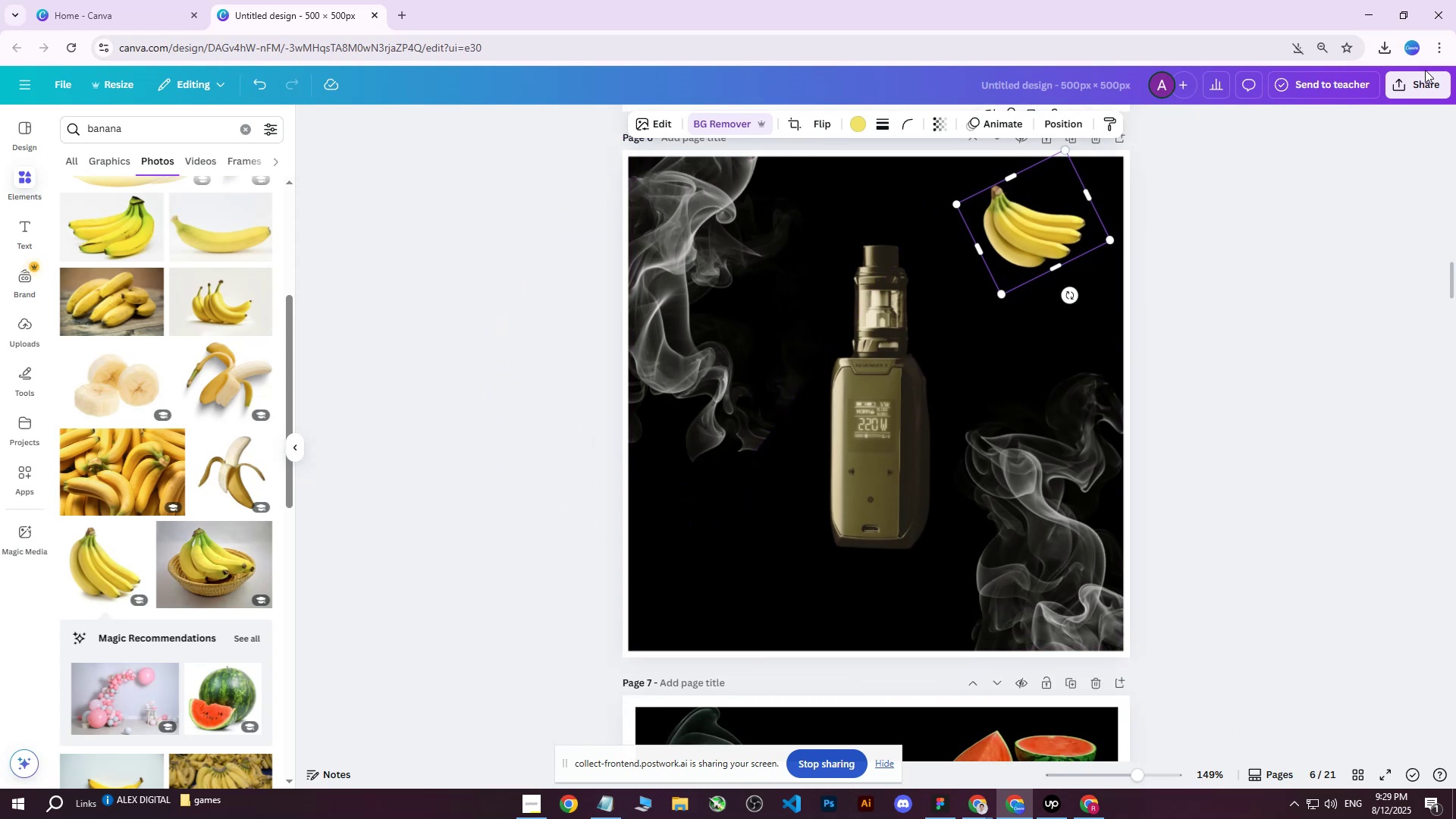 
double_click([1419, 77])
 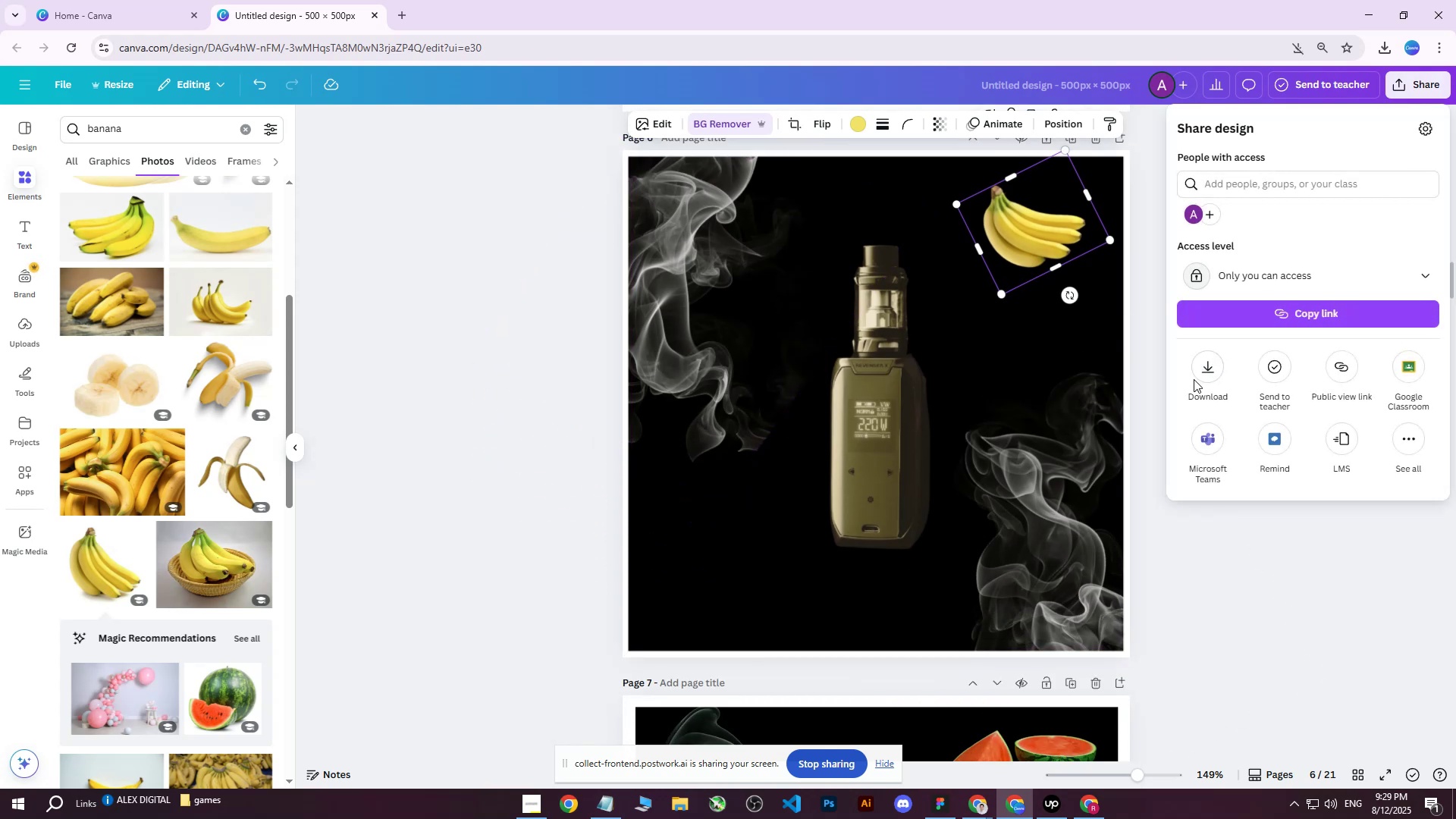 
double_click([1208, 372])
 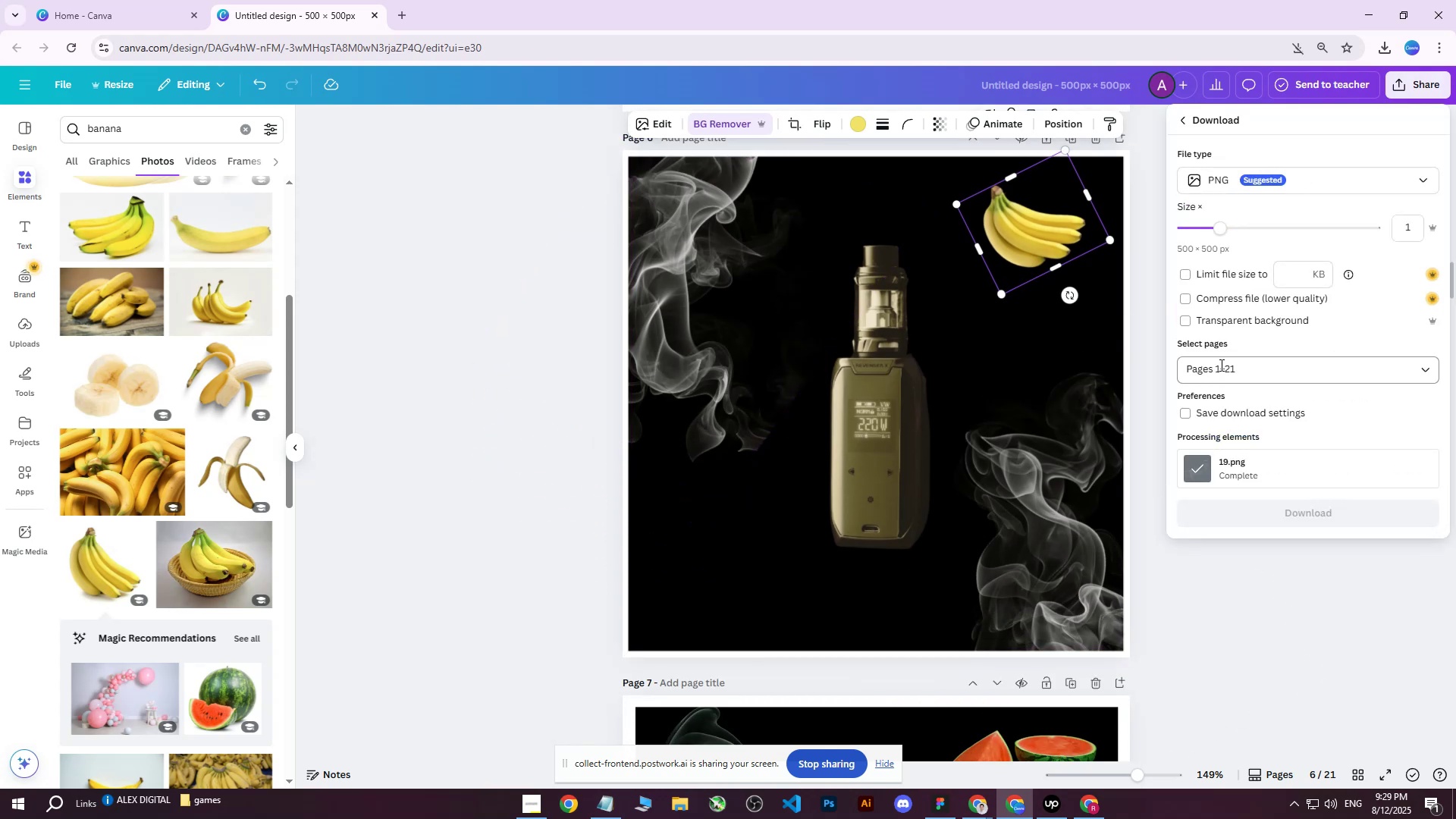 
triple_click([1220, 365])
 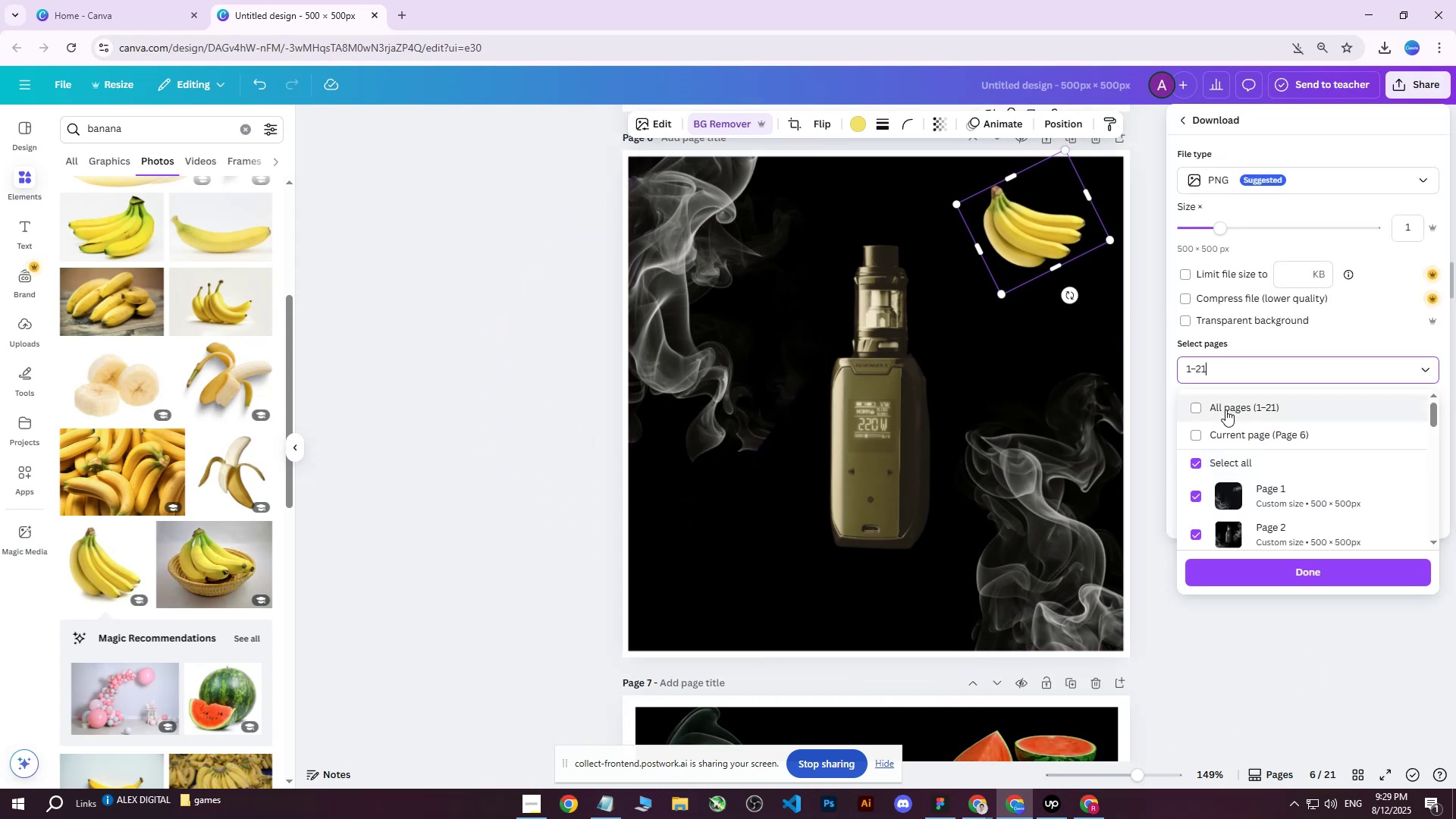 
triple_click([1225, 410])
 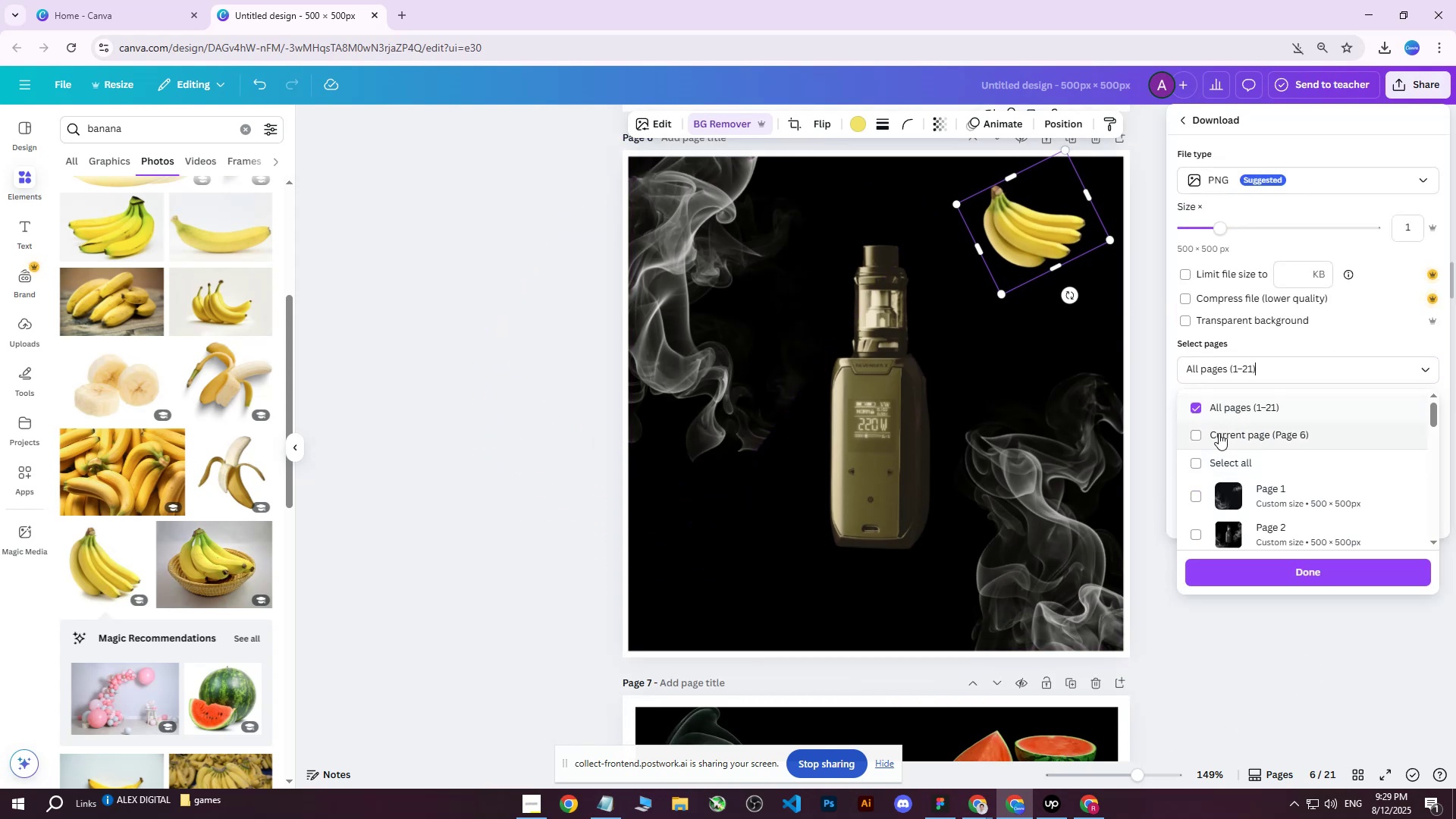 
triple_click([1219, 433])
 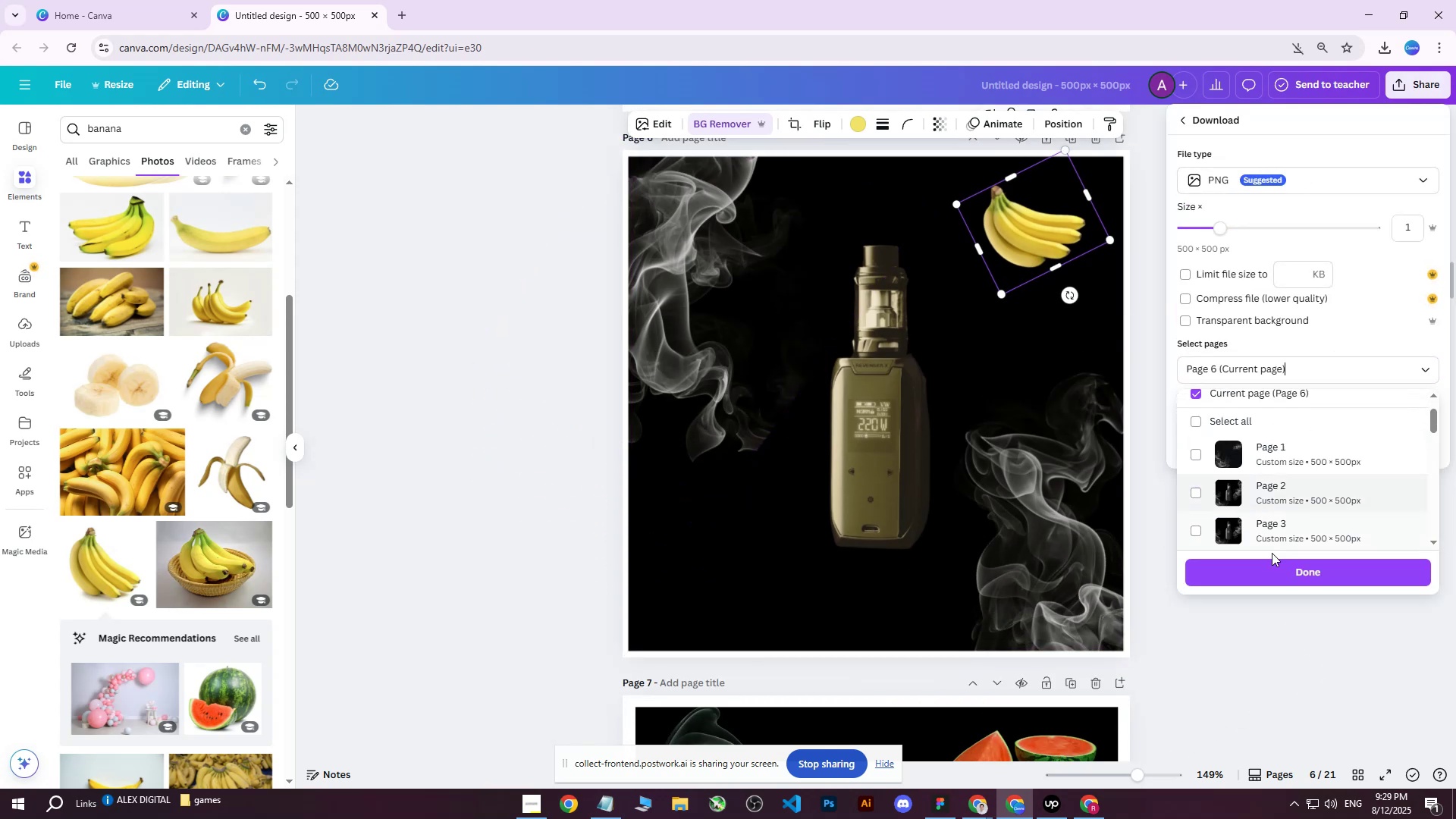 
left_click([1267, 560])
 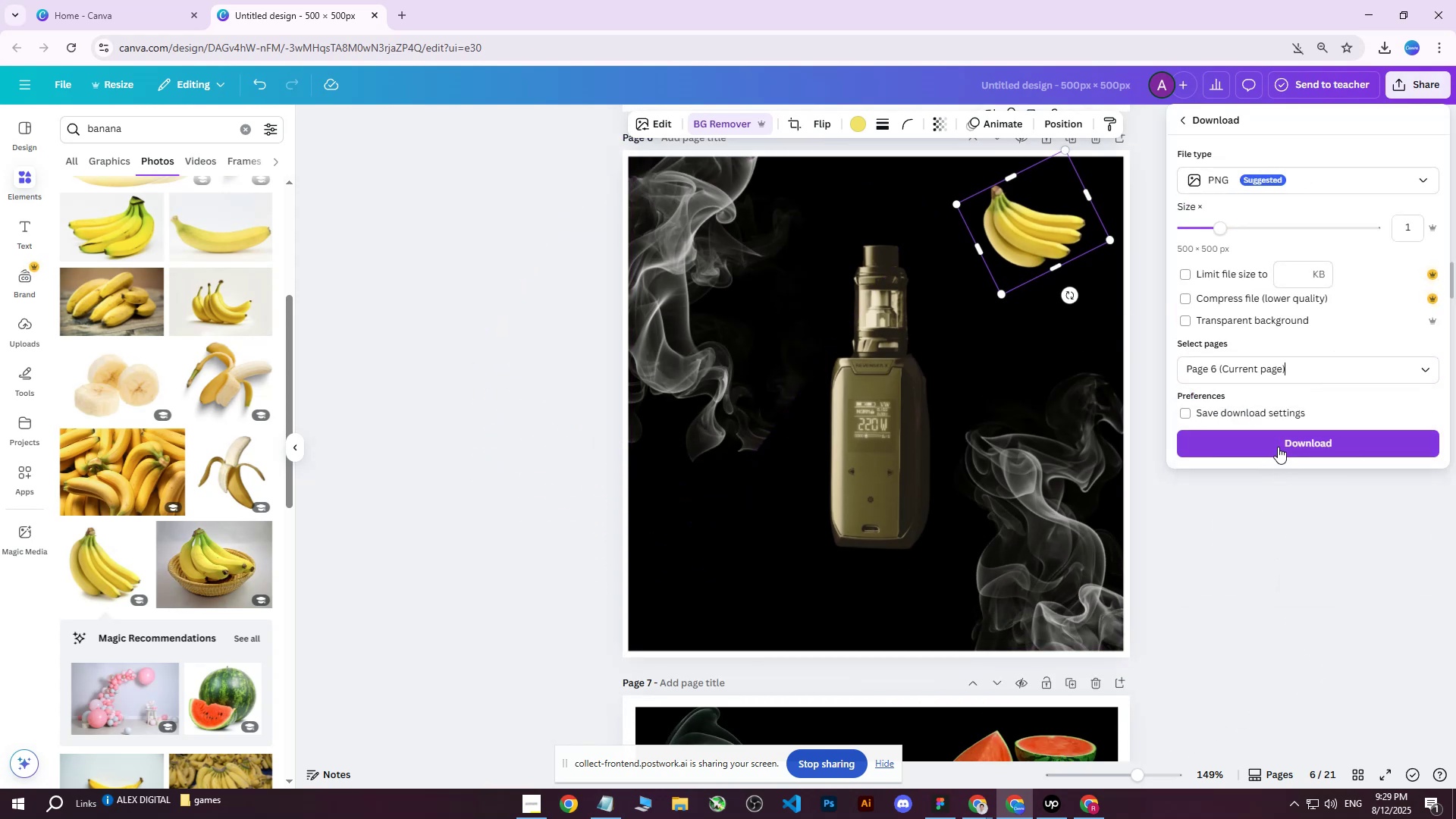 
left_click([1277, 447])
 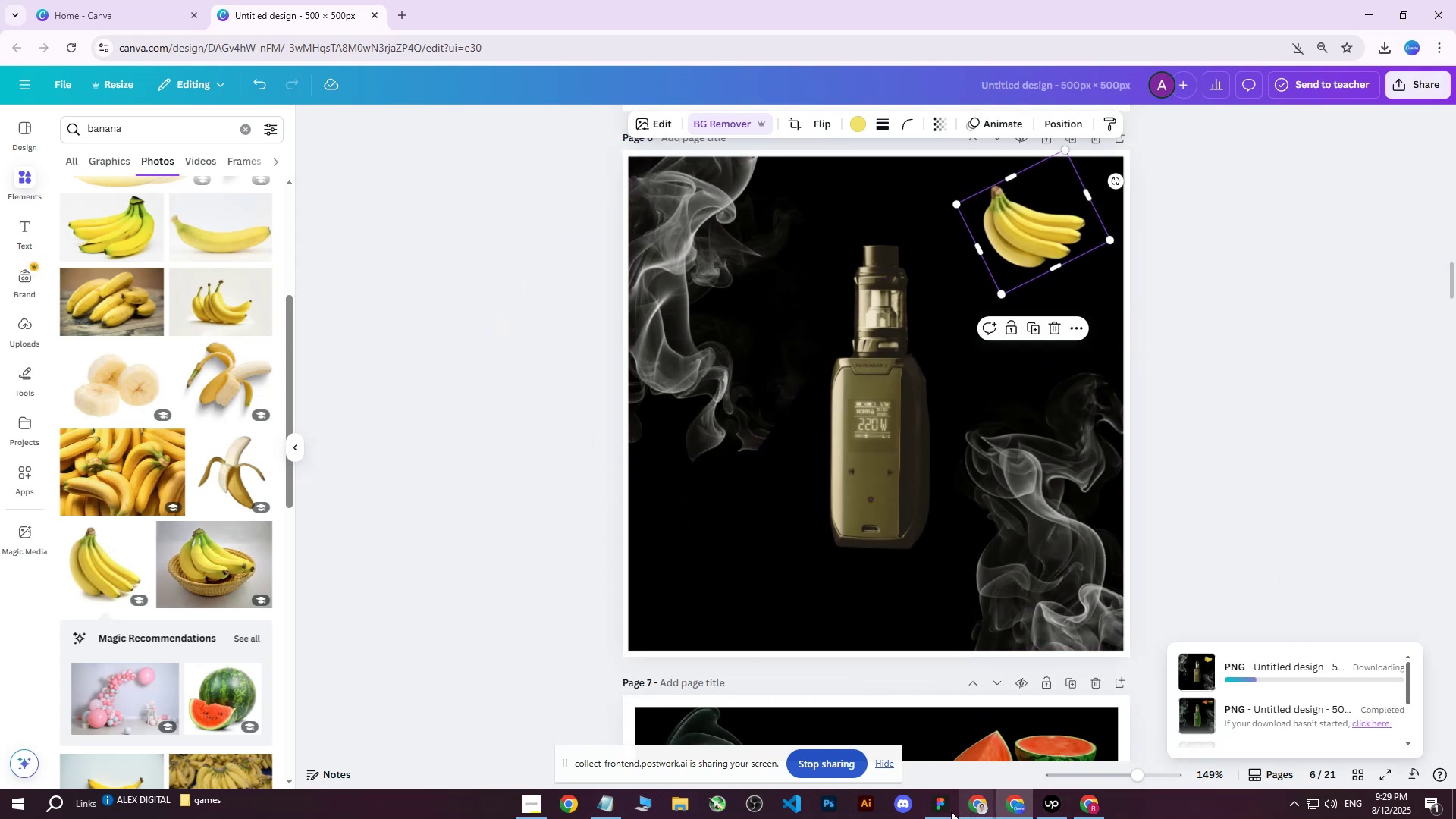 
scroll: coordinate [891, 488], scroll_direction: down, amount: 13.0
 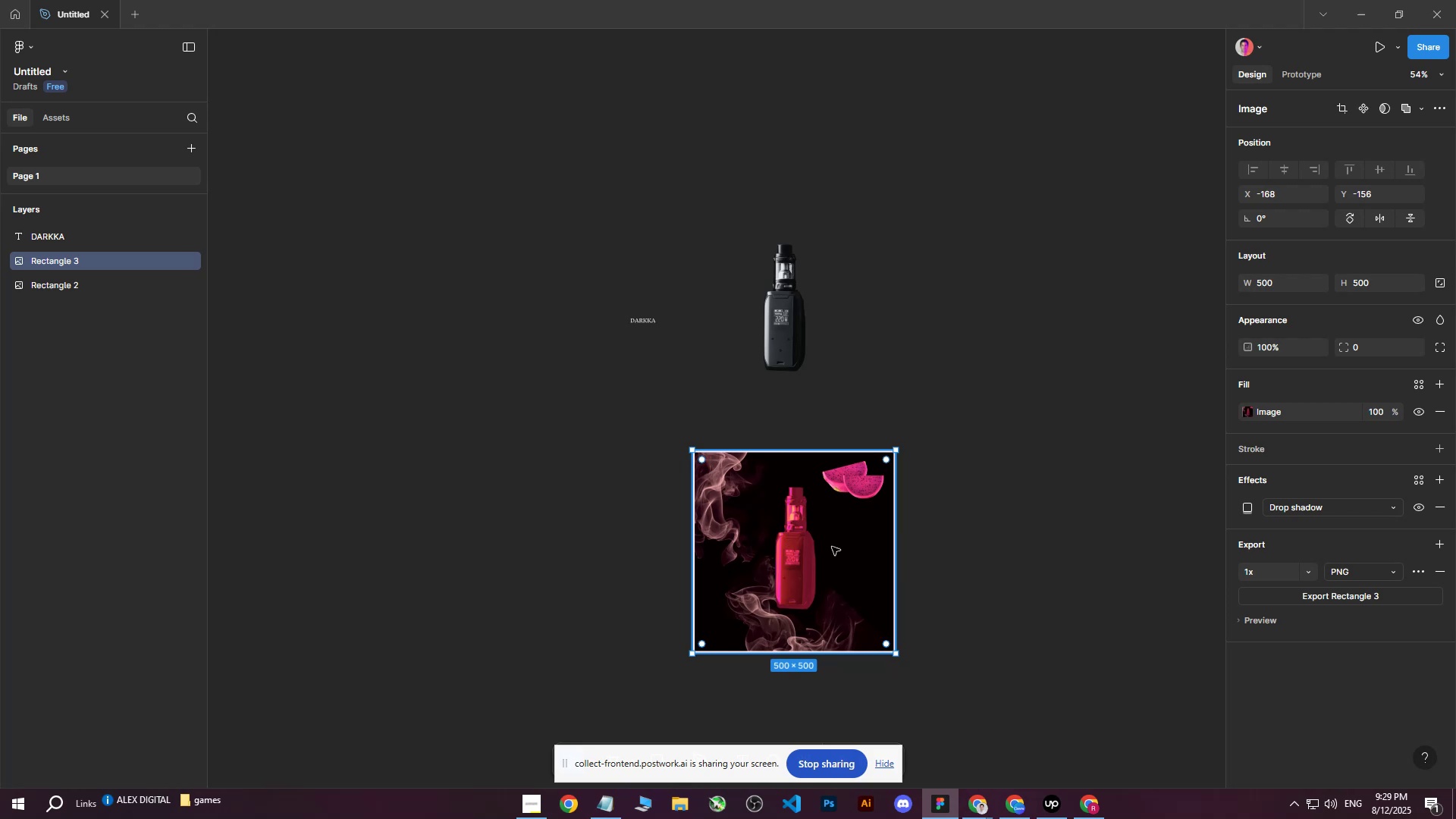 
hold_key(key=ControlLeft, duration=0.36)
 